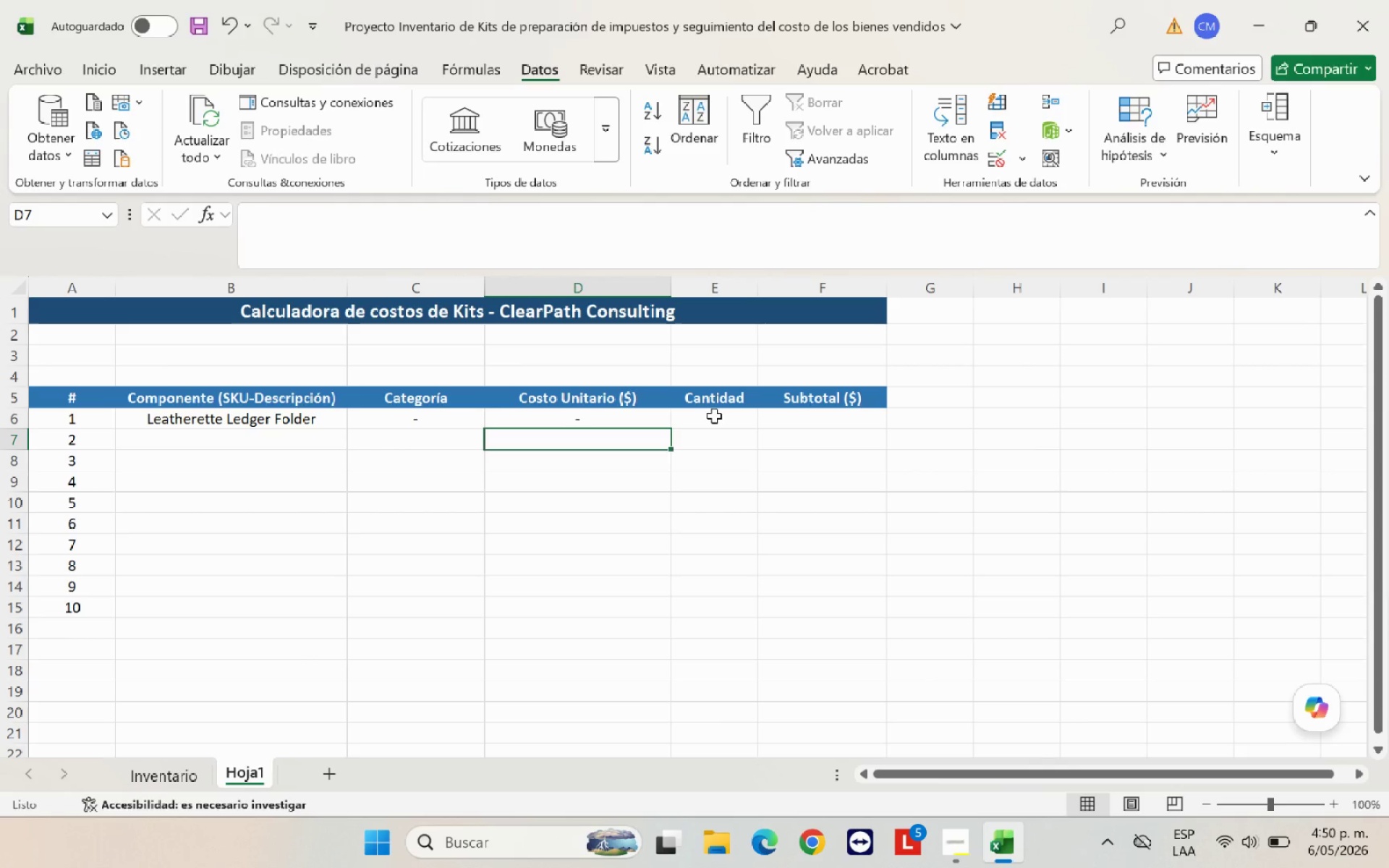 
left_click([714, 416])
 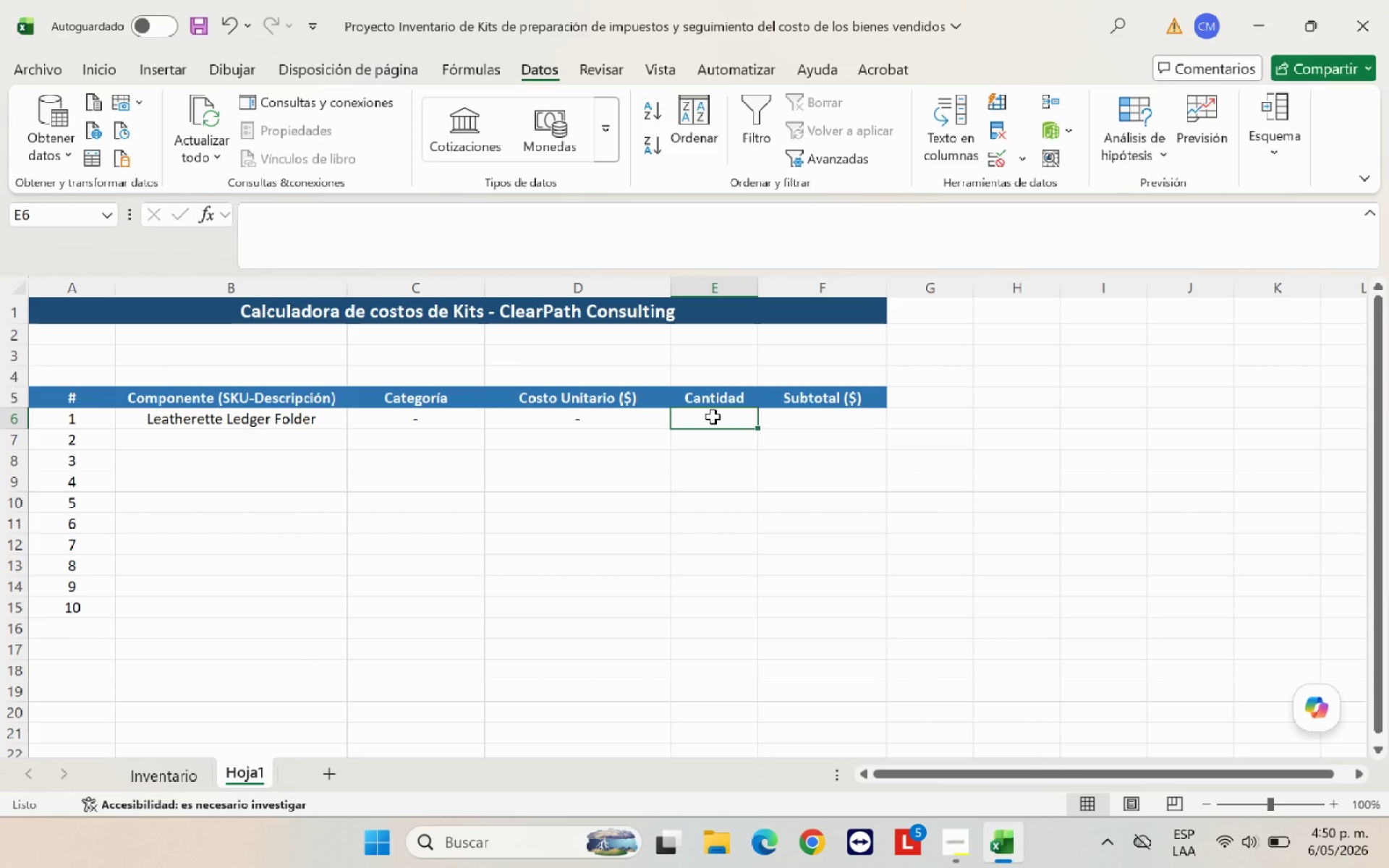 
wait(6.67)
 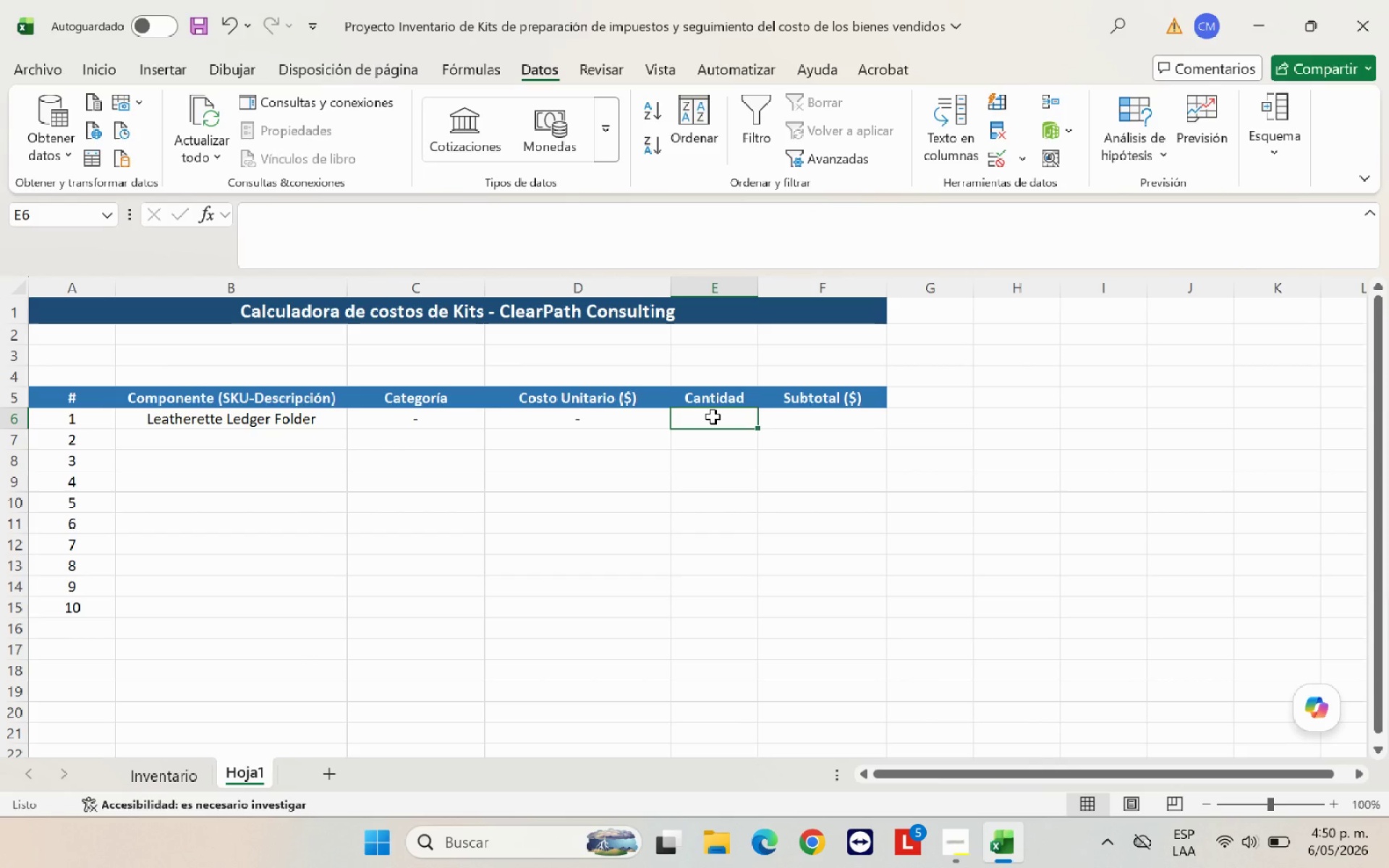 
left_click([713, 418])
 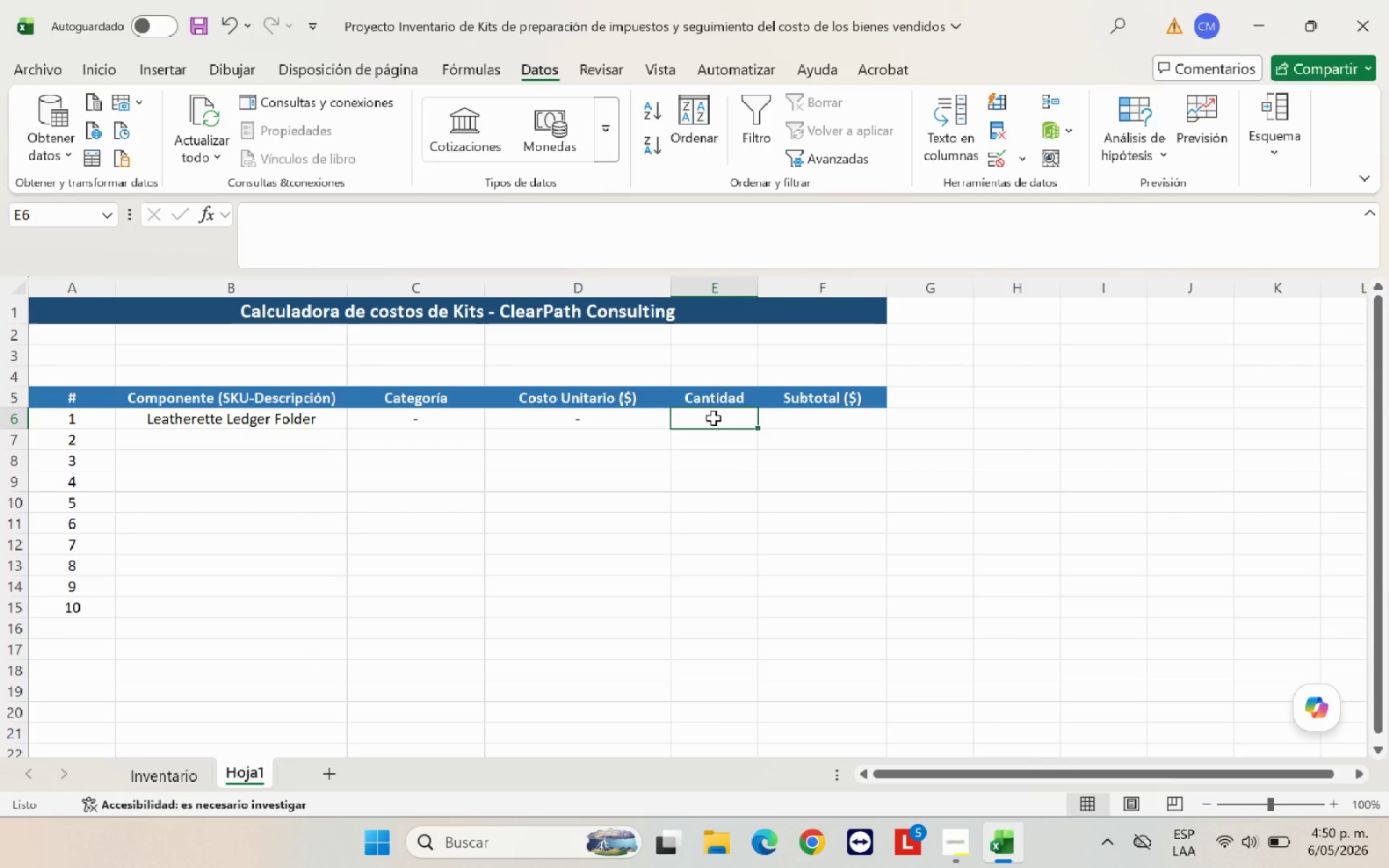 
key(1)
 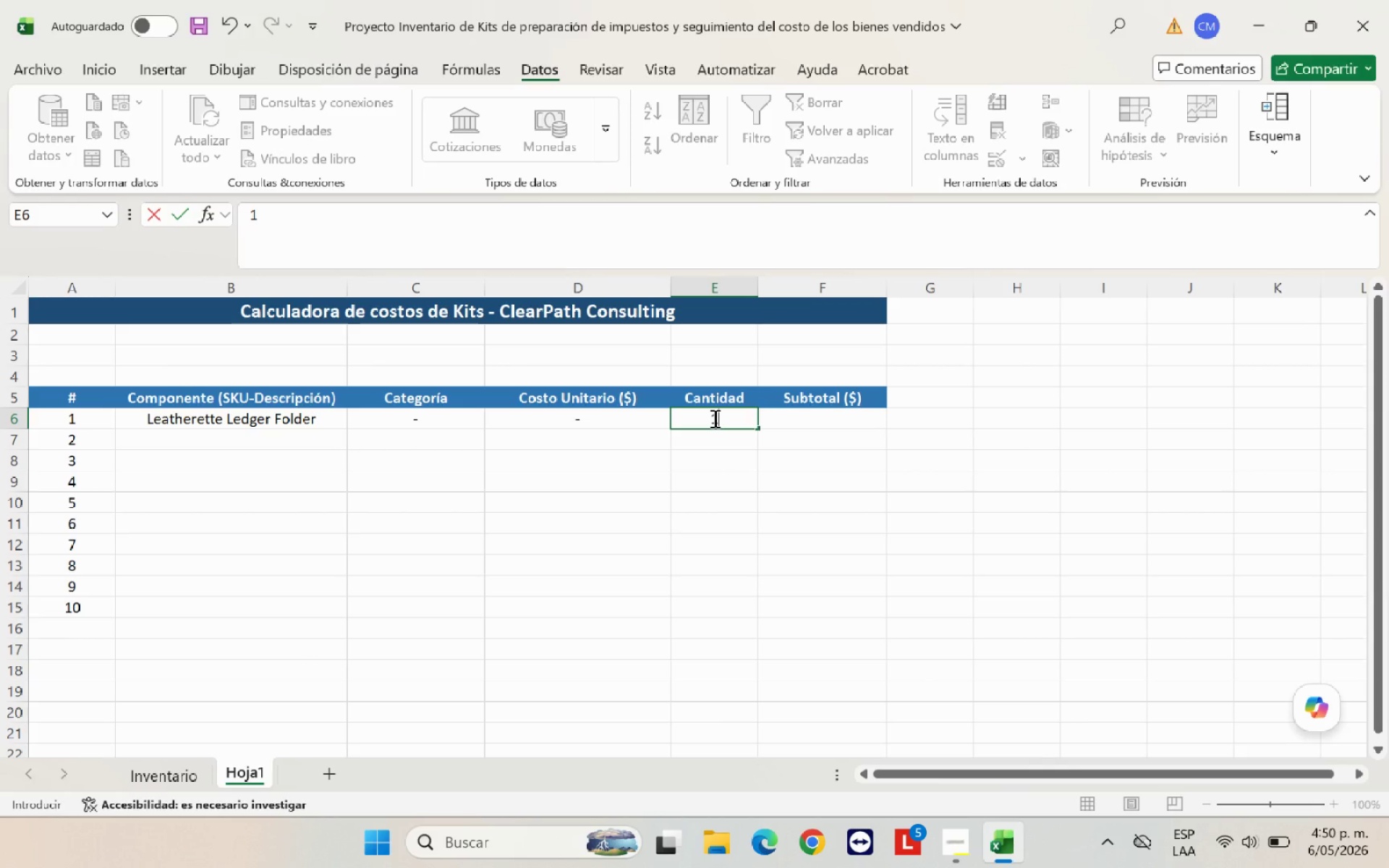 
key(Enter)
 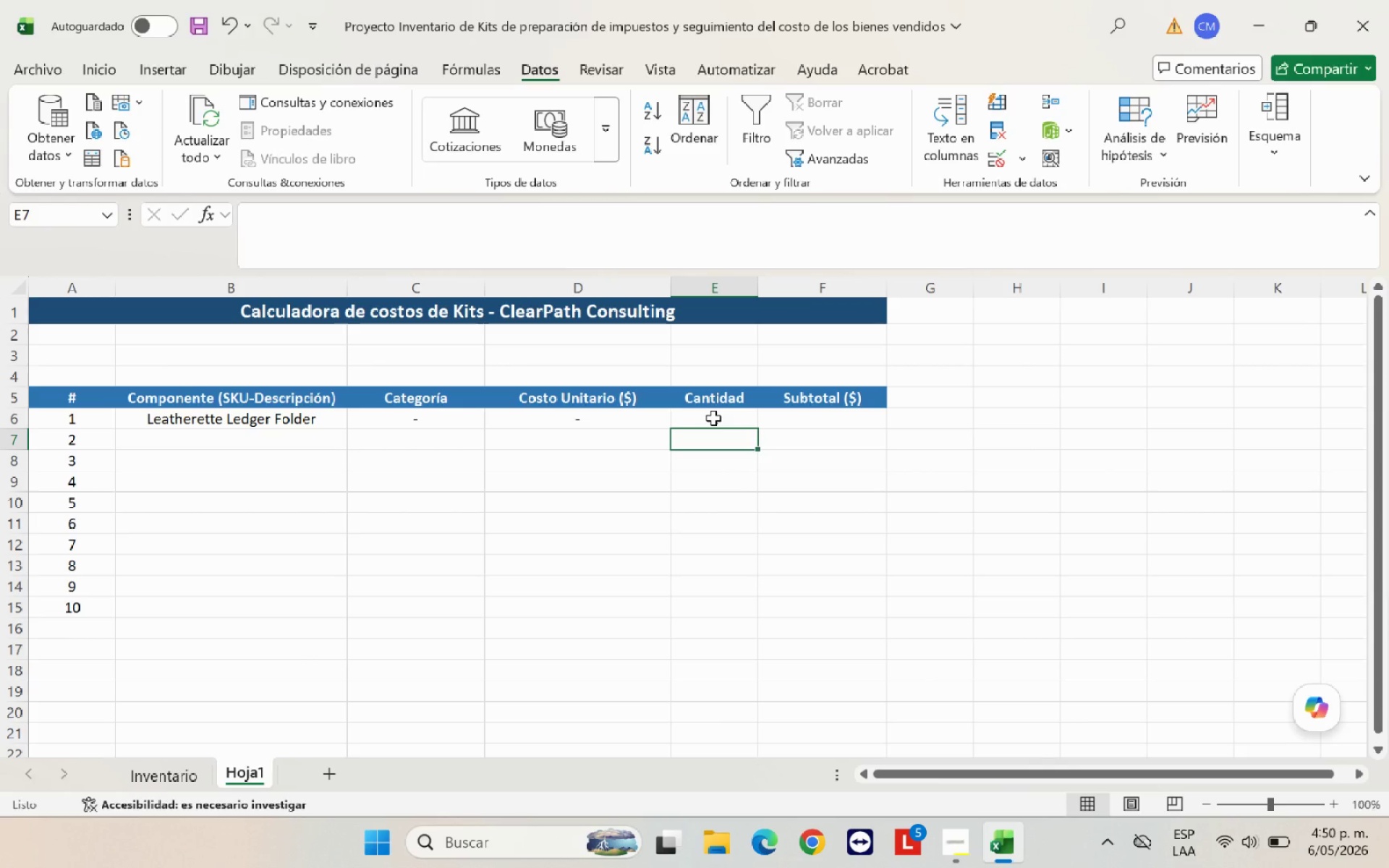 
key(1)
 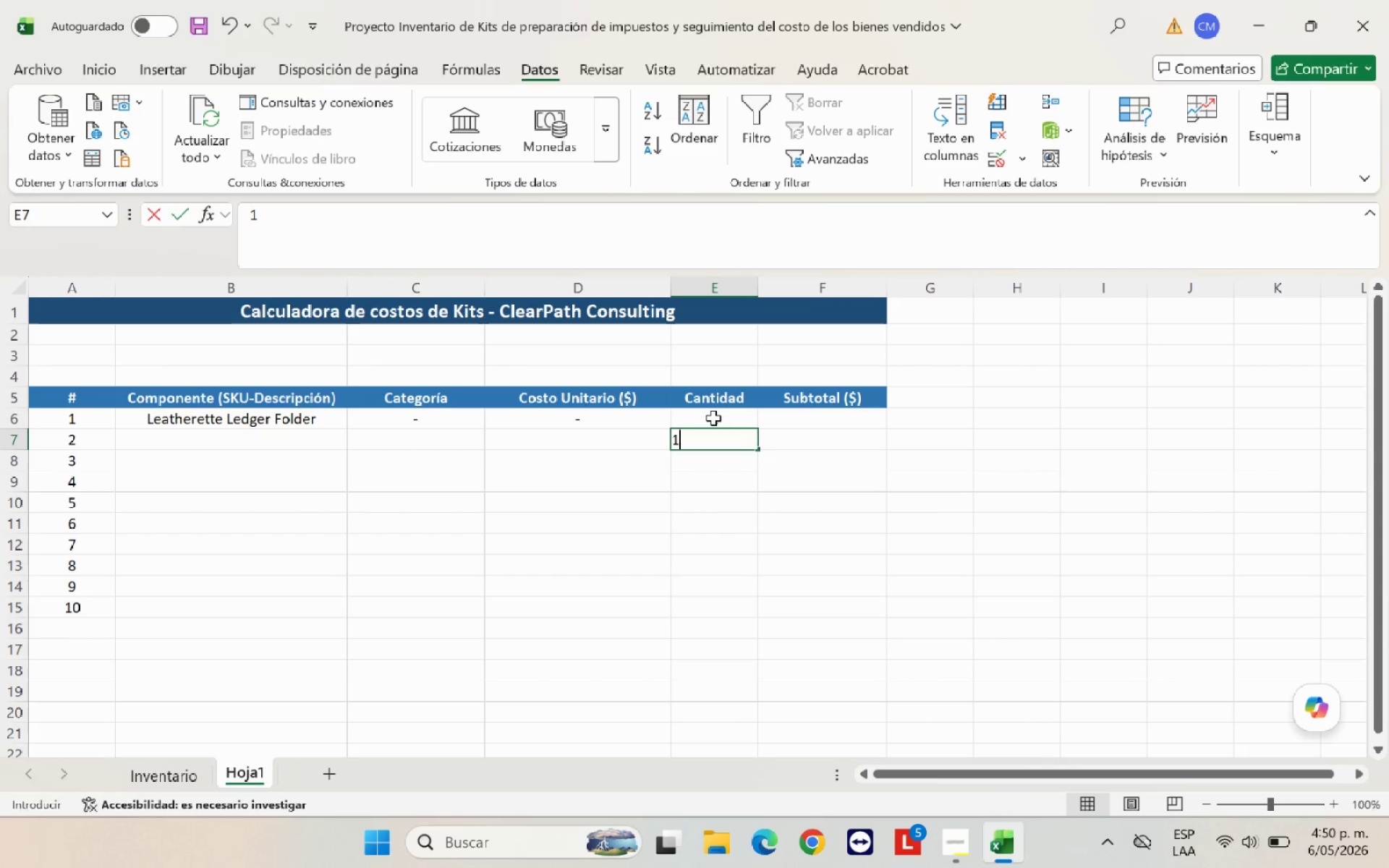 
key(Enter)
 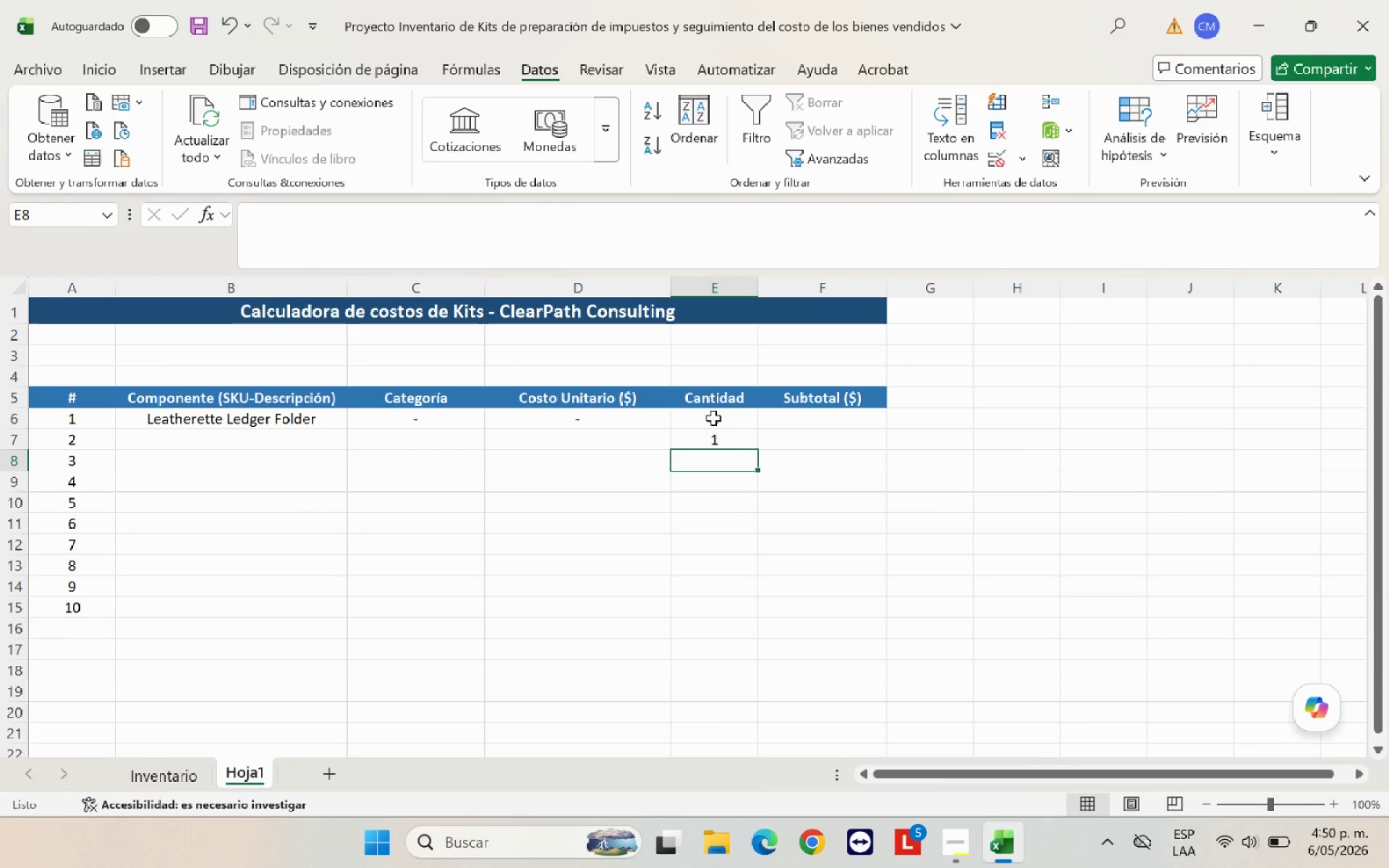 
key(1)
 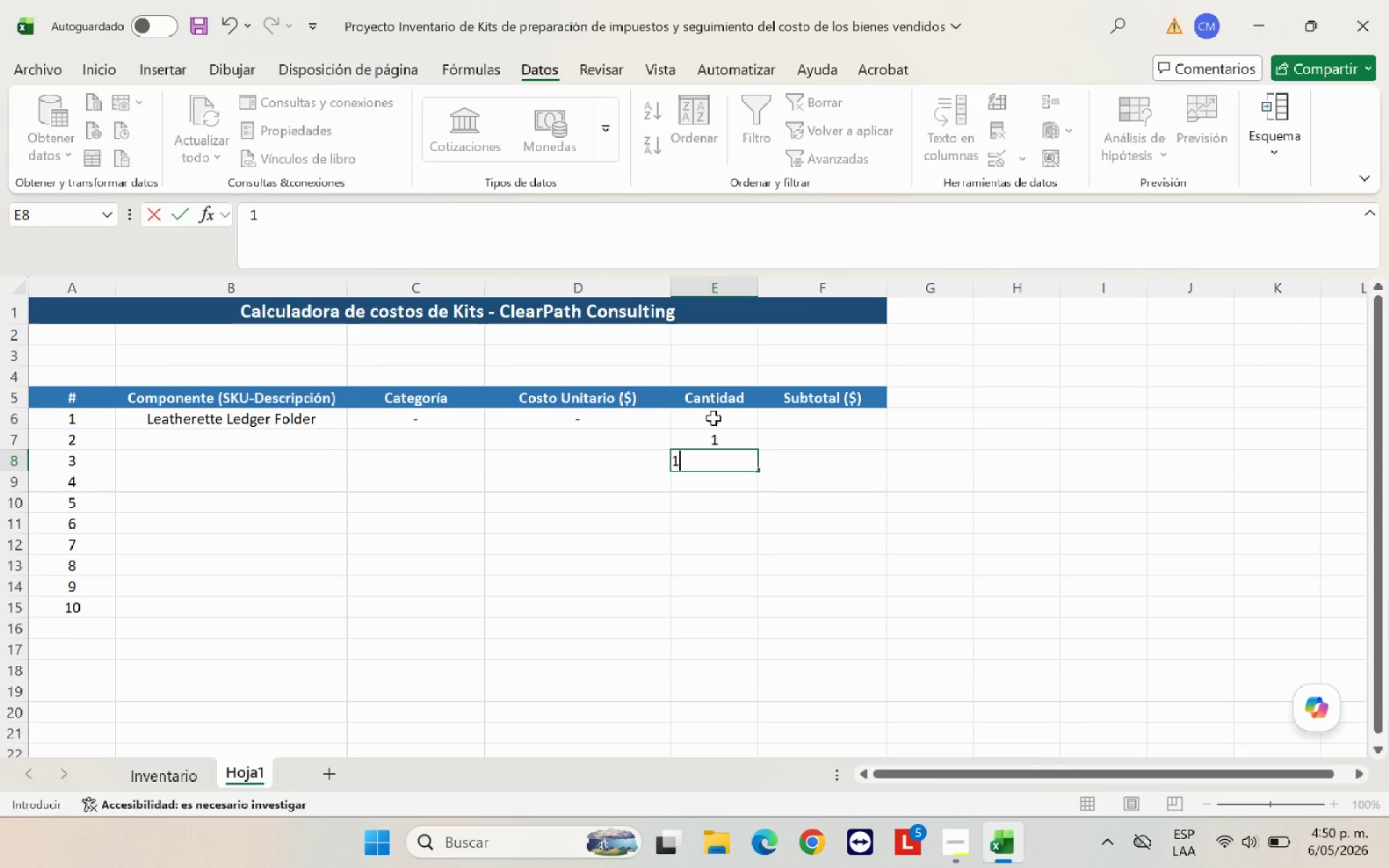 
key(Enter)
 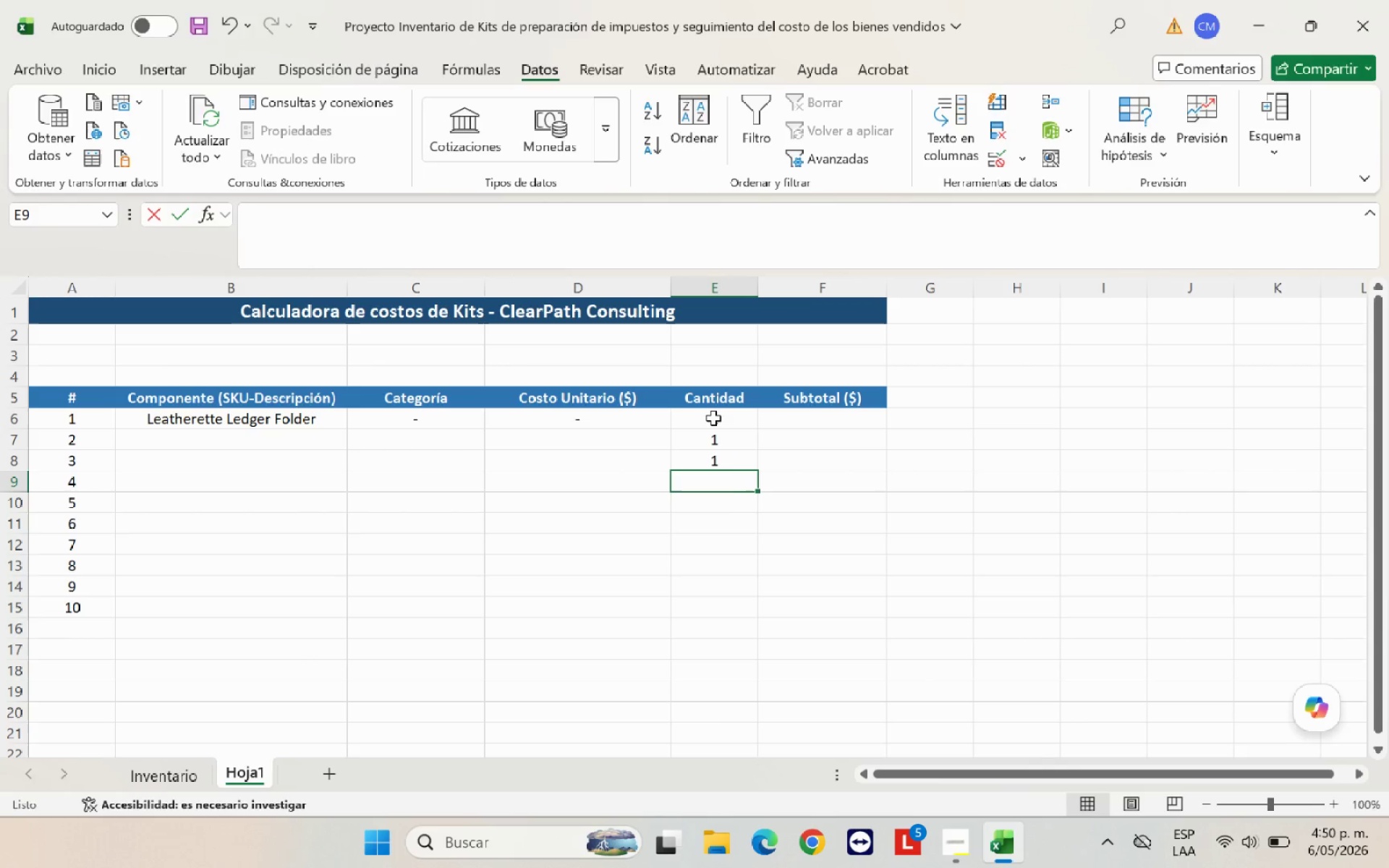 
key(1)
 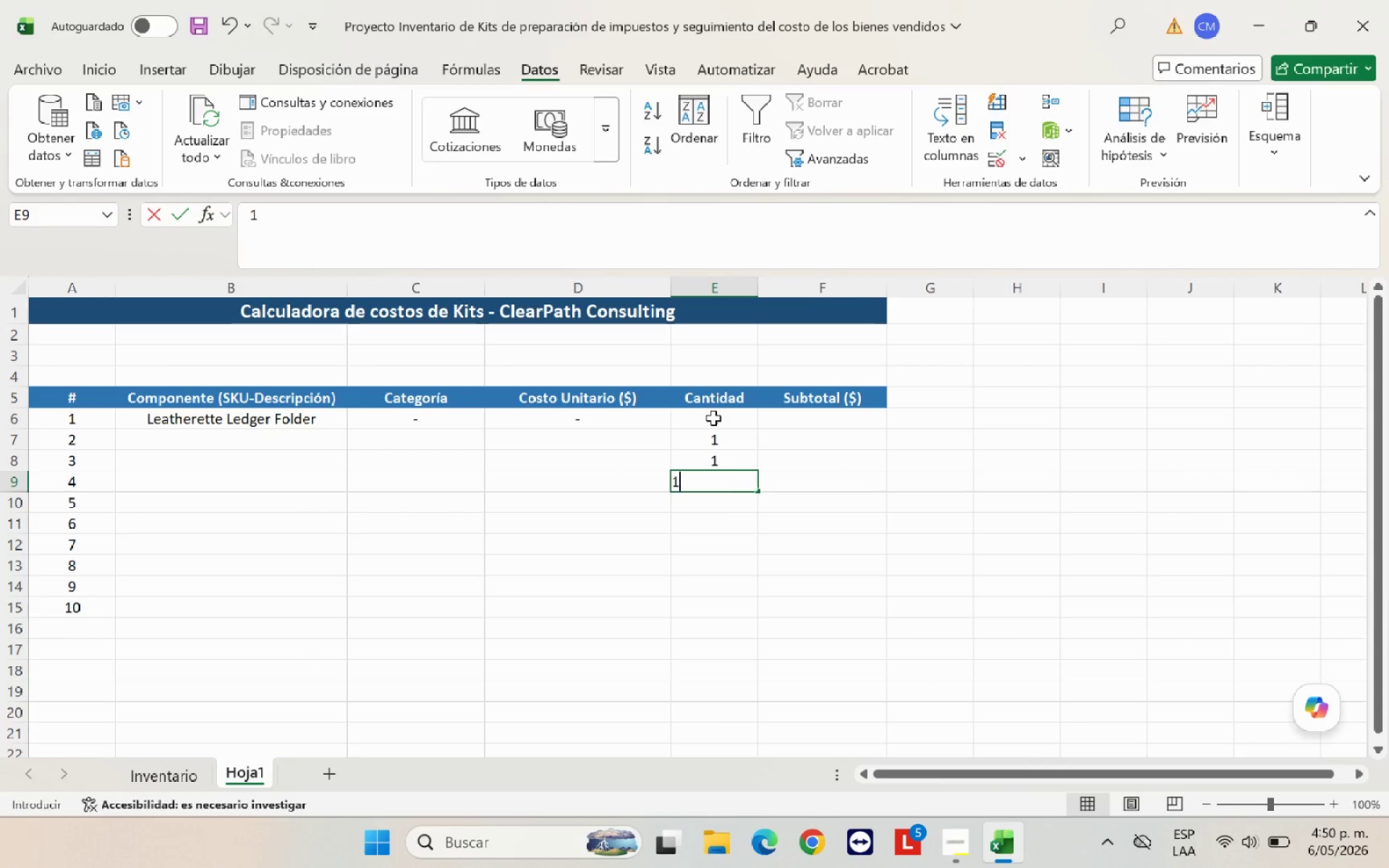 
key(Enter)
 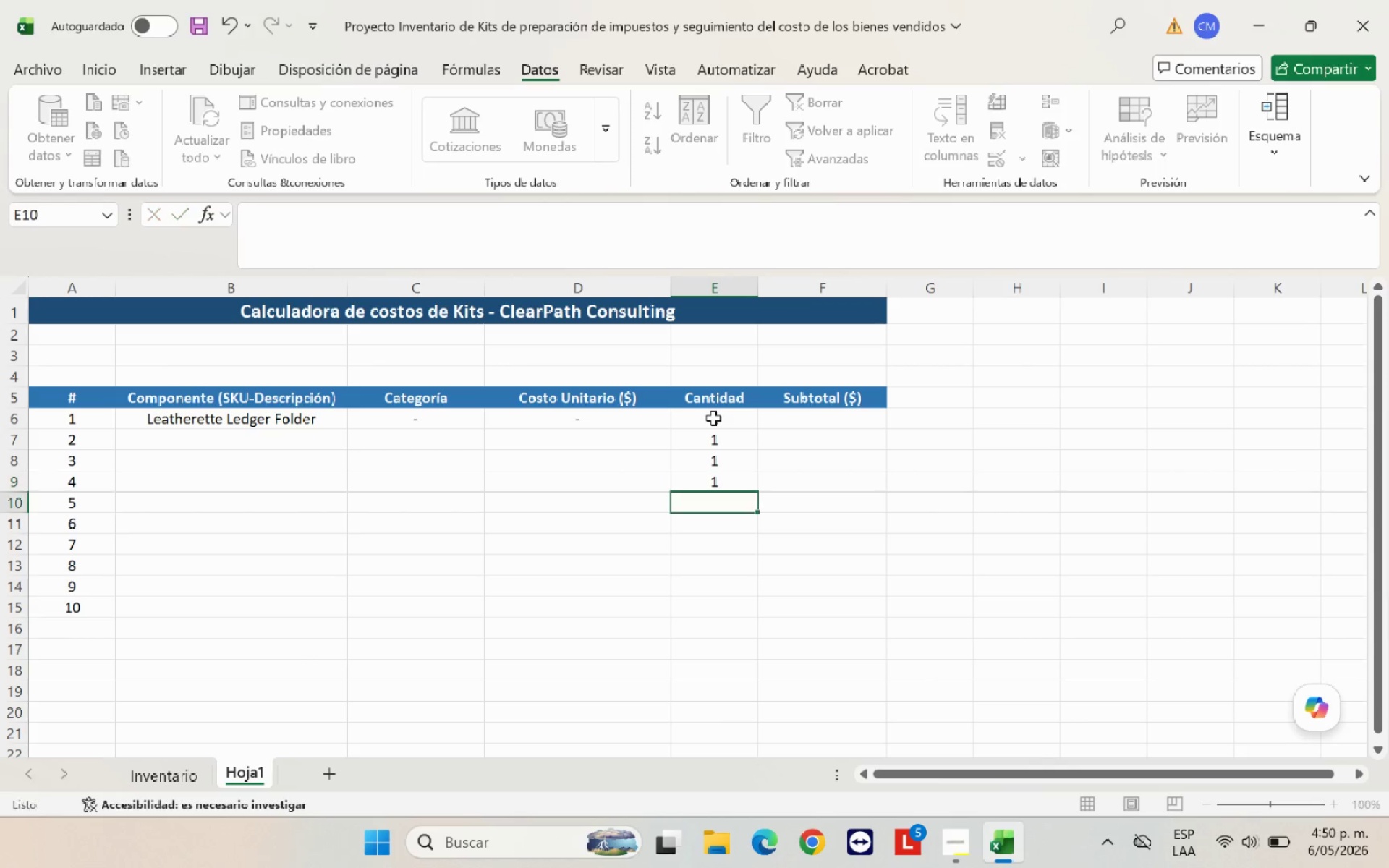 
key(1)
 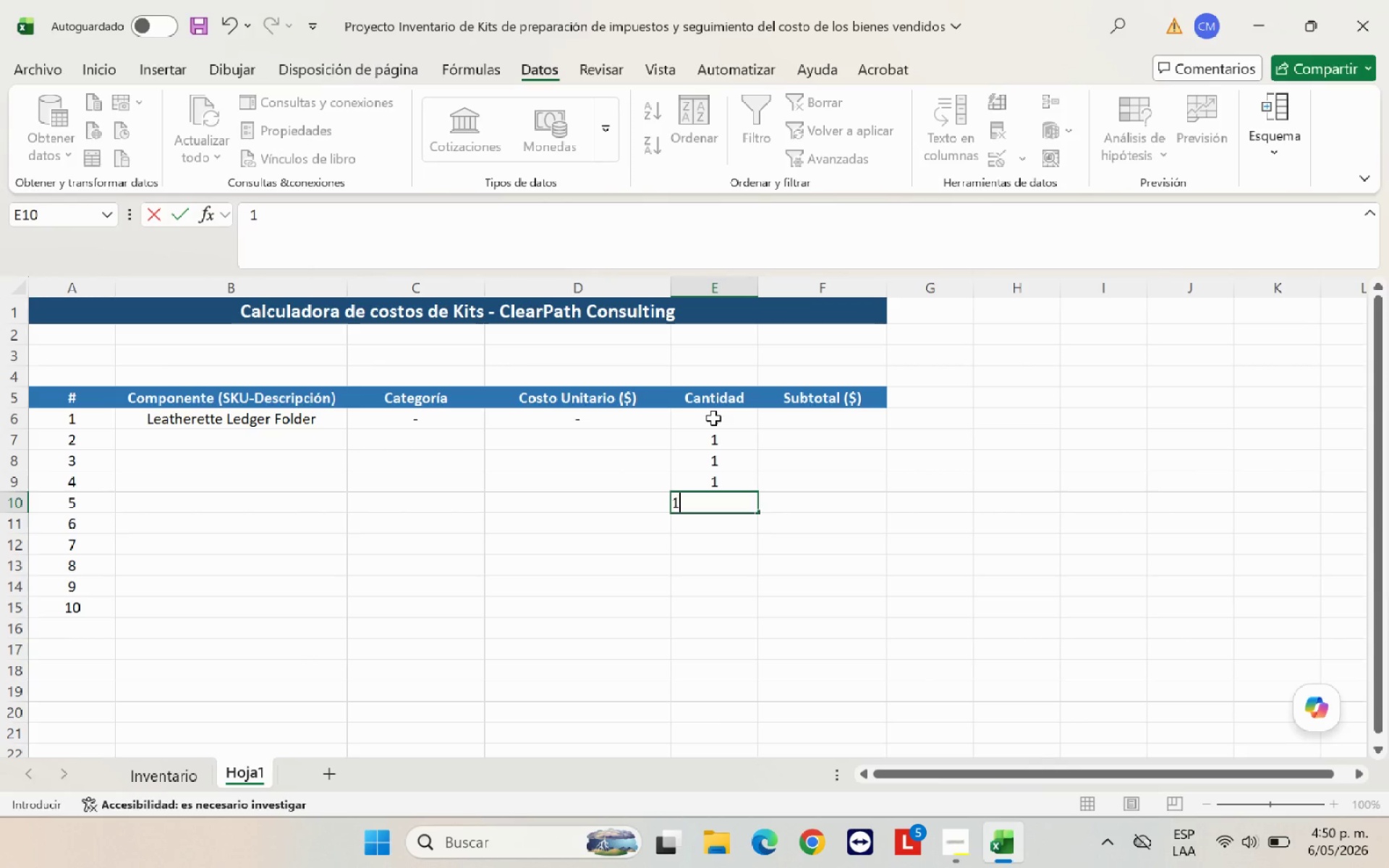 
key(Enter)
 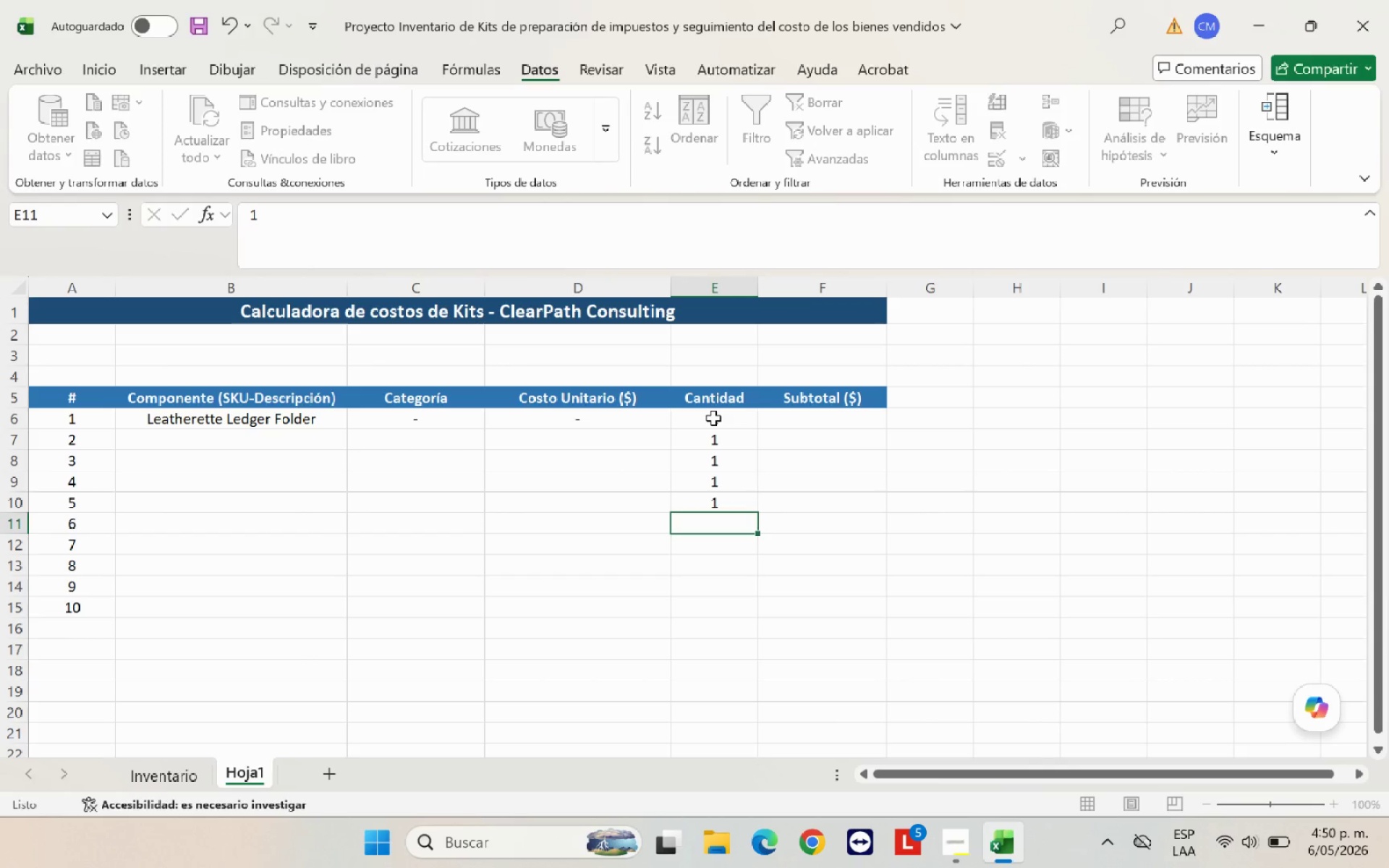 
key(1)
 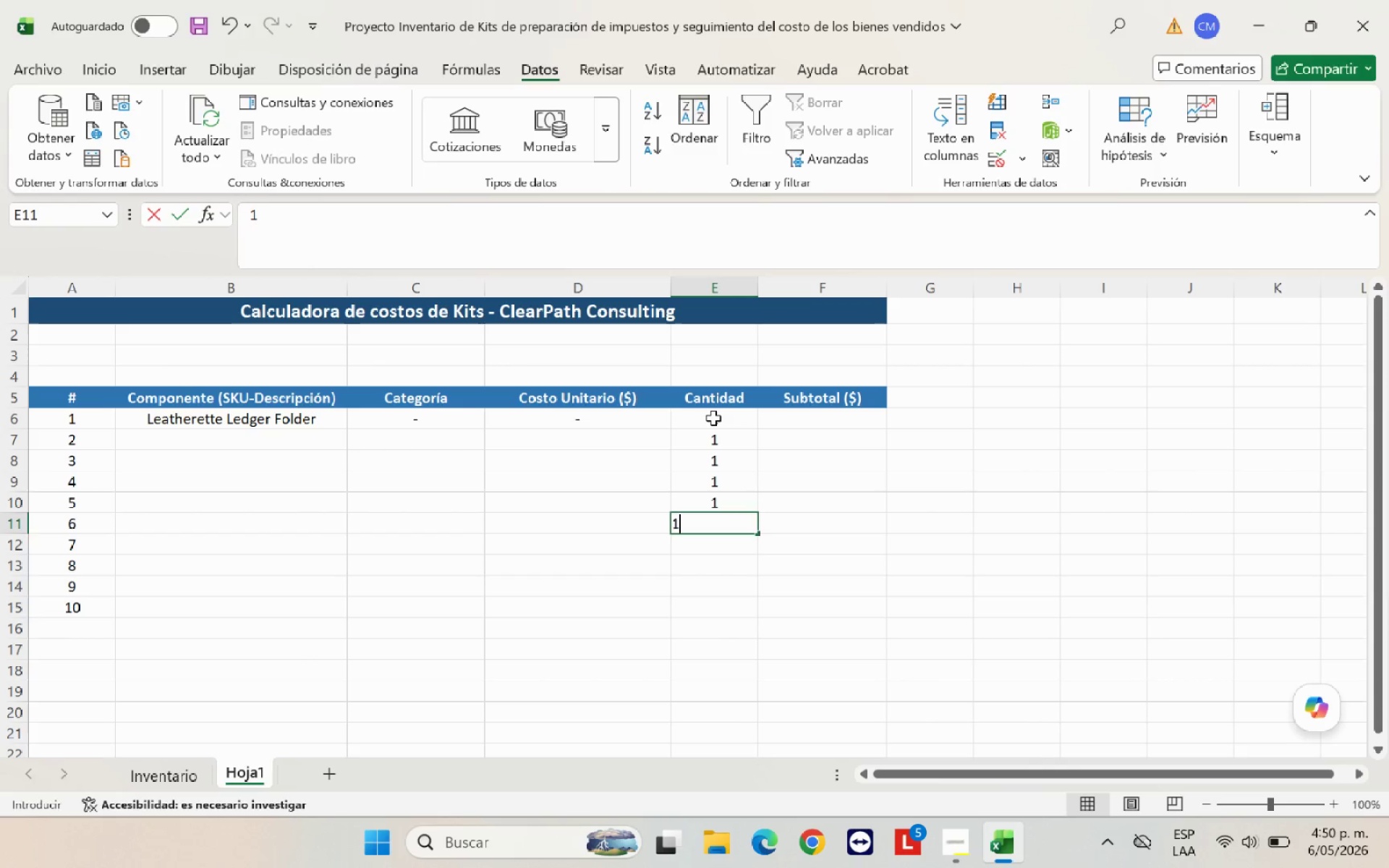 
key(Enter)
 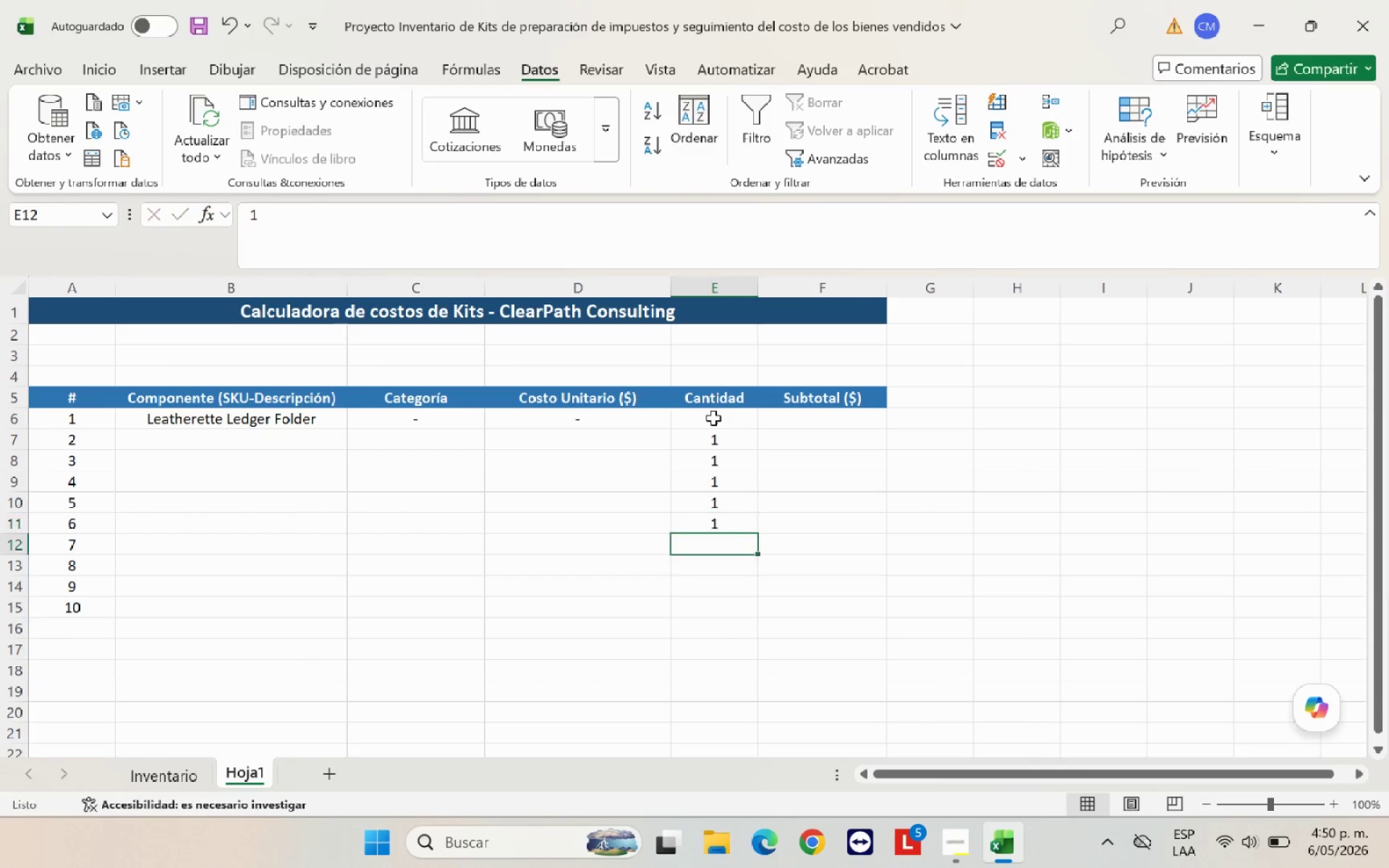 
key(1)
 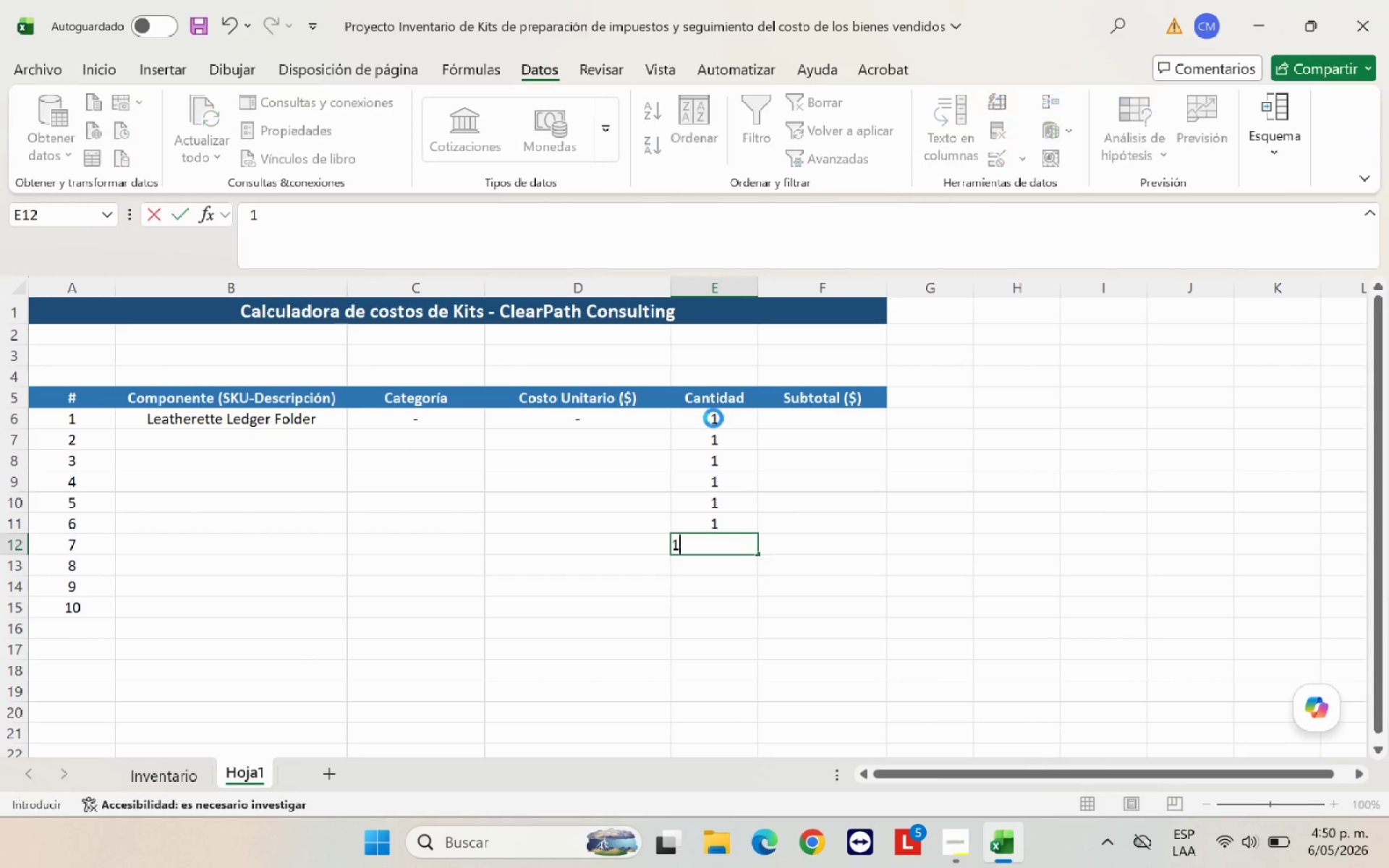 
key(Enter)
 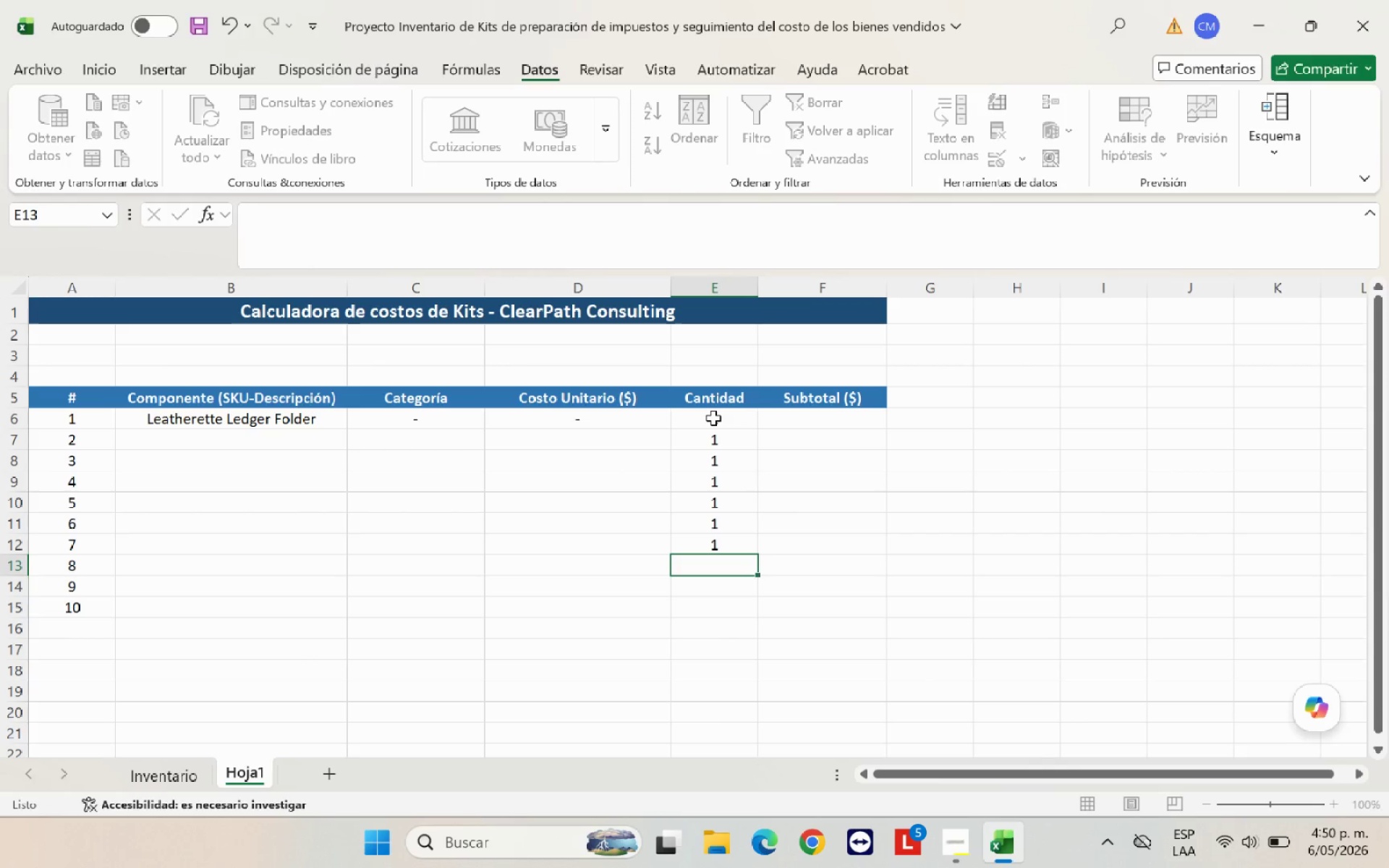 
key(1)
 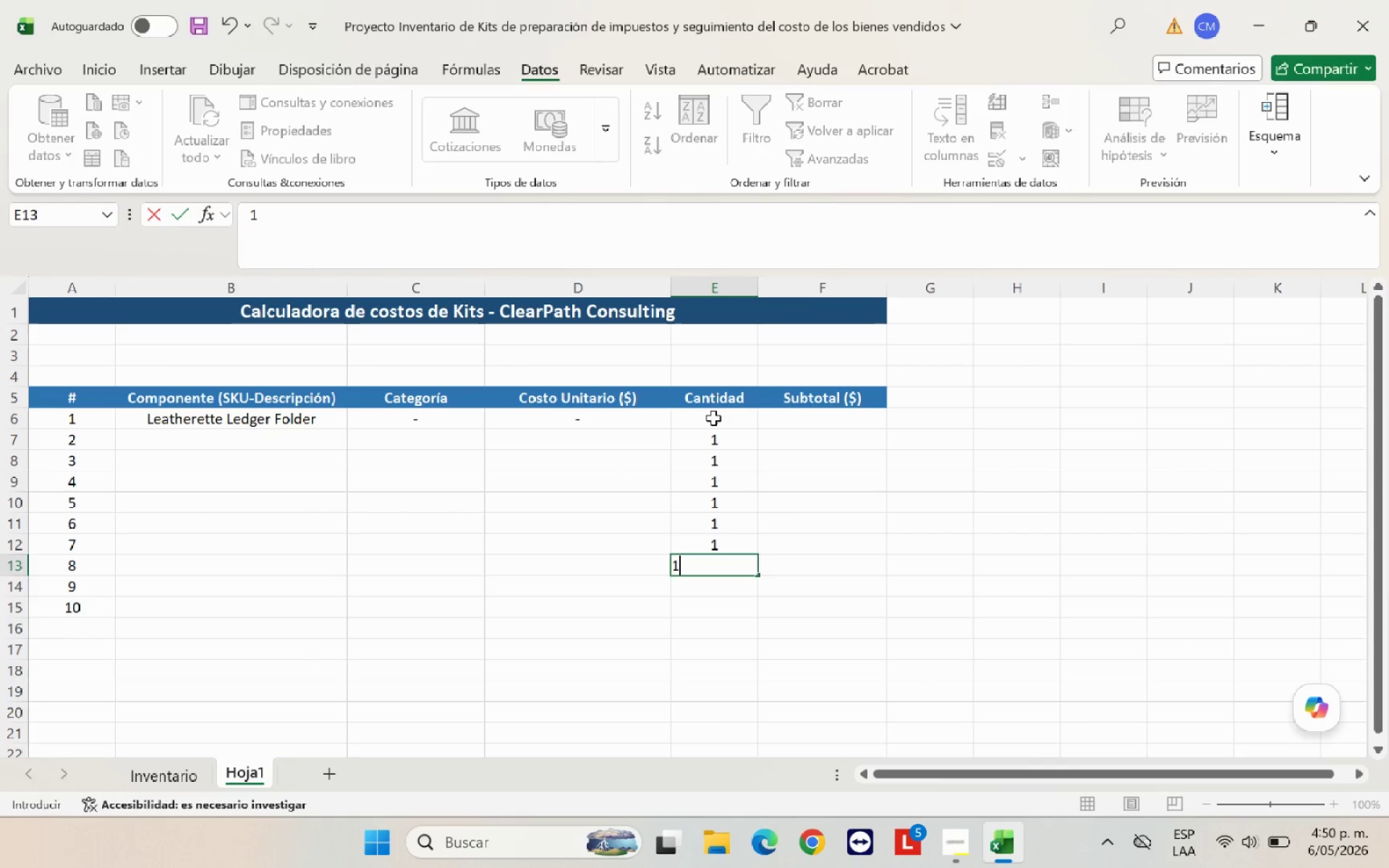 
key(Enter)
 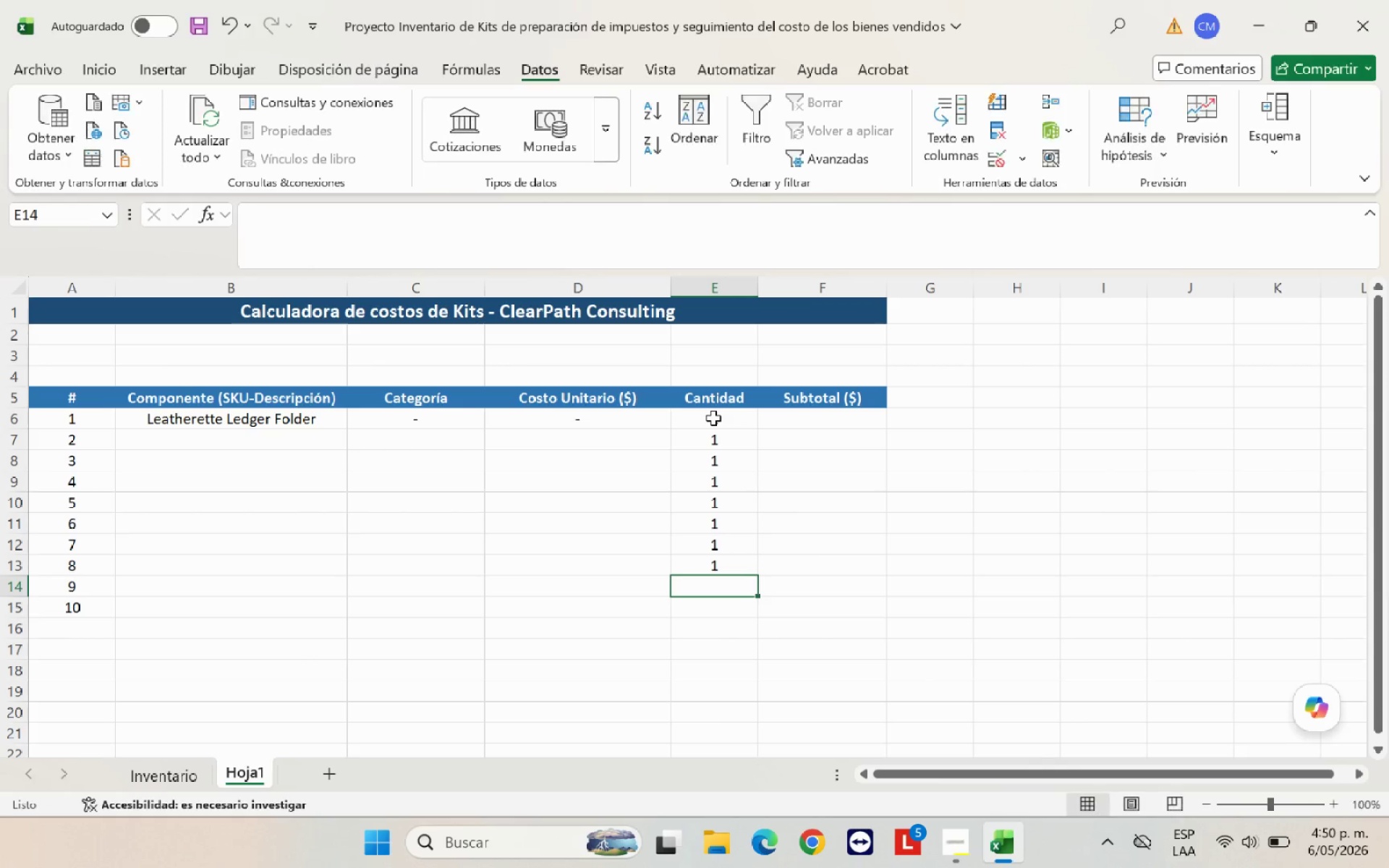 
key(1)
 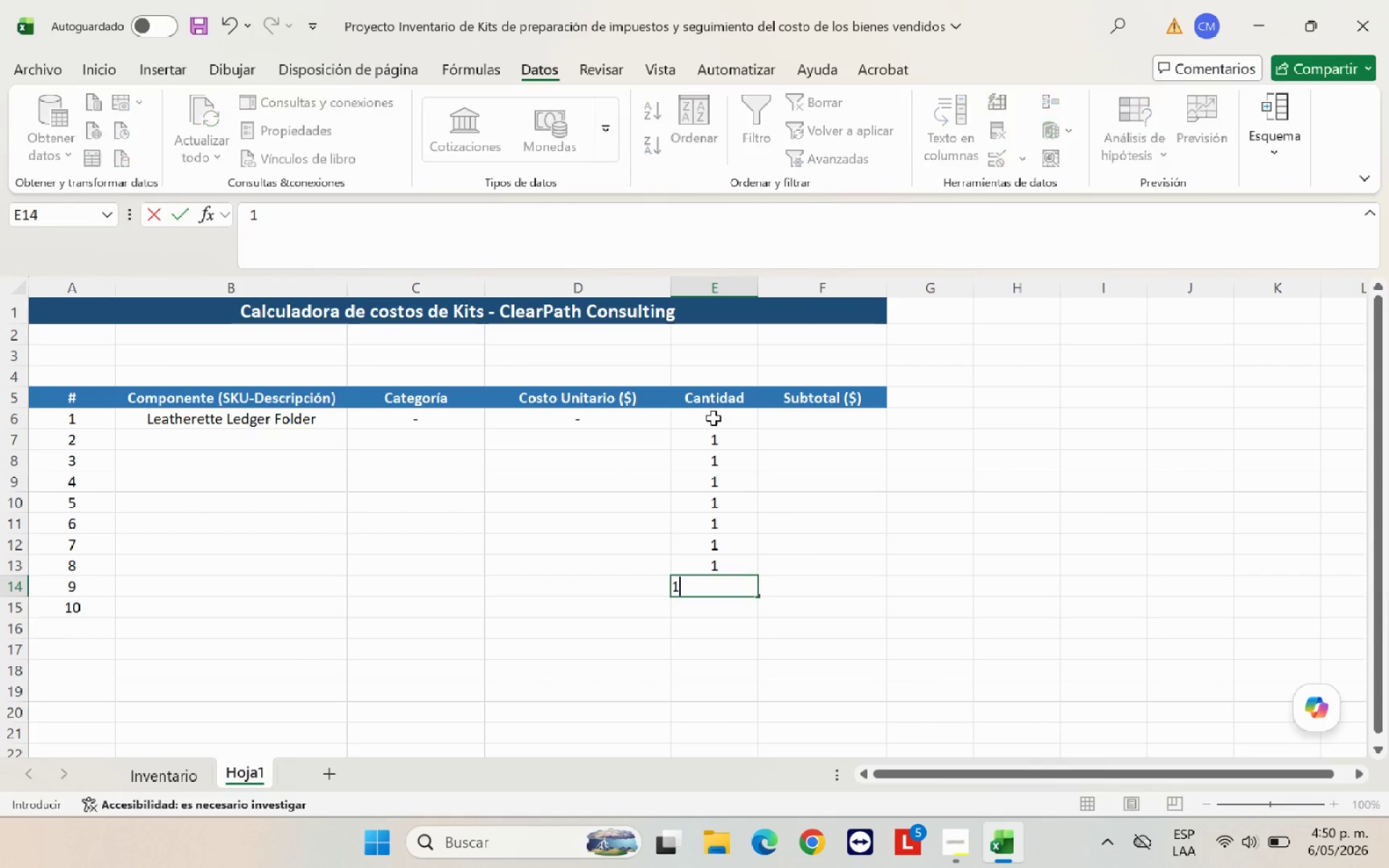 
key(Enter)
 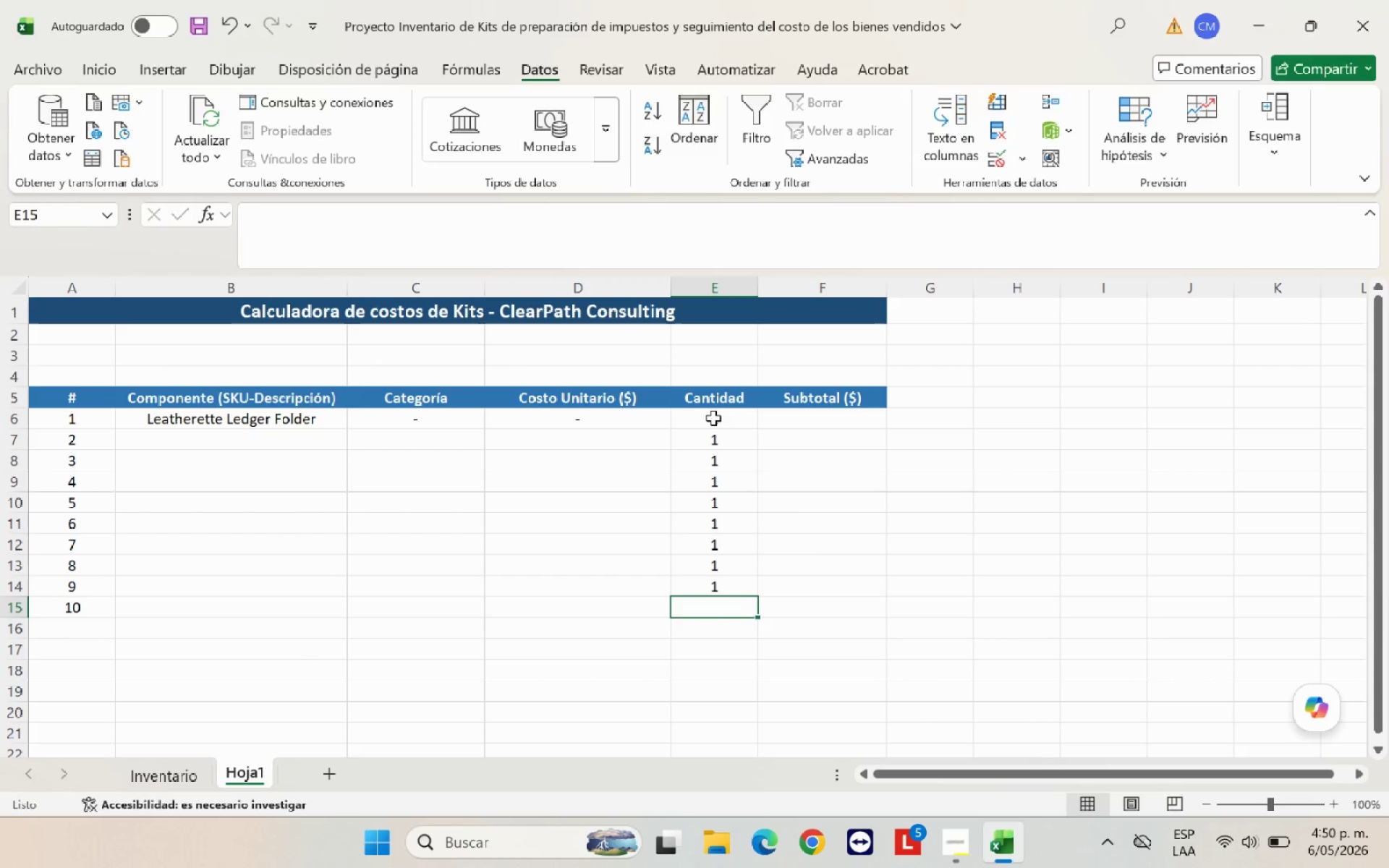 
key(1)
 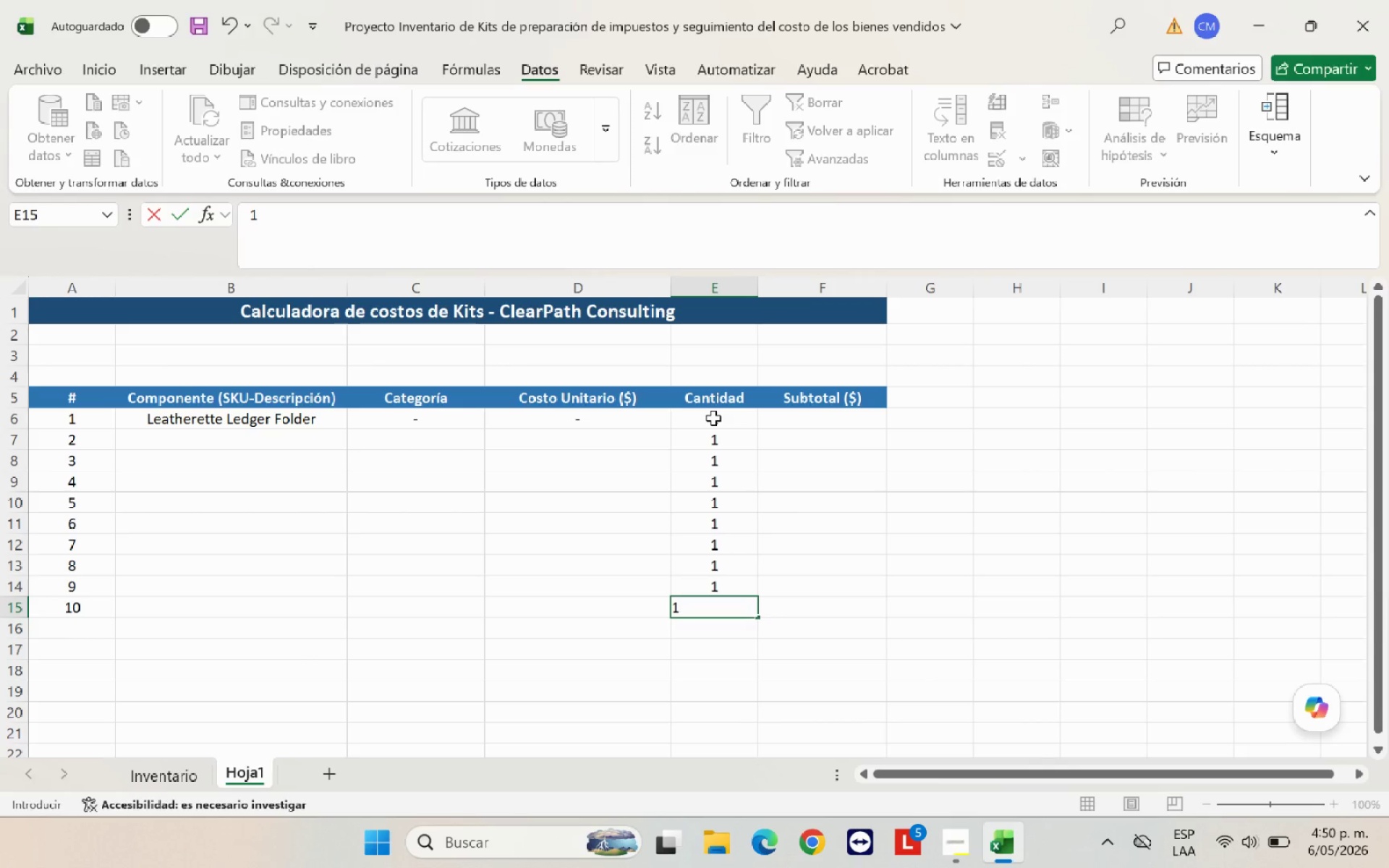 
key(Enter)
 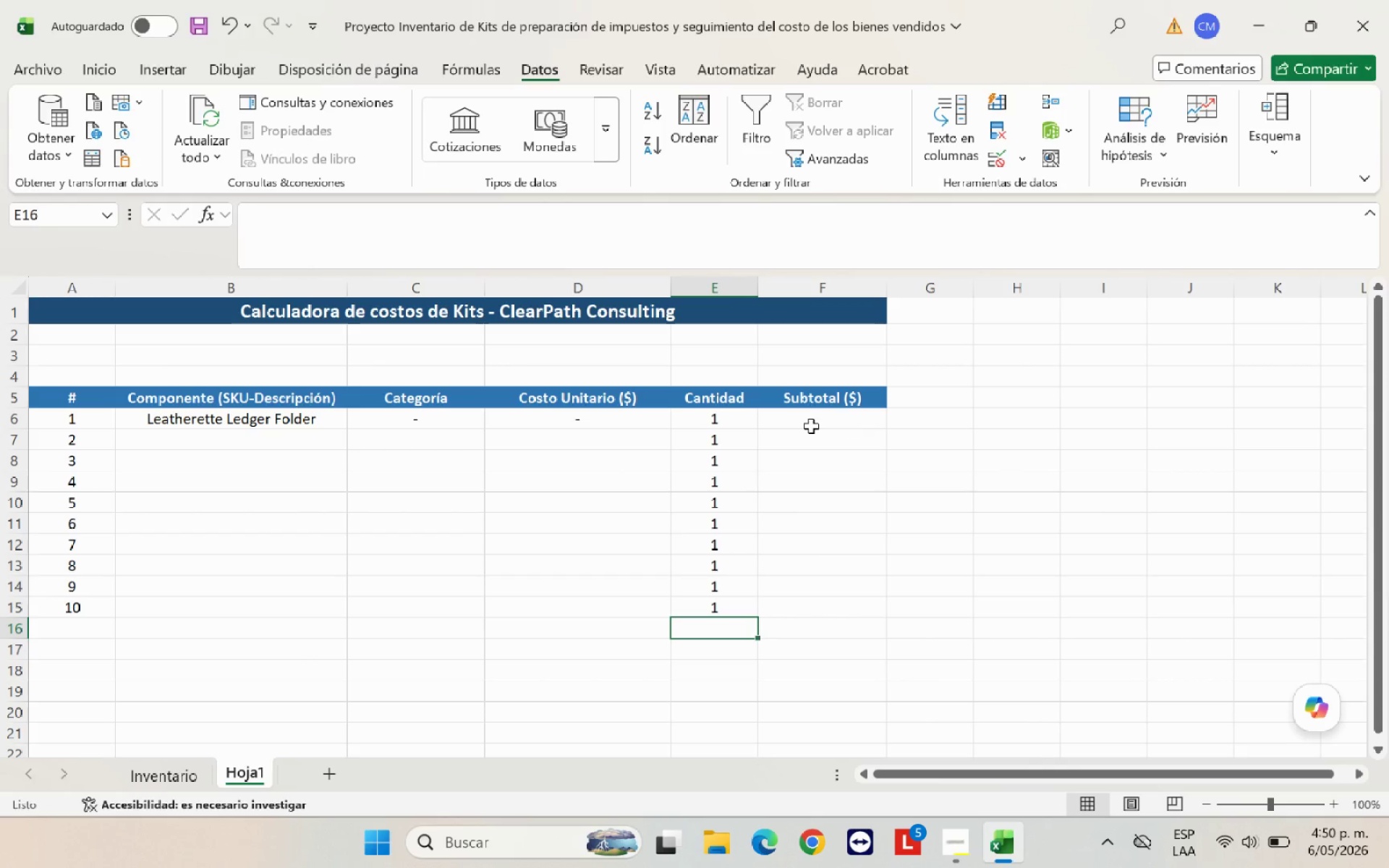 
left_click([825, 420])
 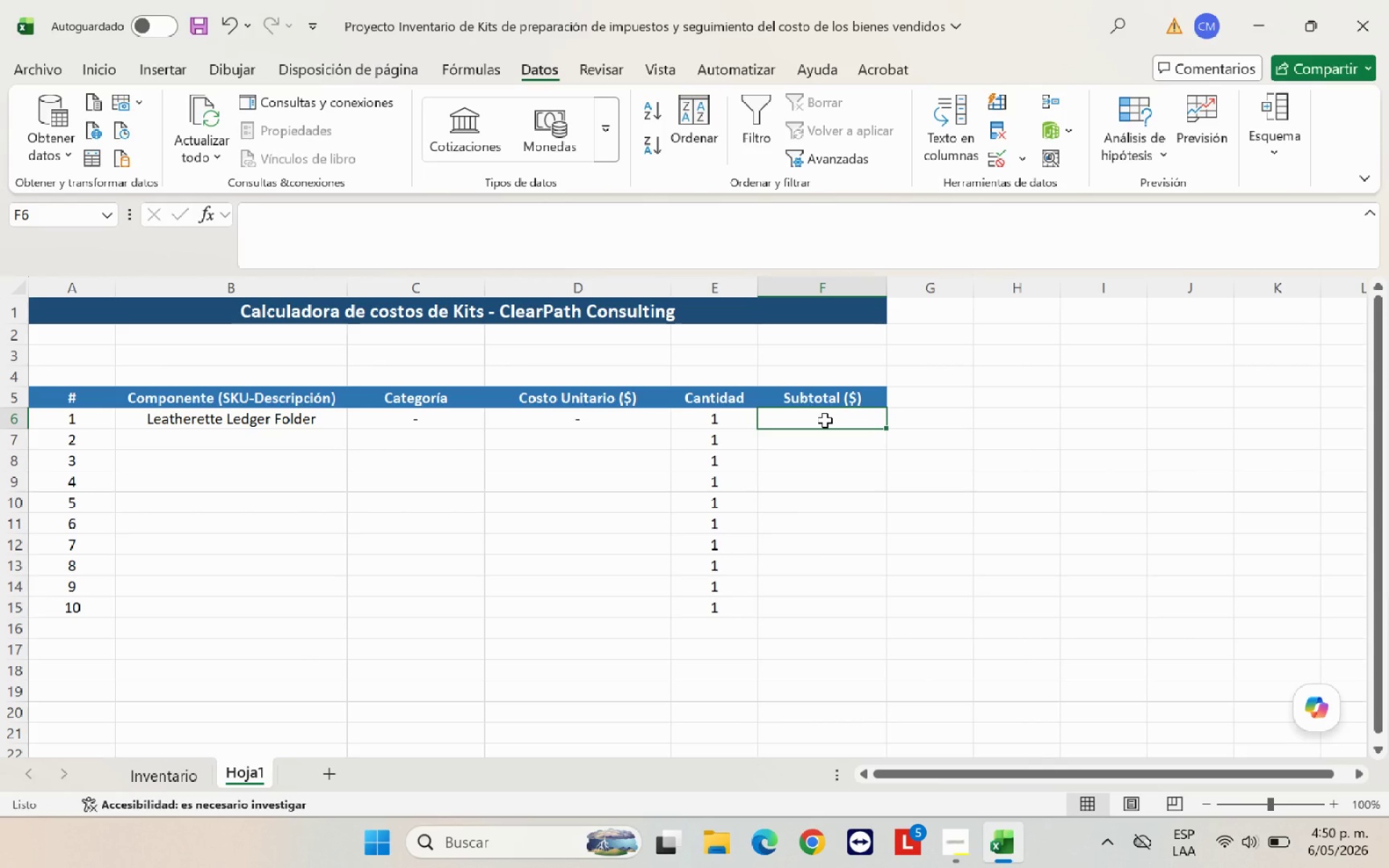 
wait(5.33)
 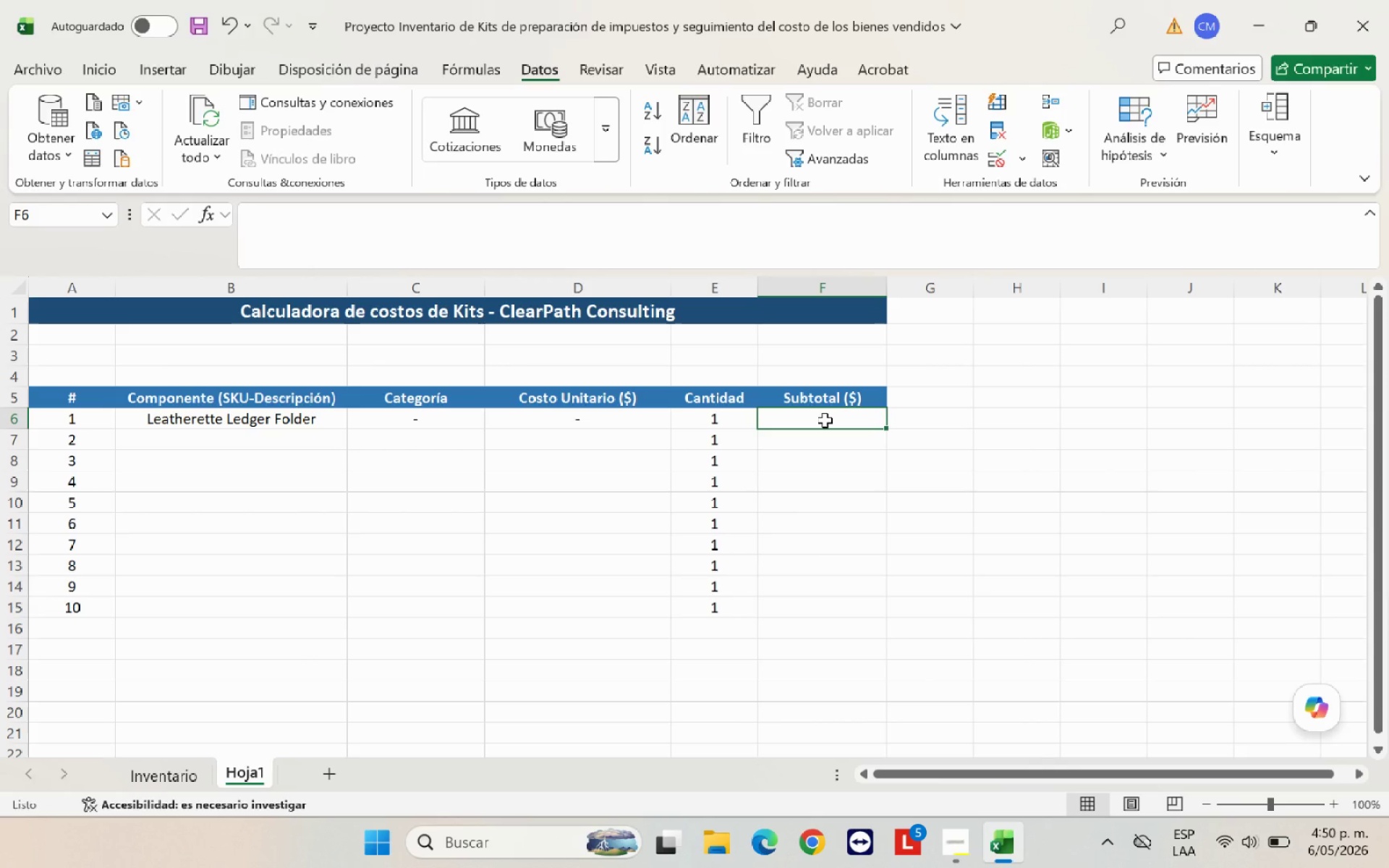 
type()SI*)
 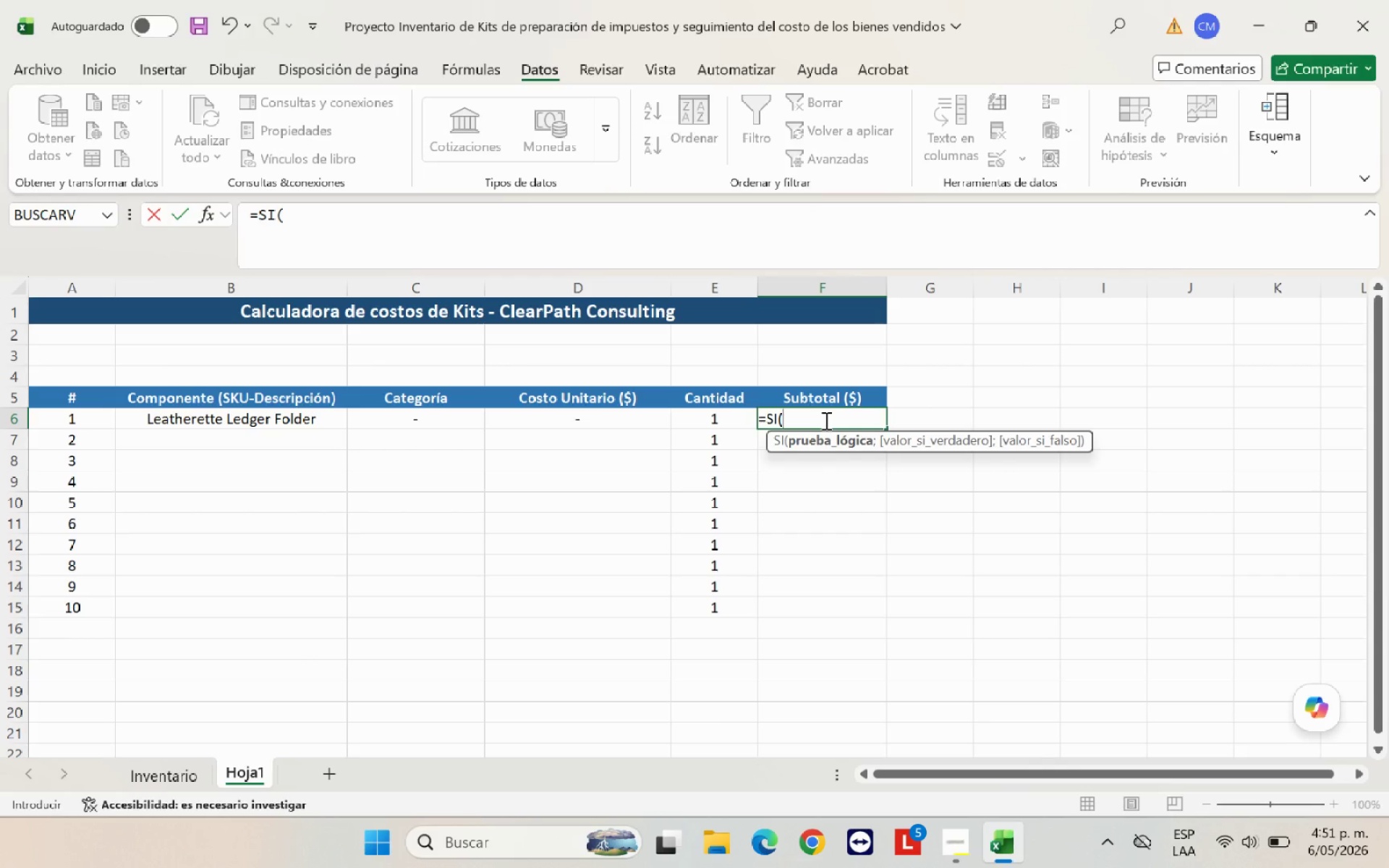 
left_click([296, 423])
 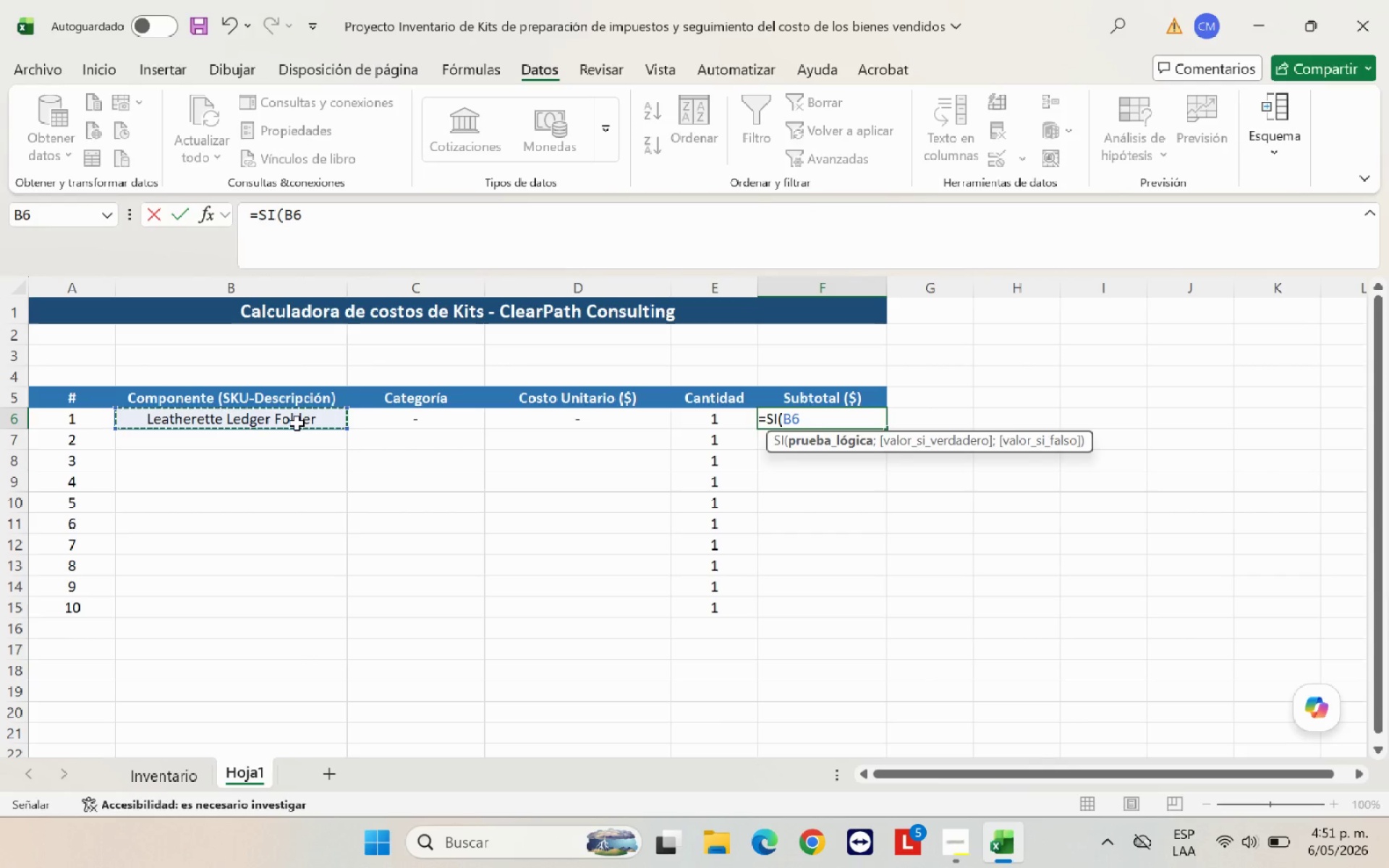 
type()@@<@@<*)
 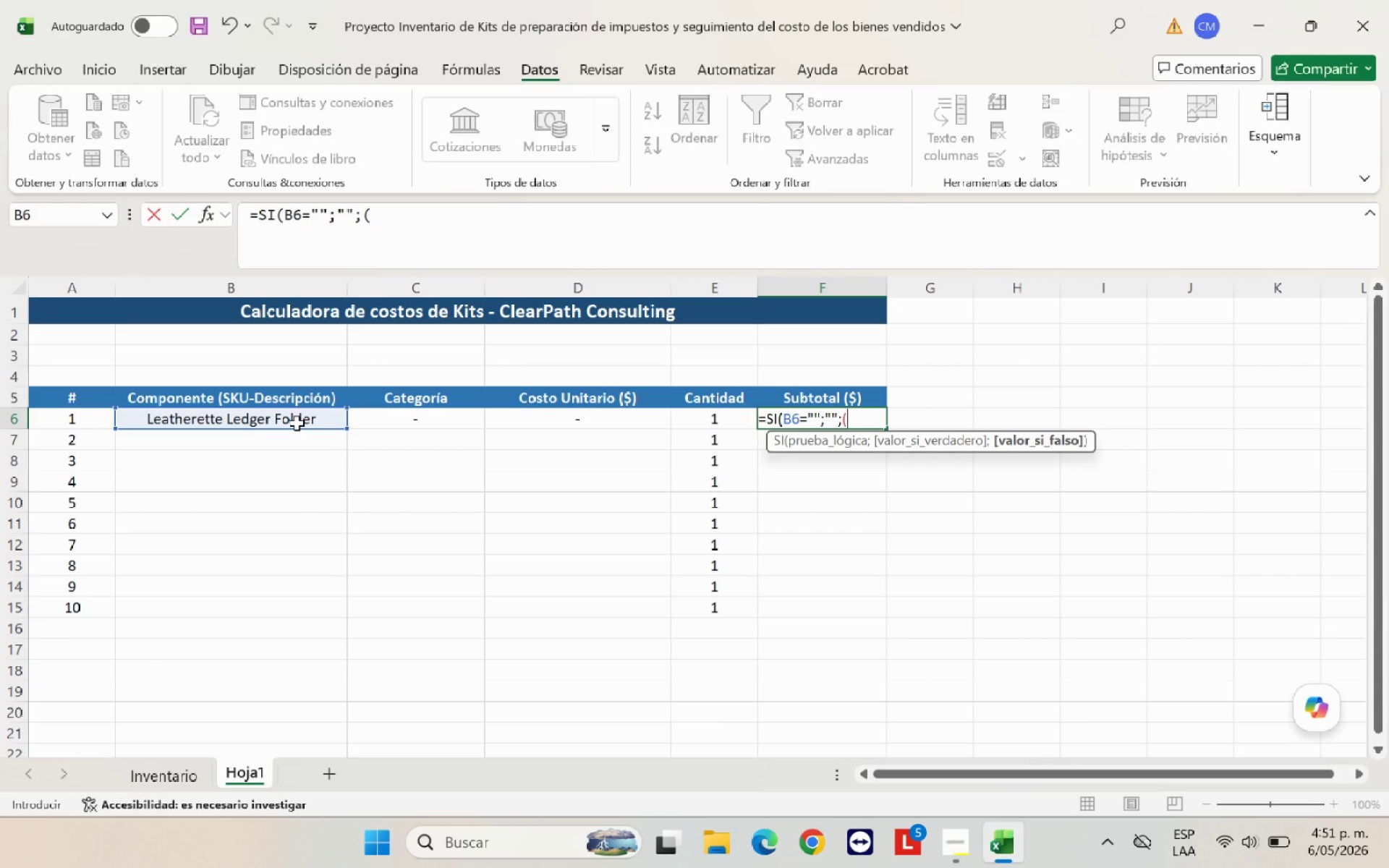 
left_click([523, 417])
 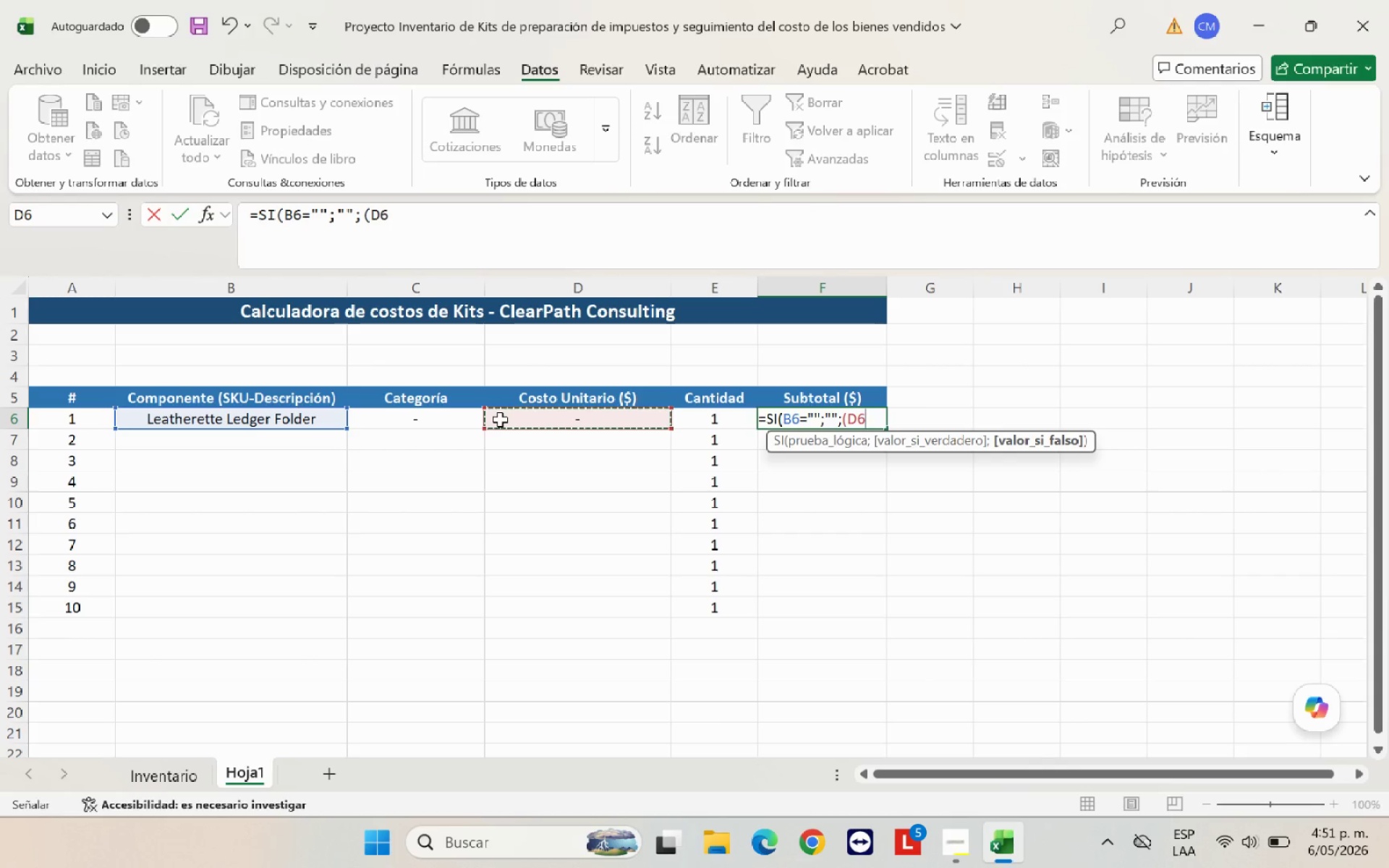 
key(Shift+Equal)
 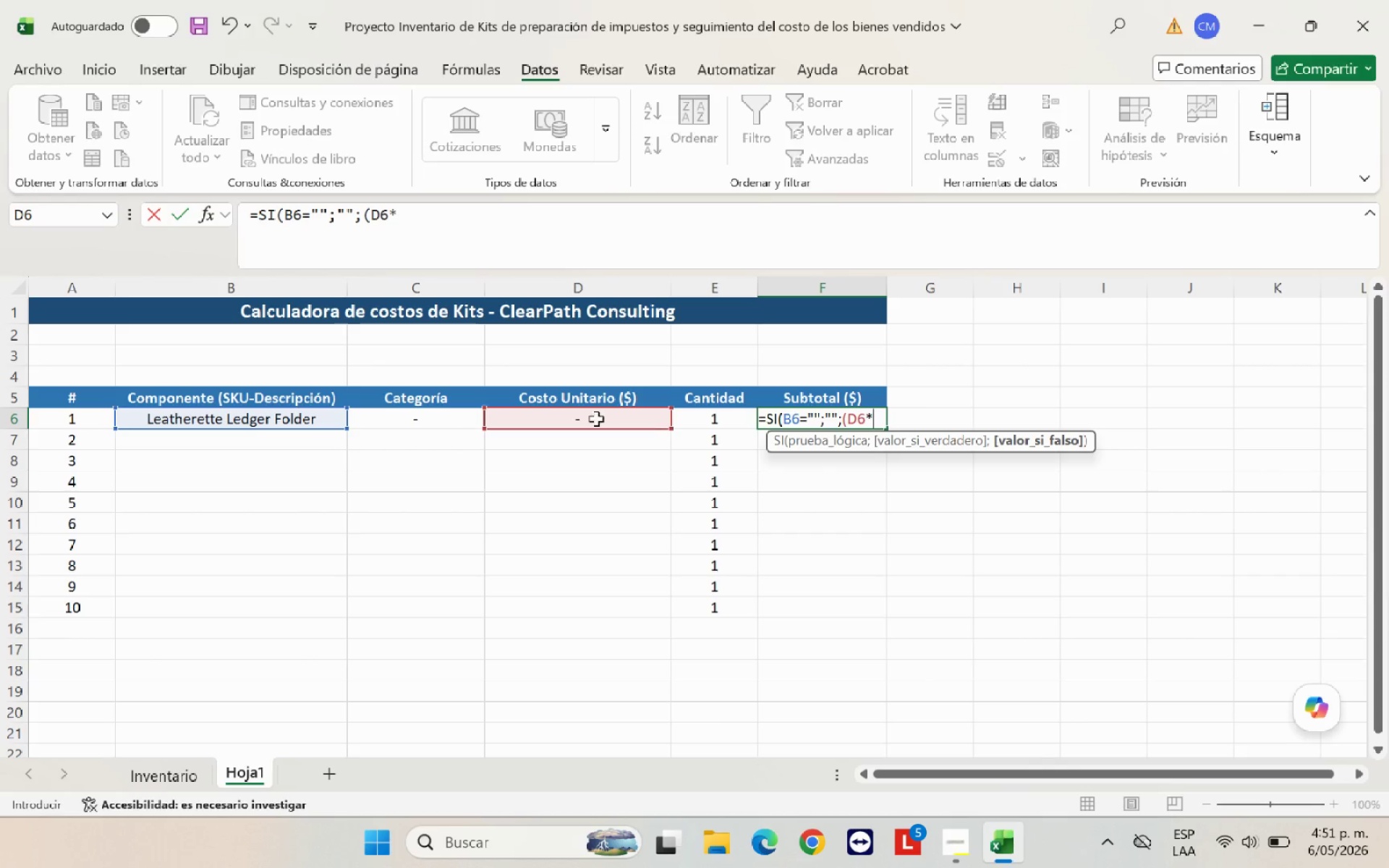 
left_click([692, 414])
 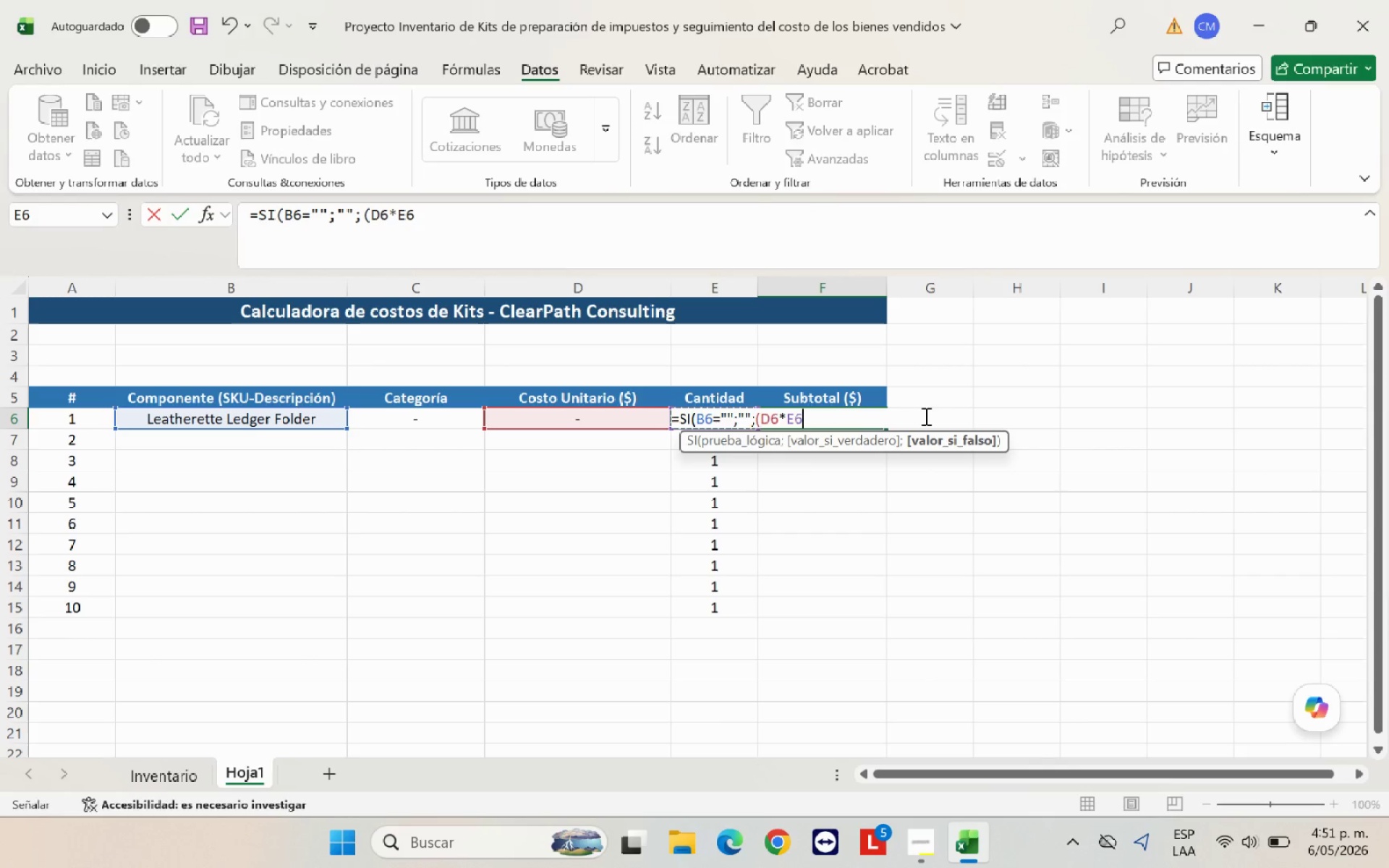 
type((()
 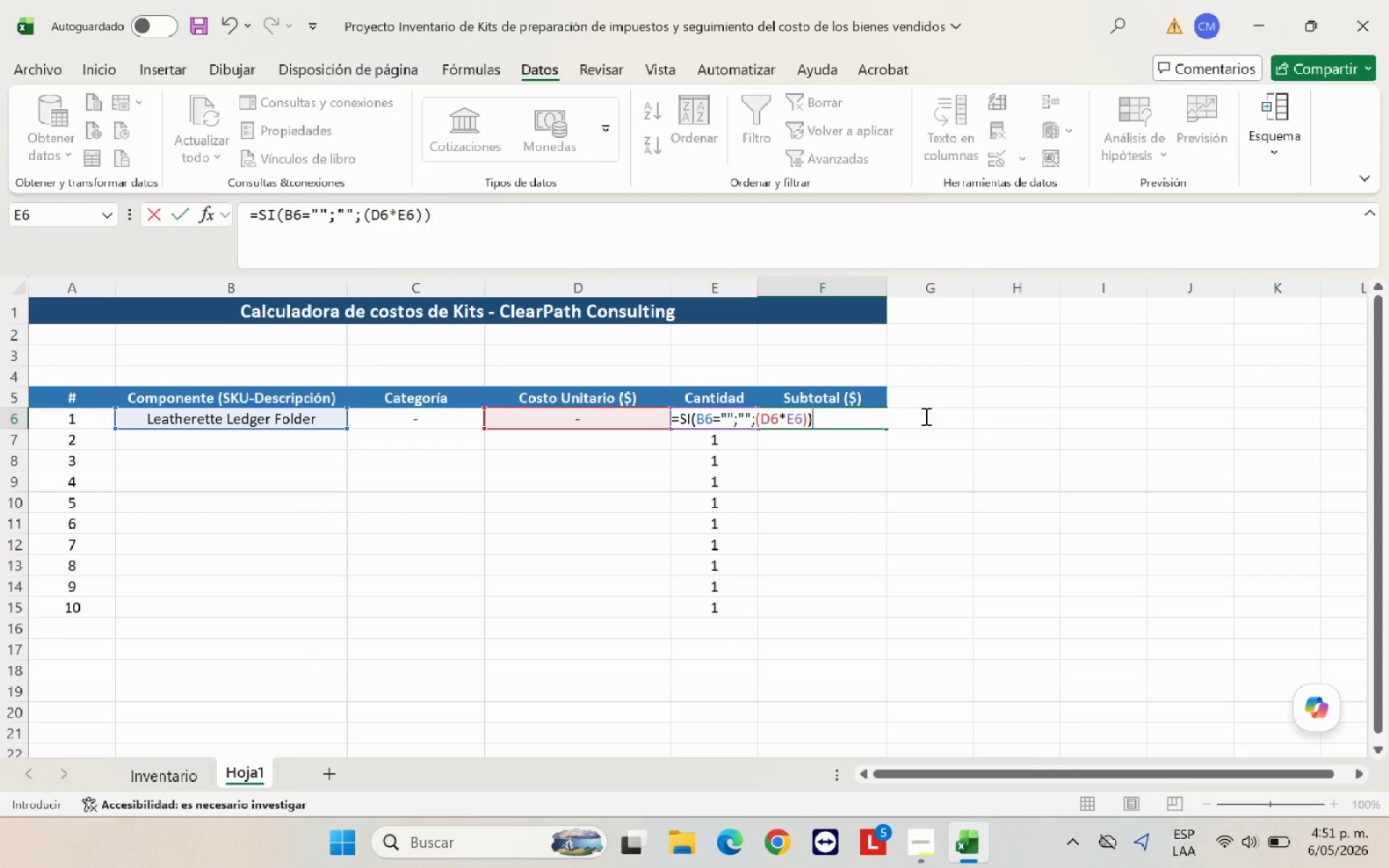 
key(Enter)
 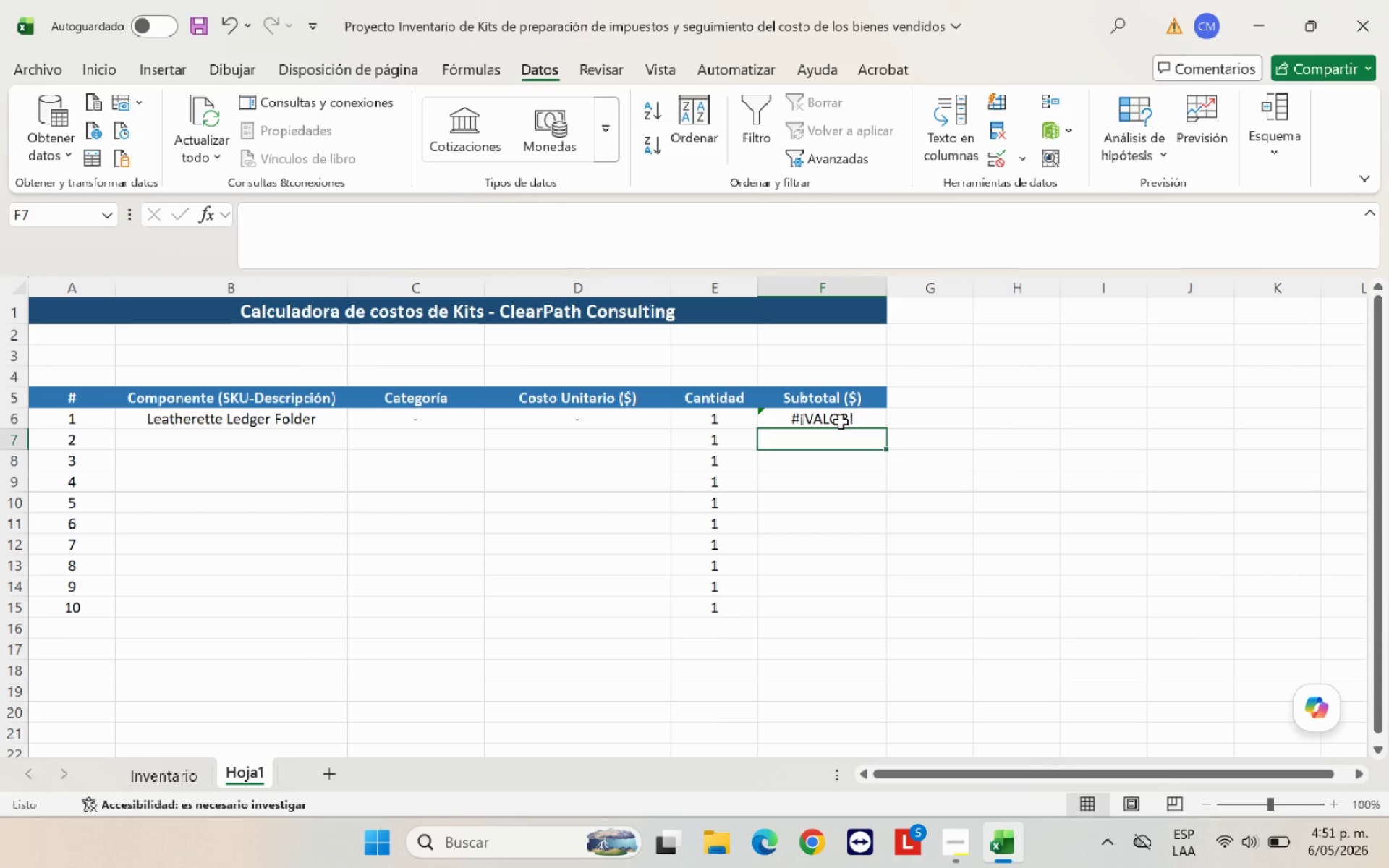 
left_click([412, 443])
 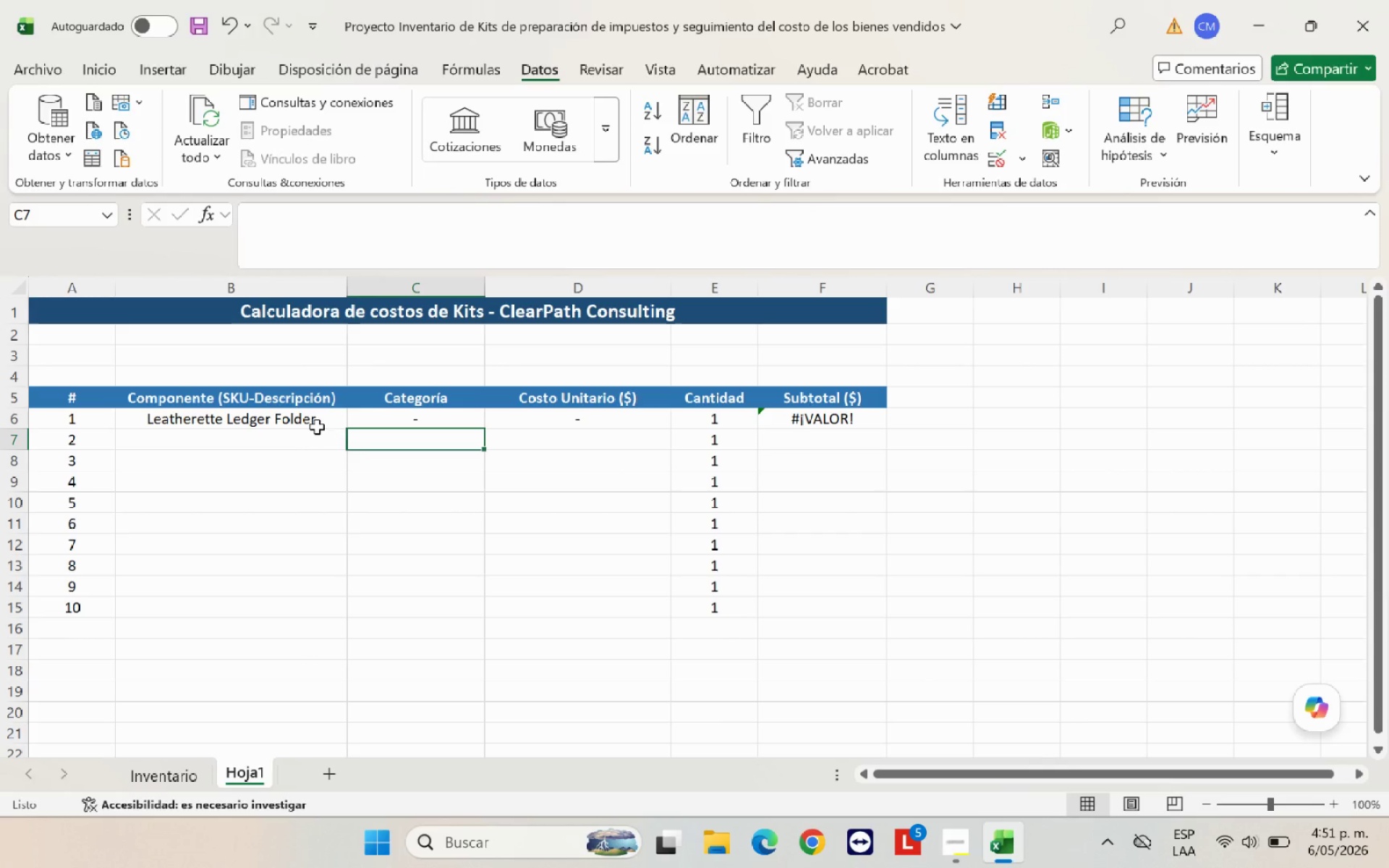 
left_click([315, 424])
 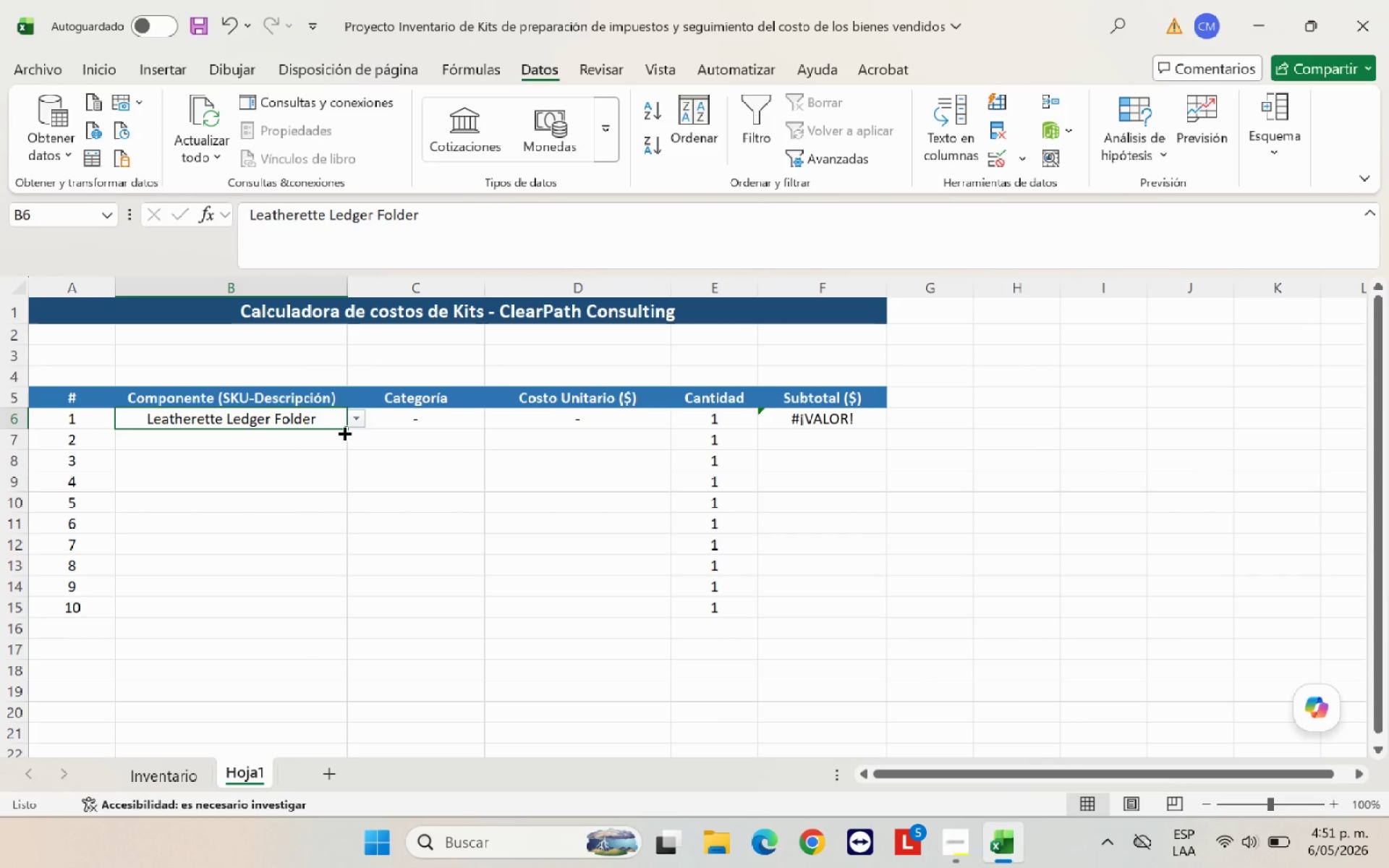 
left_click([297, 432])
 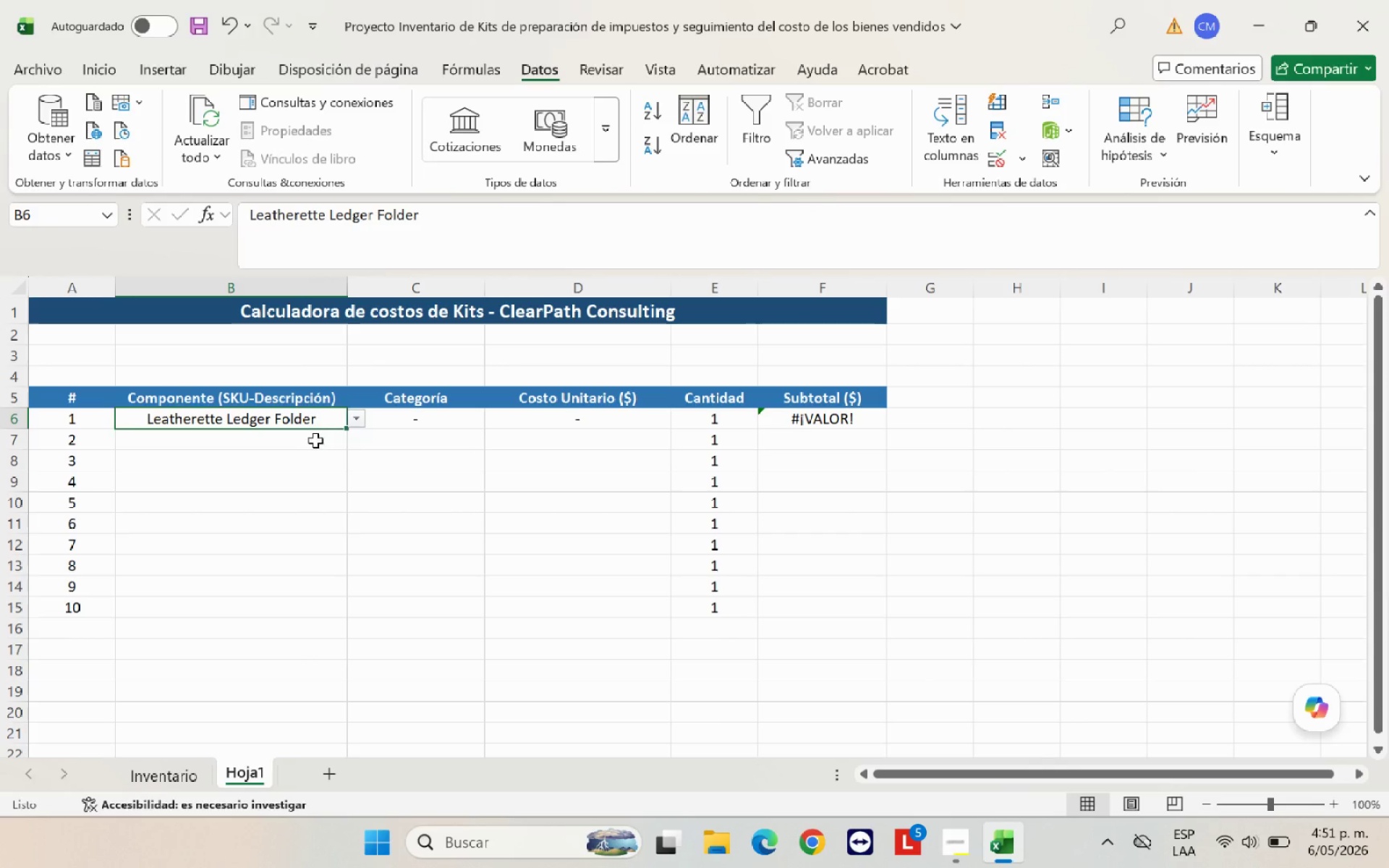 
left_click([315, 441])
 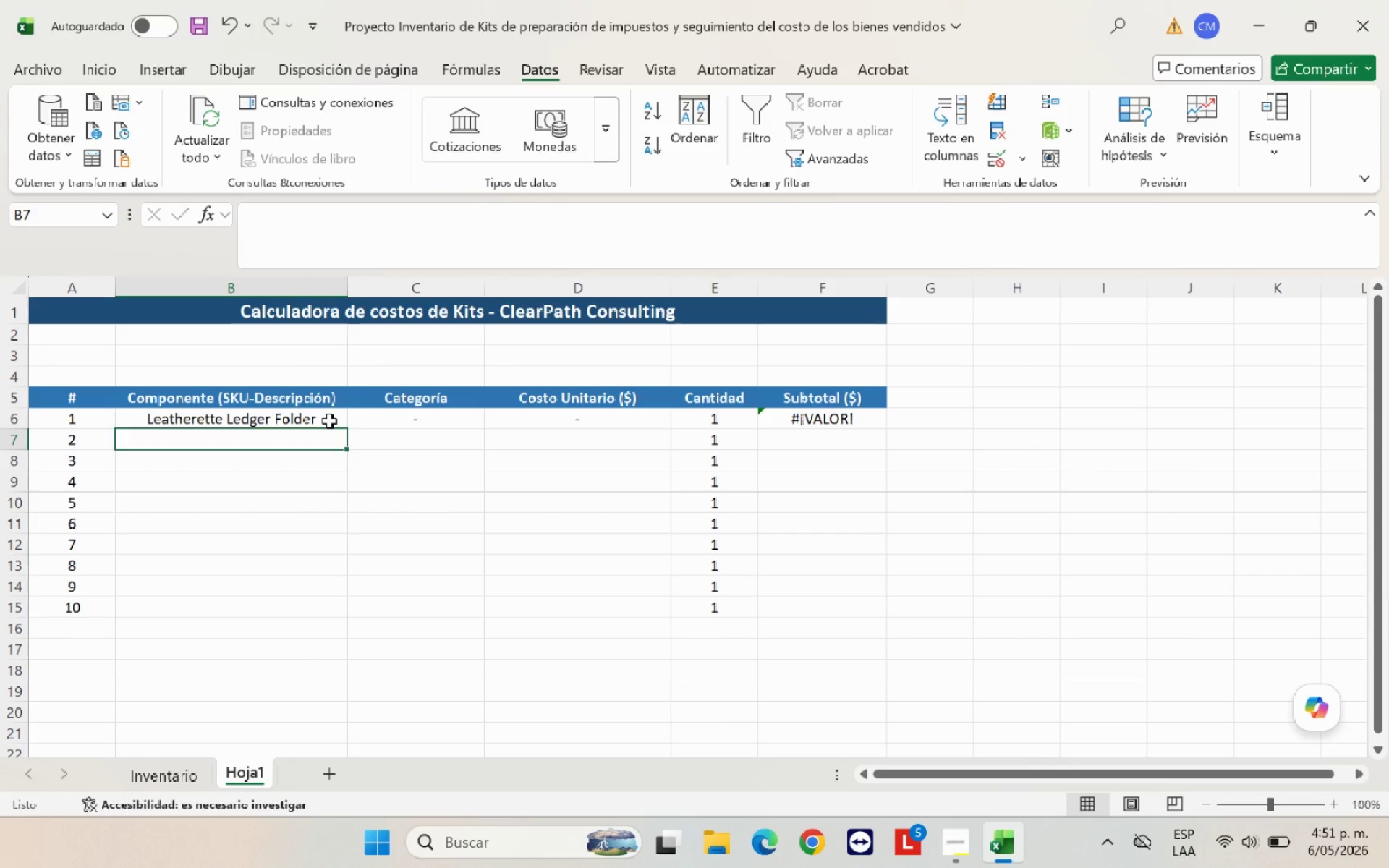 
left_click([329, 421])
 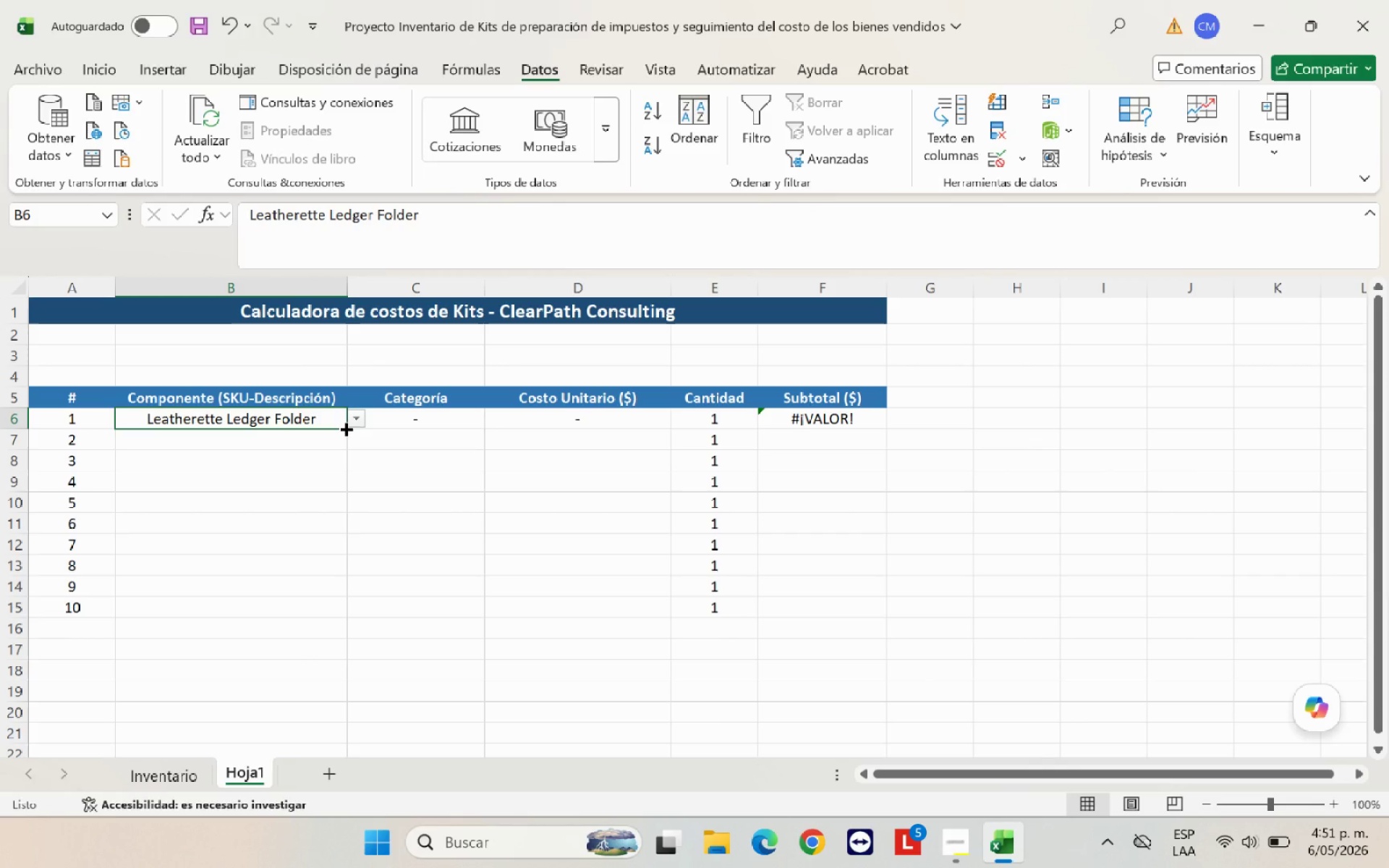 
left_click_drag(start_coordinate=[344, 427], to_coordinate=[330, 613])
 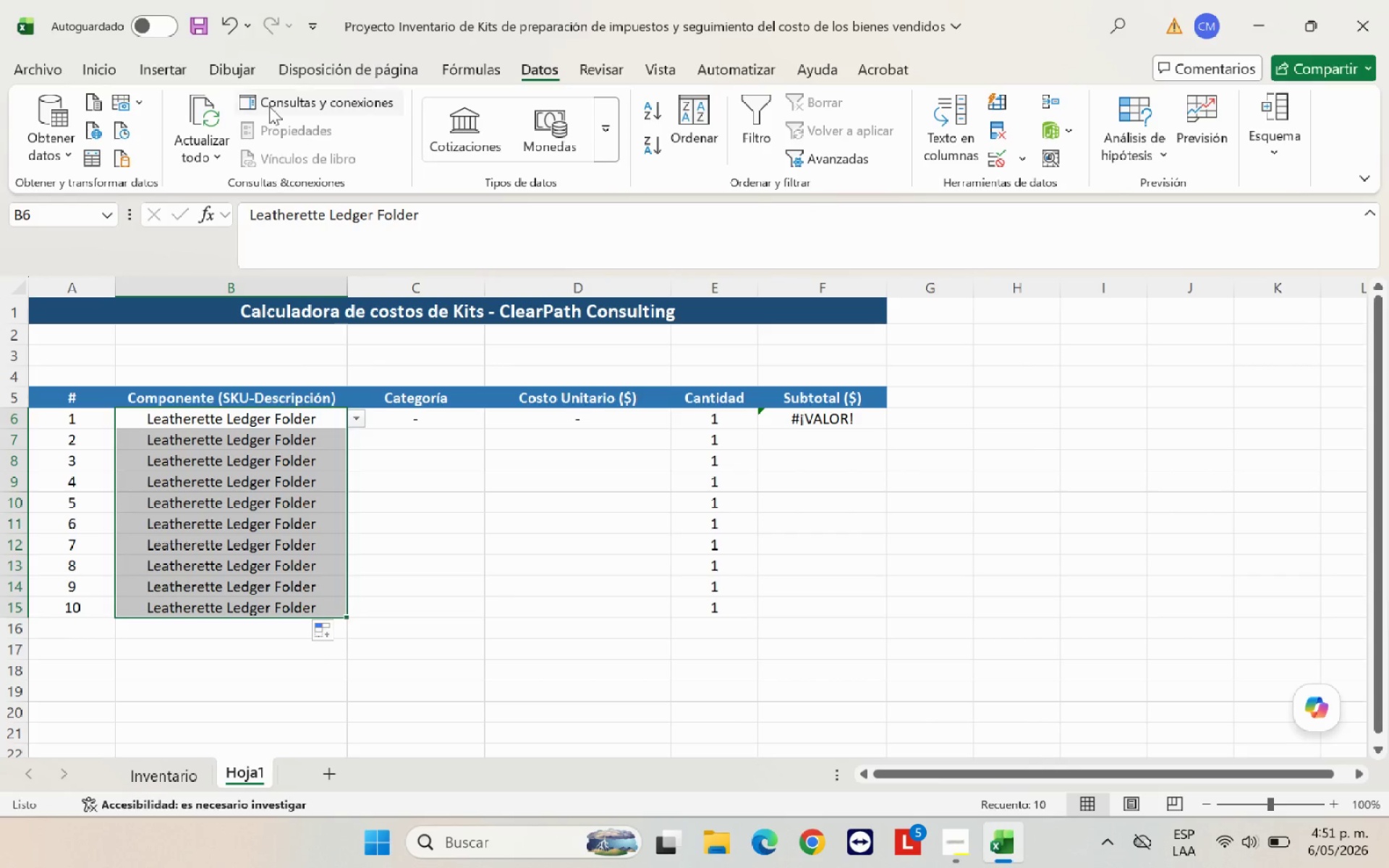 
left_click([231, 25])
 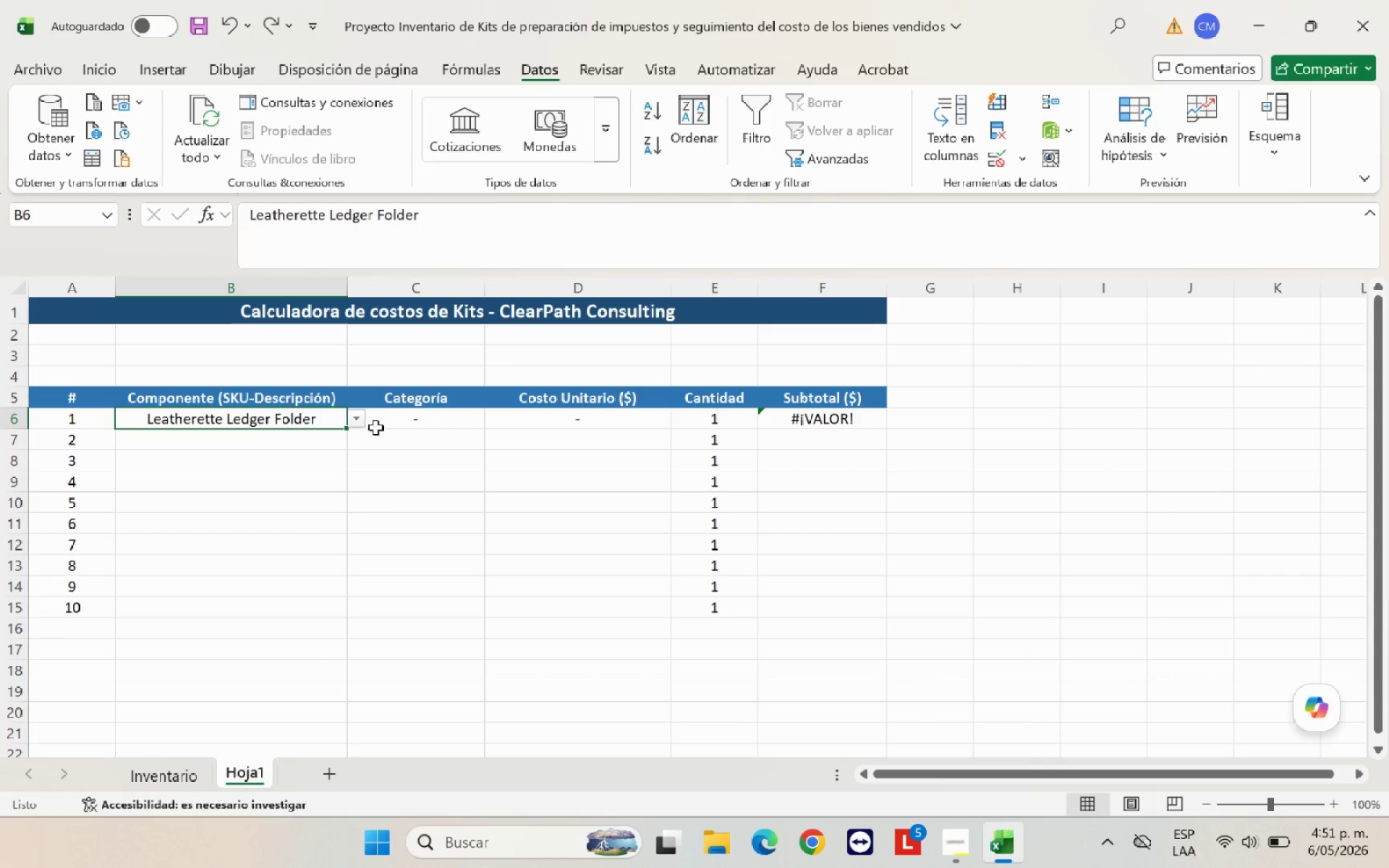 
left_click([386, 438])
 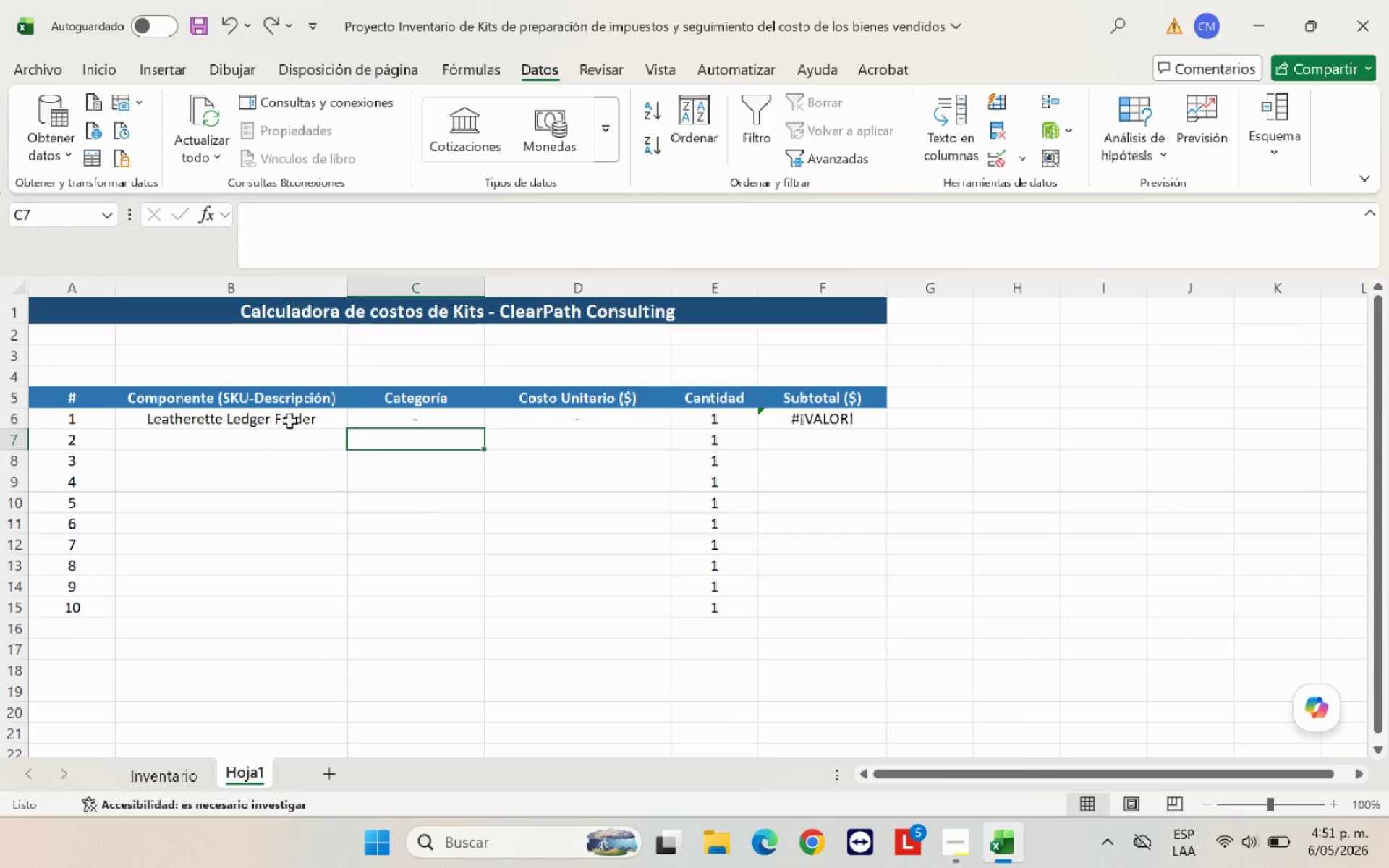 
left_click([289, 421])
 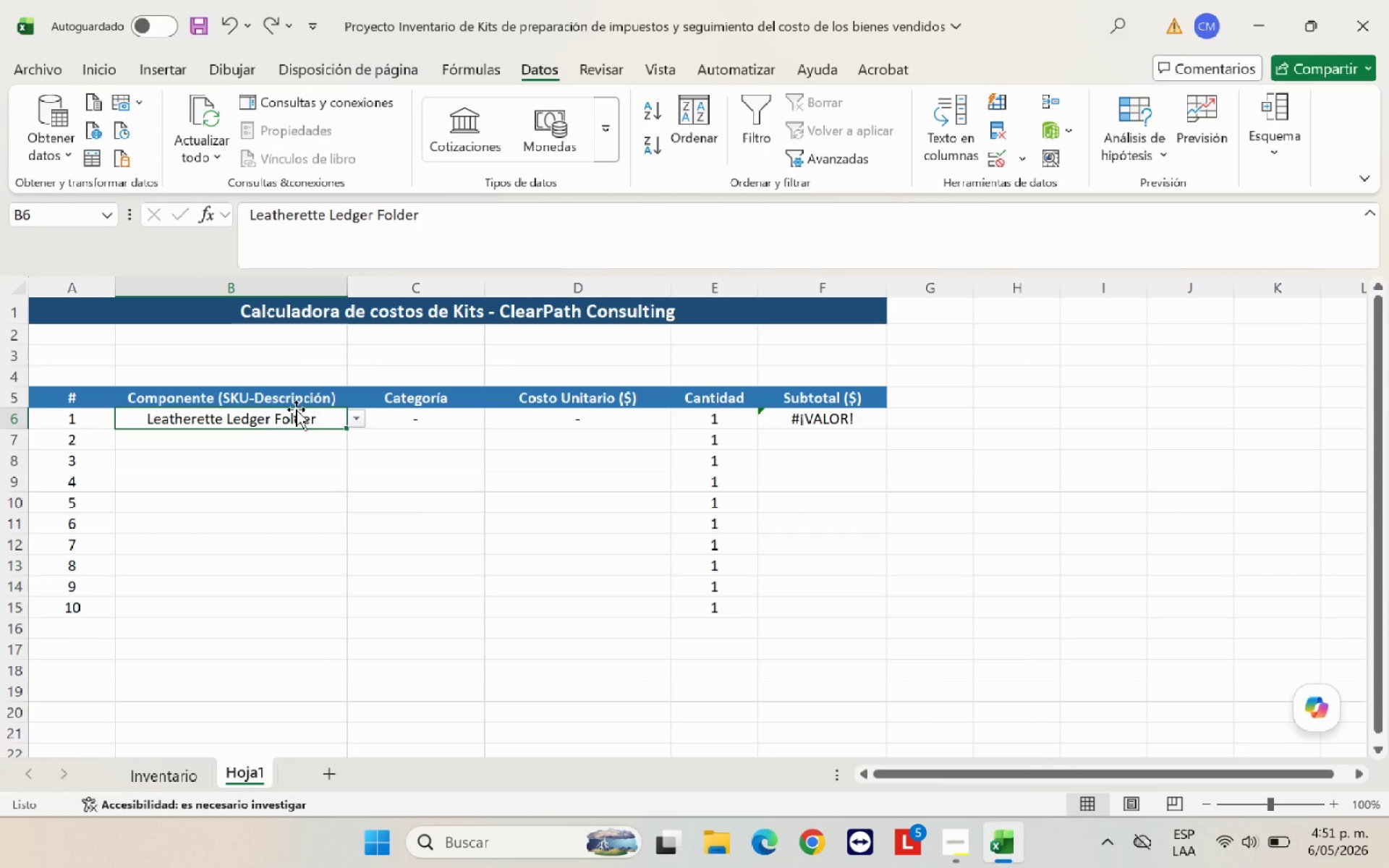 
key(Control+C)
 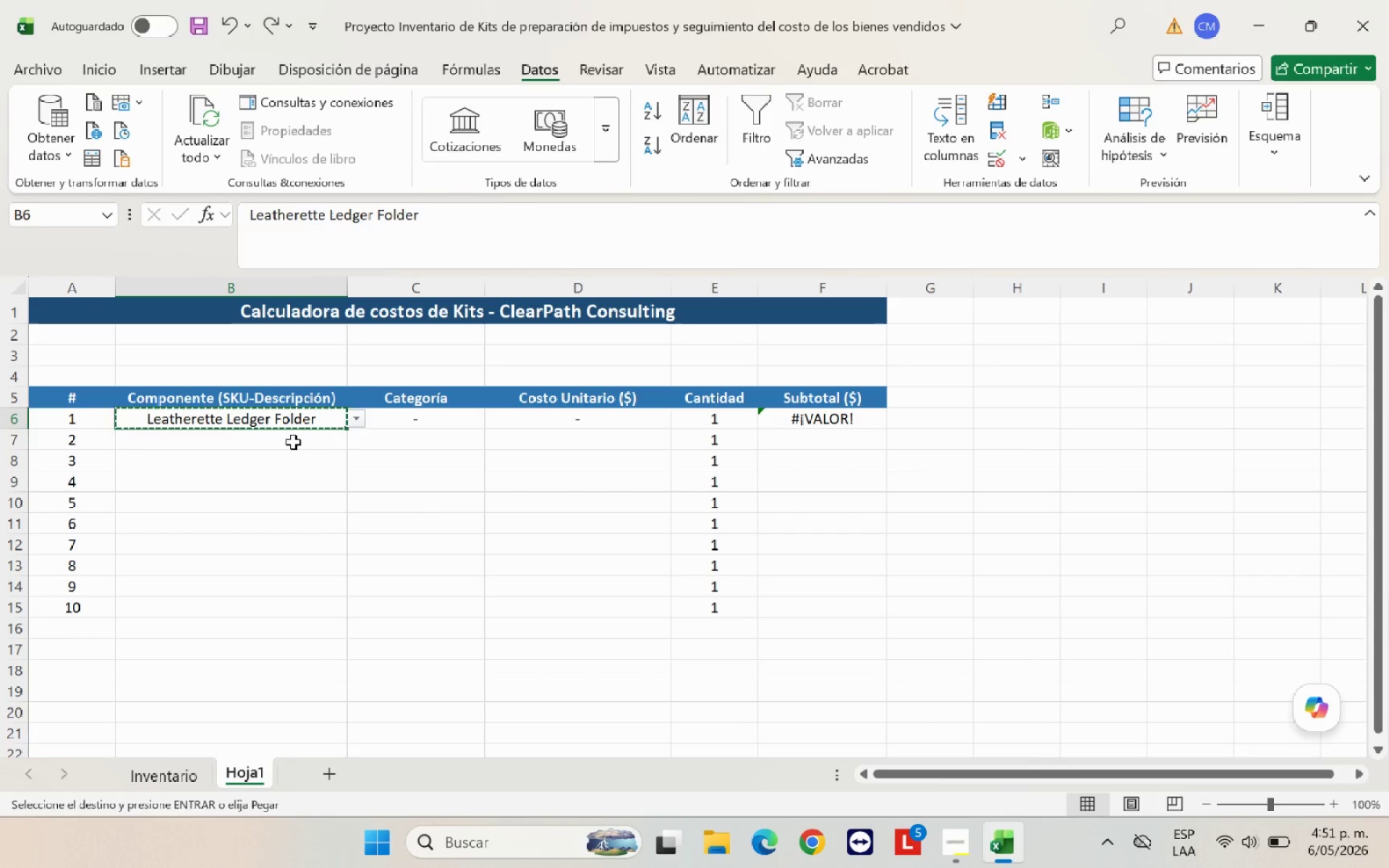 
left_click([293, 442])
 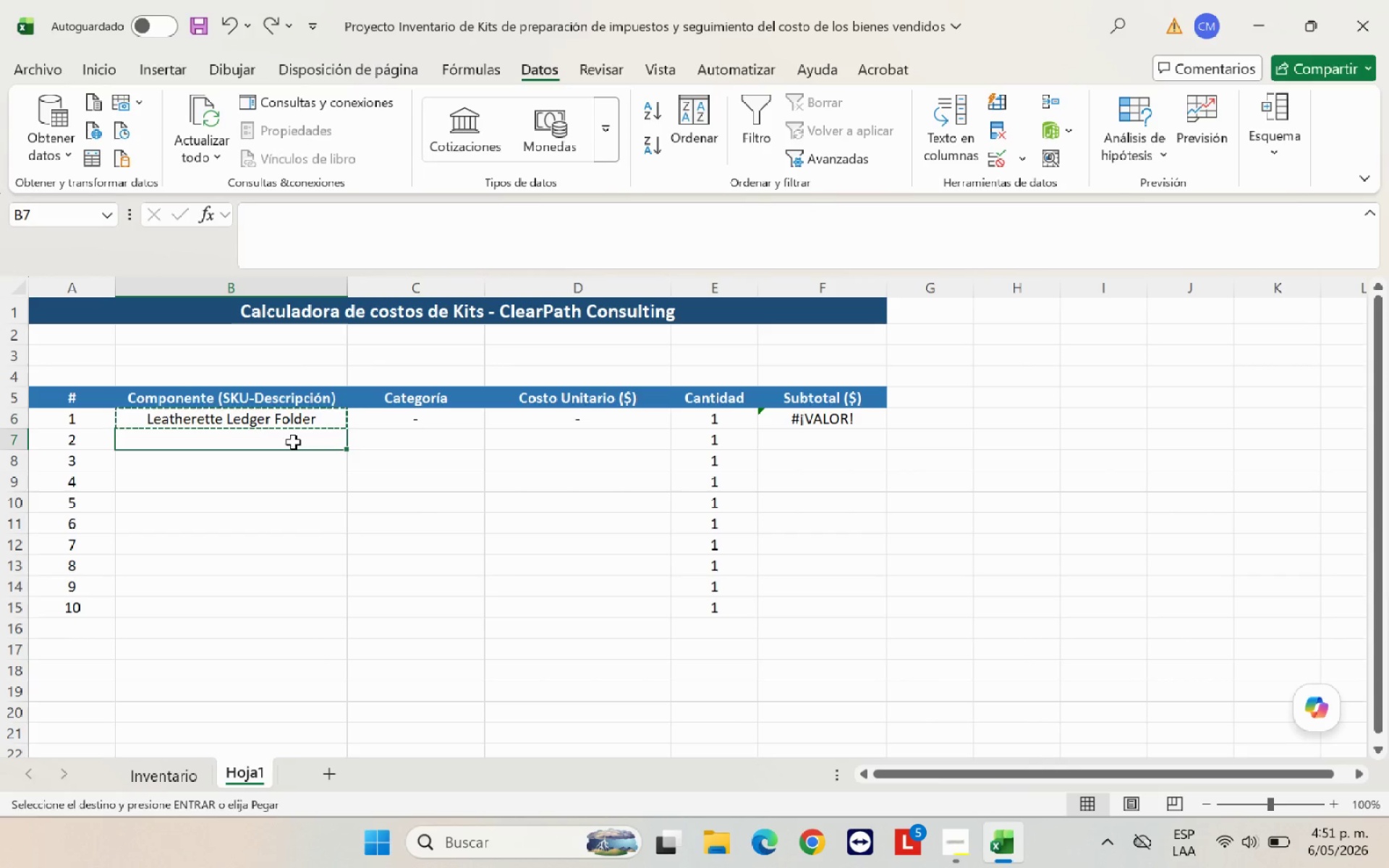 
key(Control+V)
 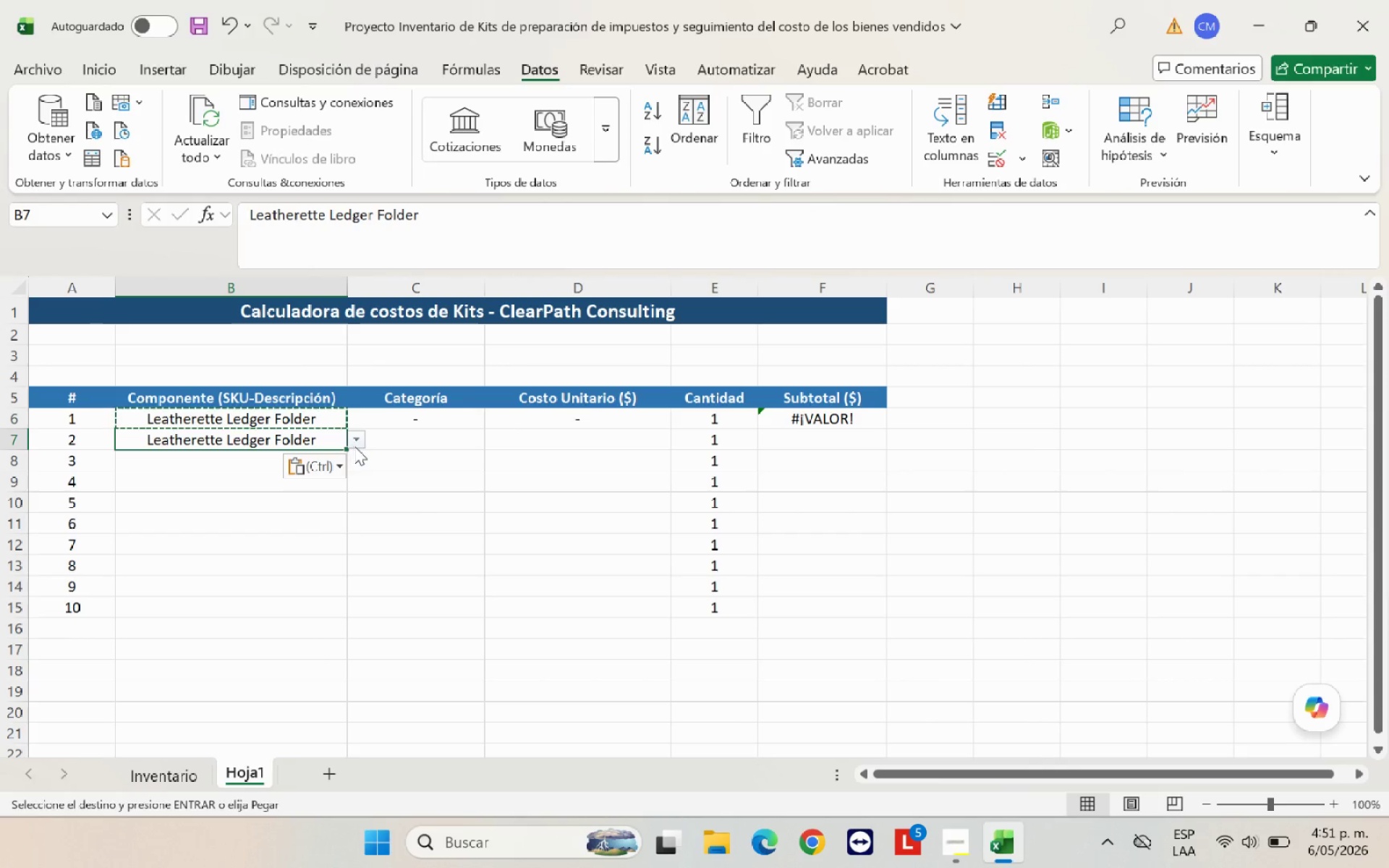 
left_click([355, 446])
 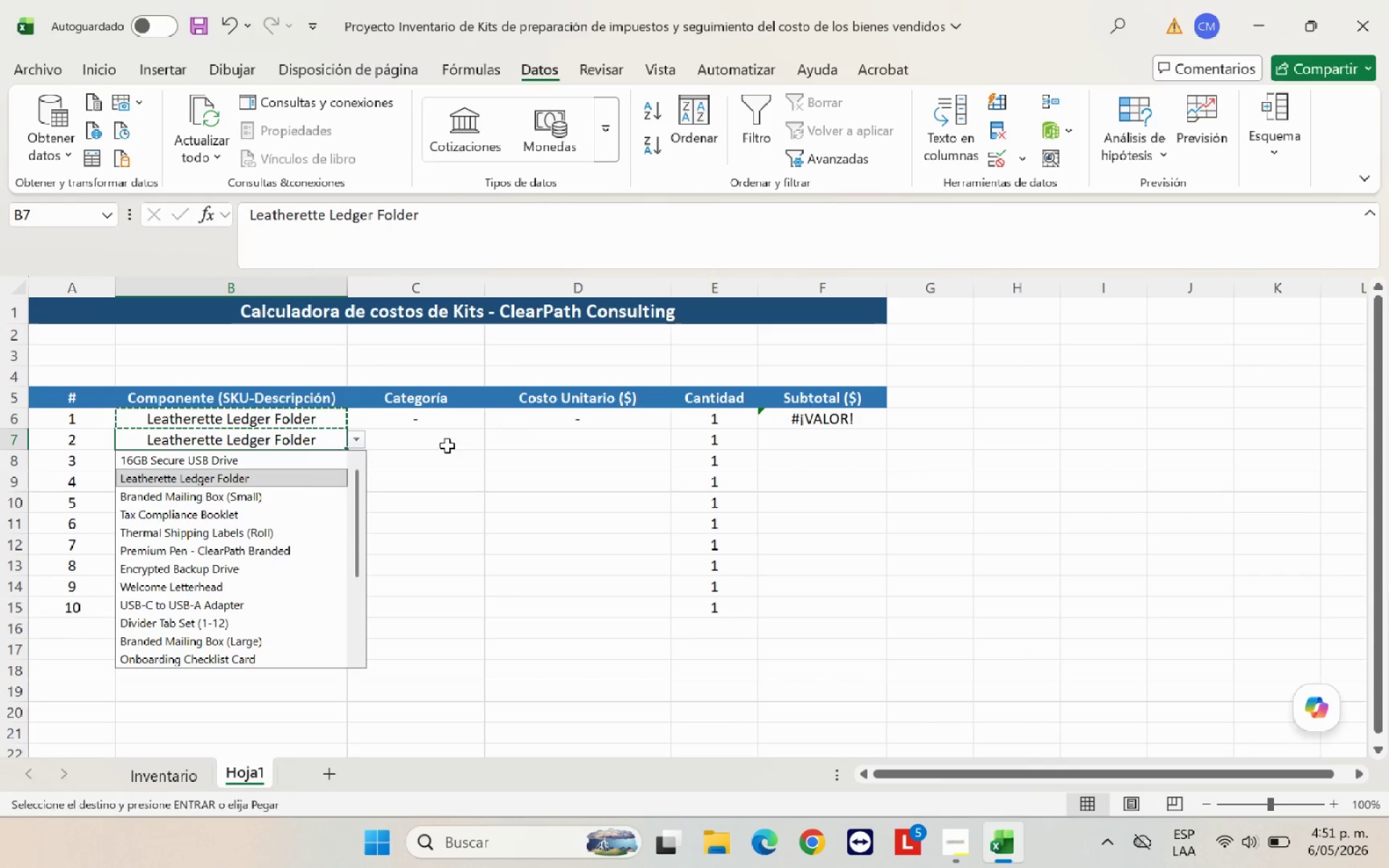 
left_click([462, 446])
 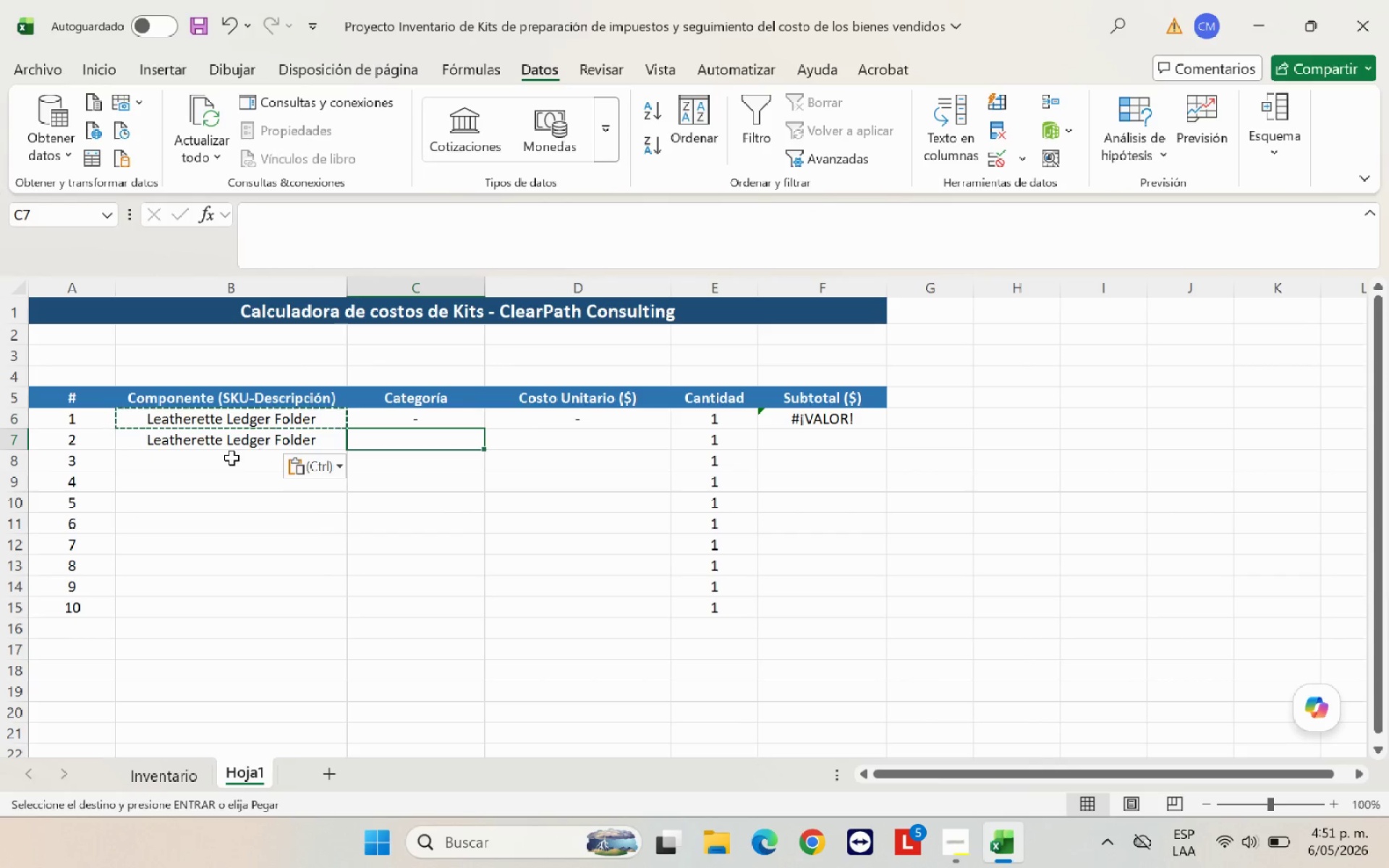 
left_click([232, 458])
 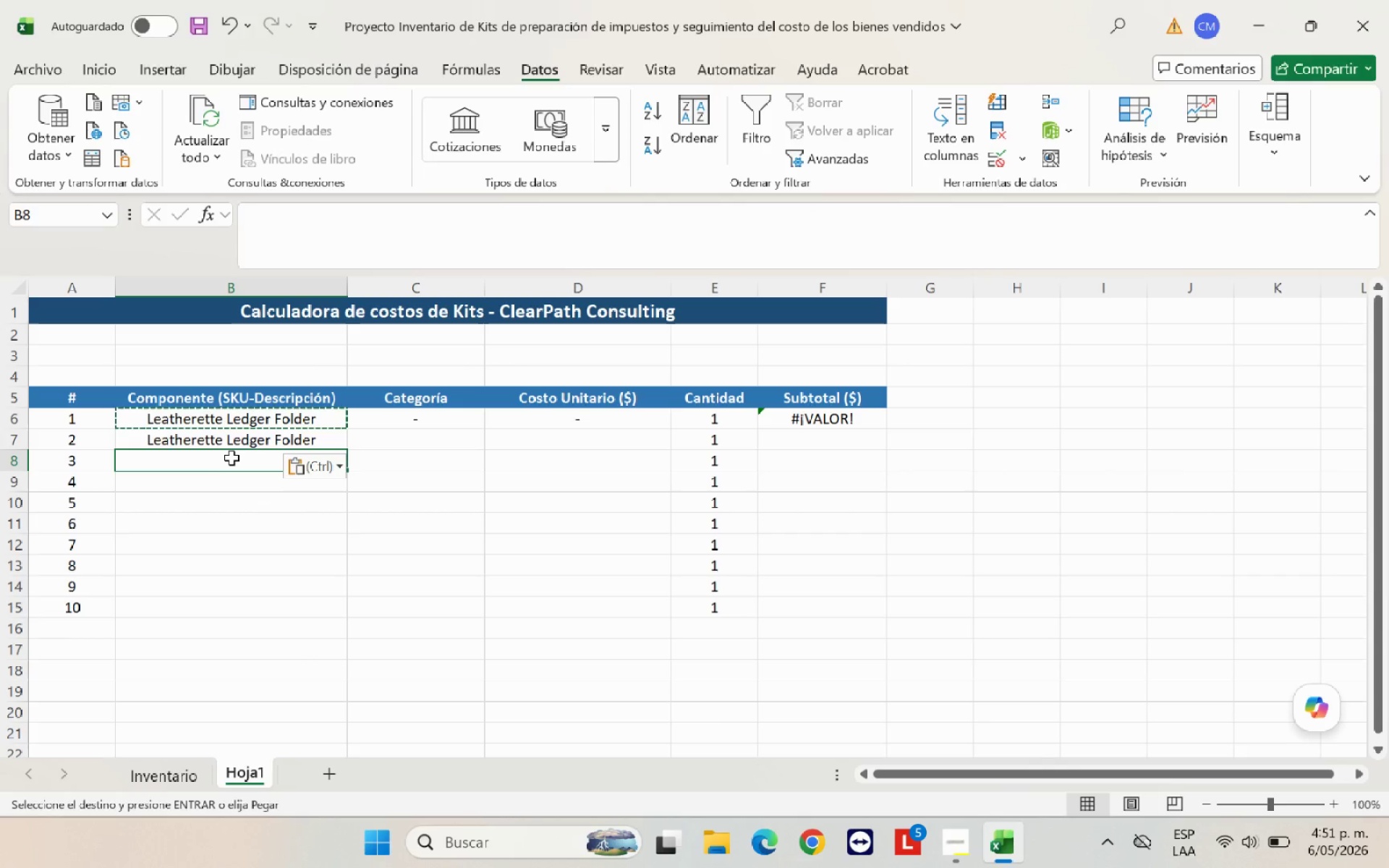 
key(Control+V)
 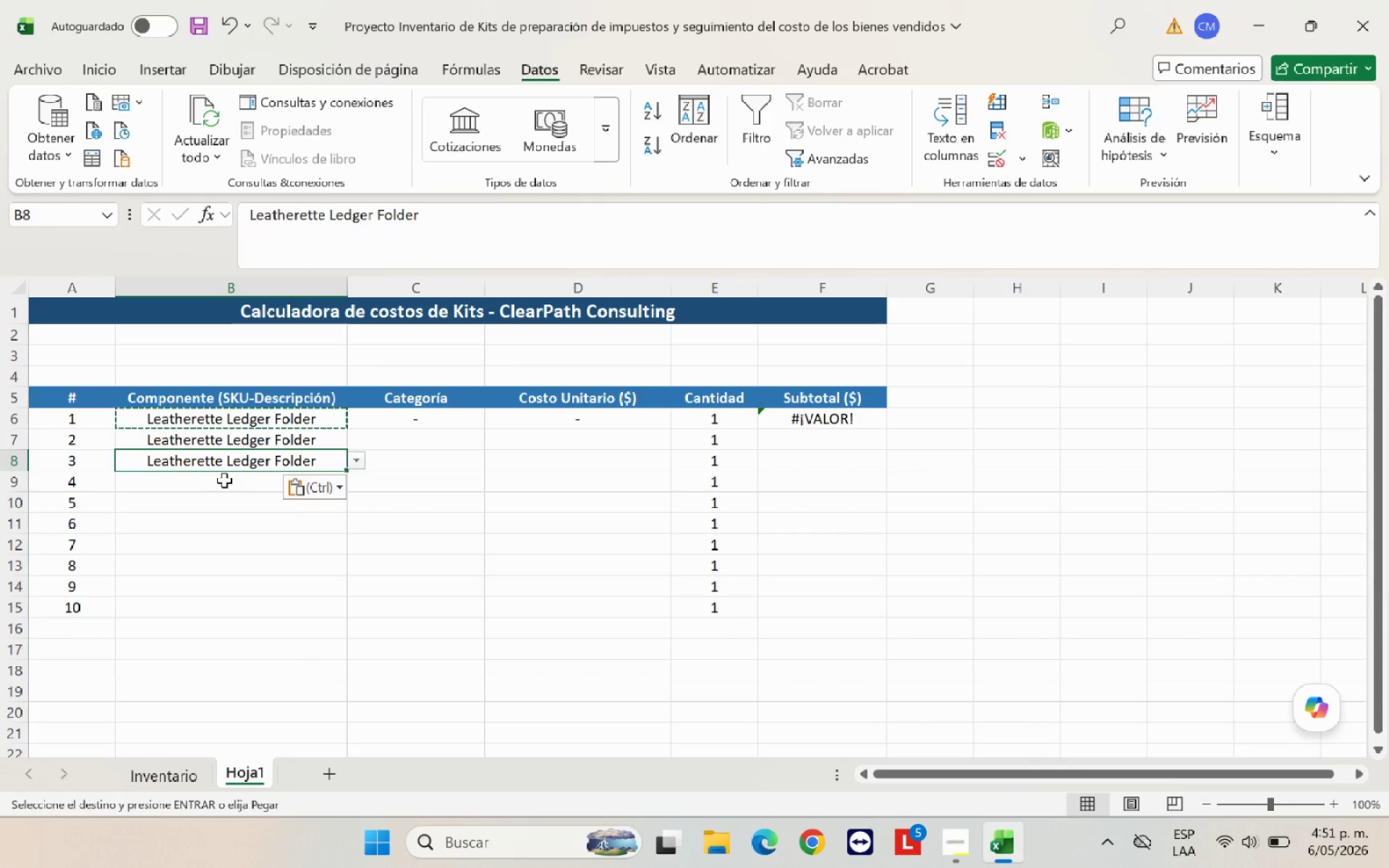 
left_click([224, 480])
 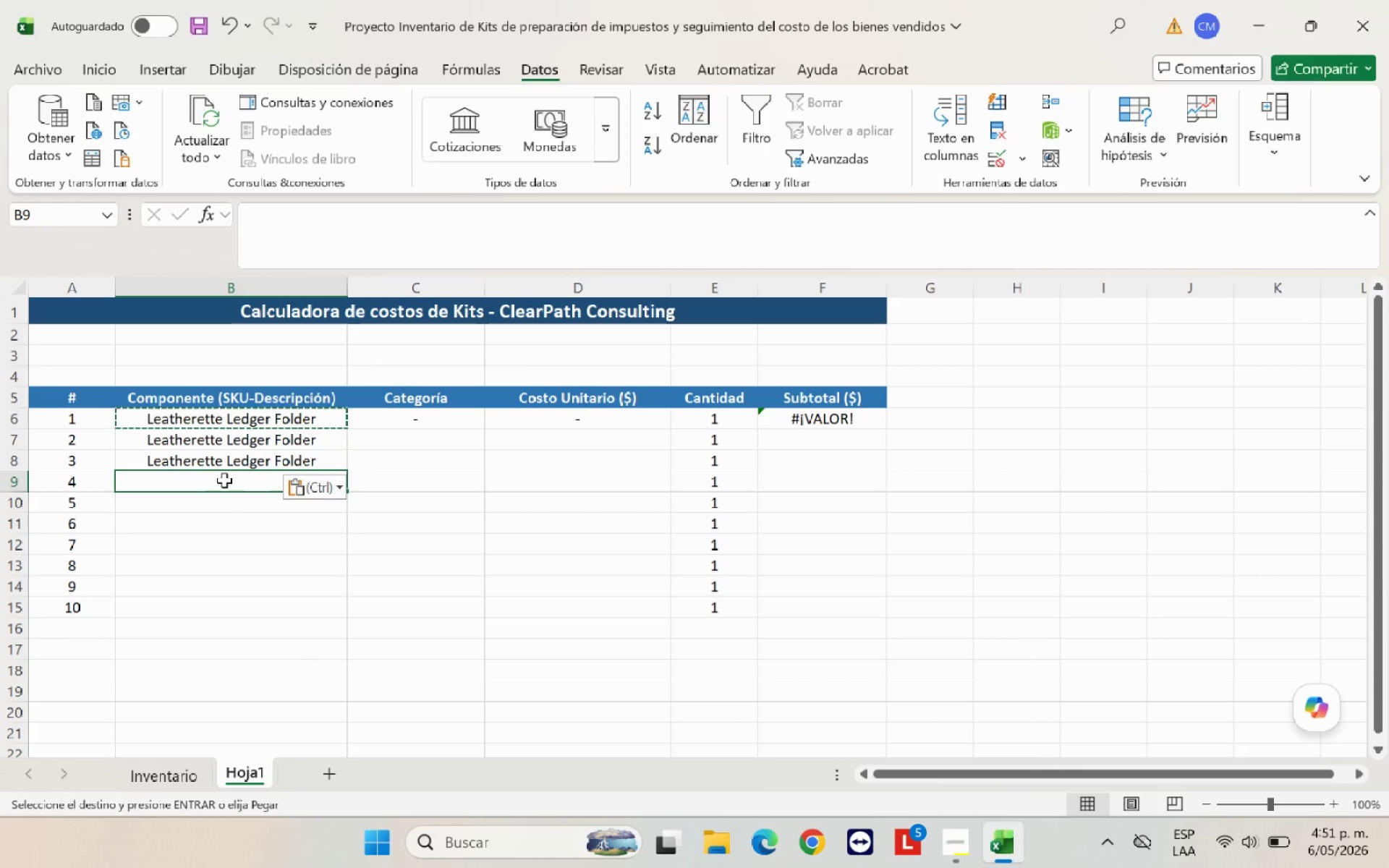 
key(Control+V)
 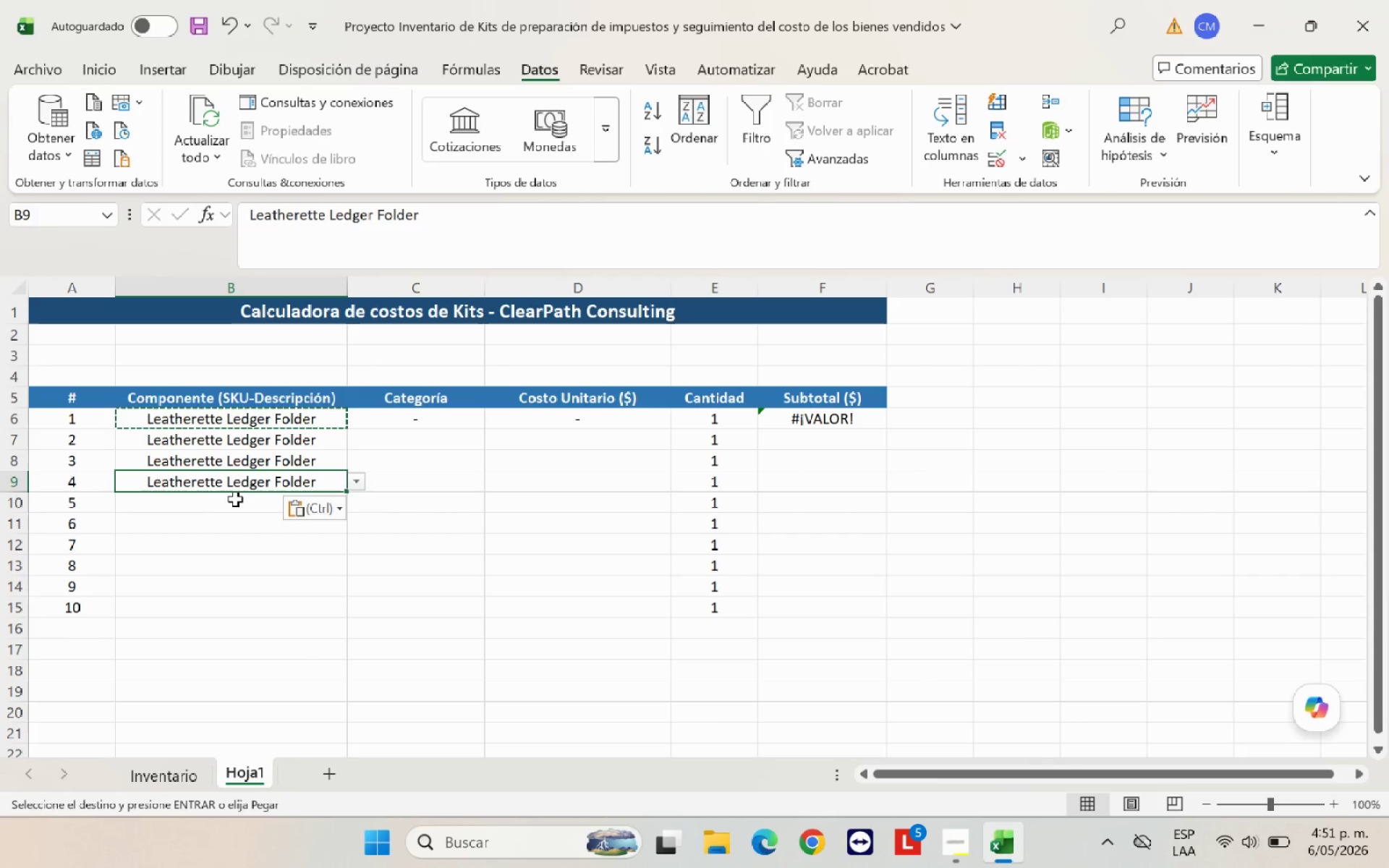 
left_click_drag(start_coordinate=[236, 499], to_coordinate=[234, 605])
 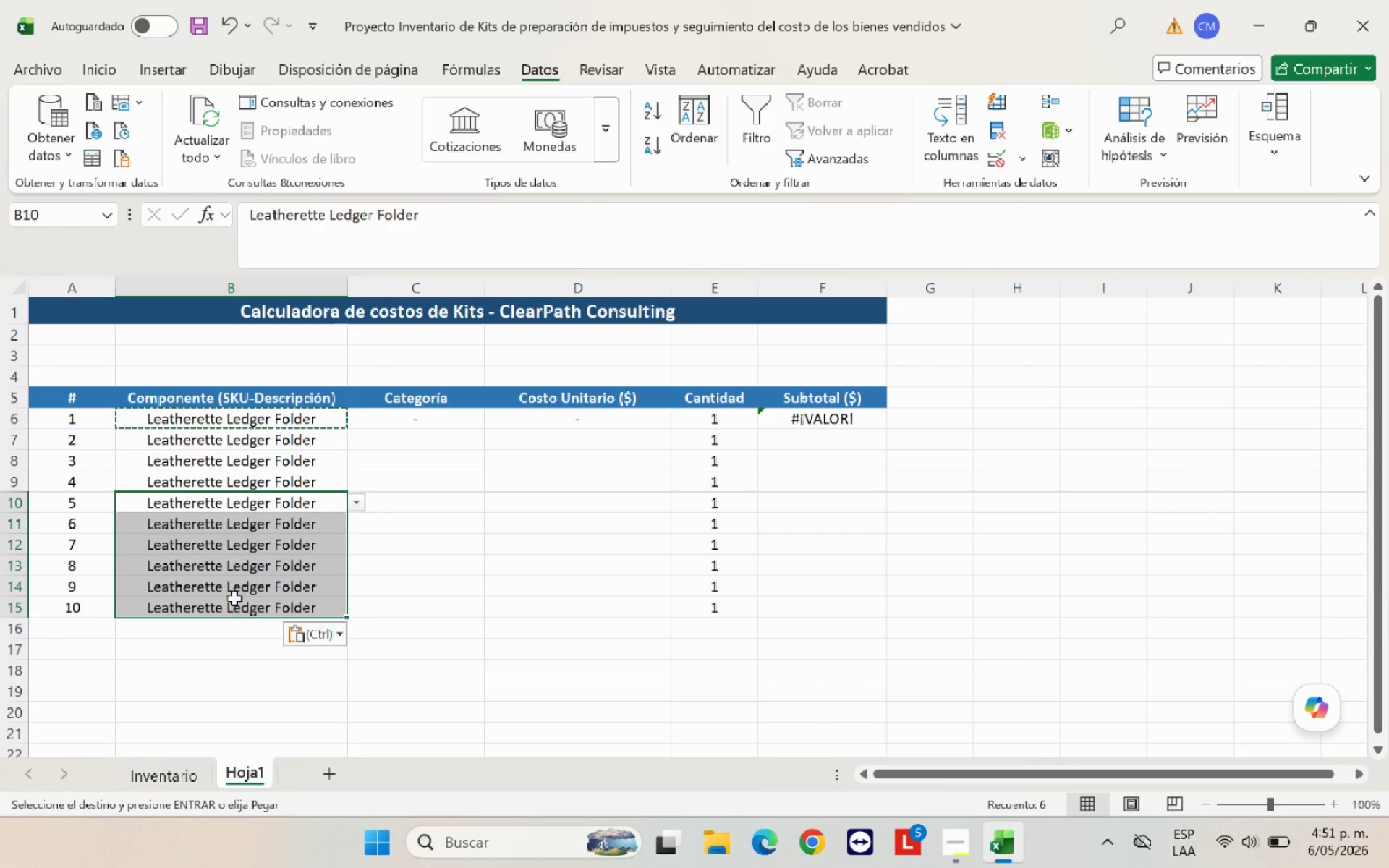 
key(Control+V)
 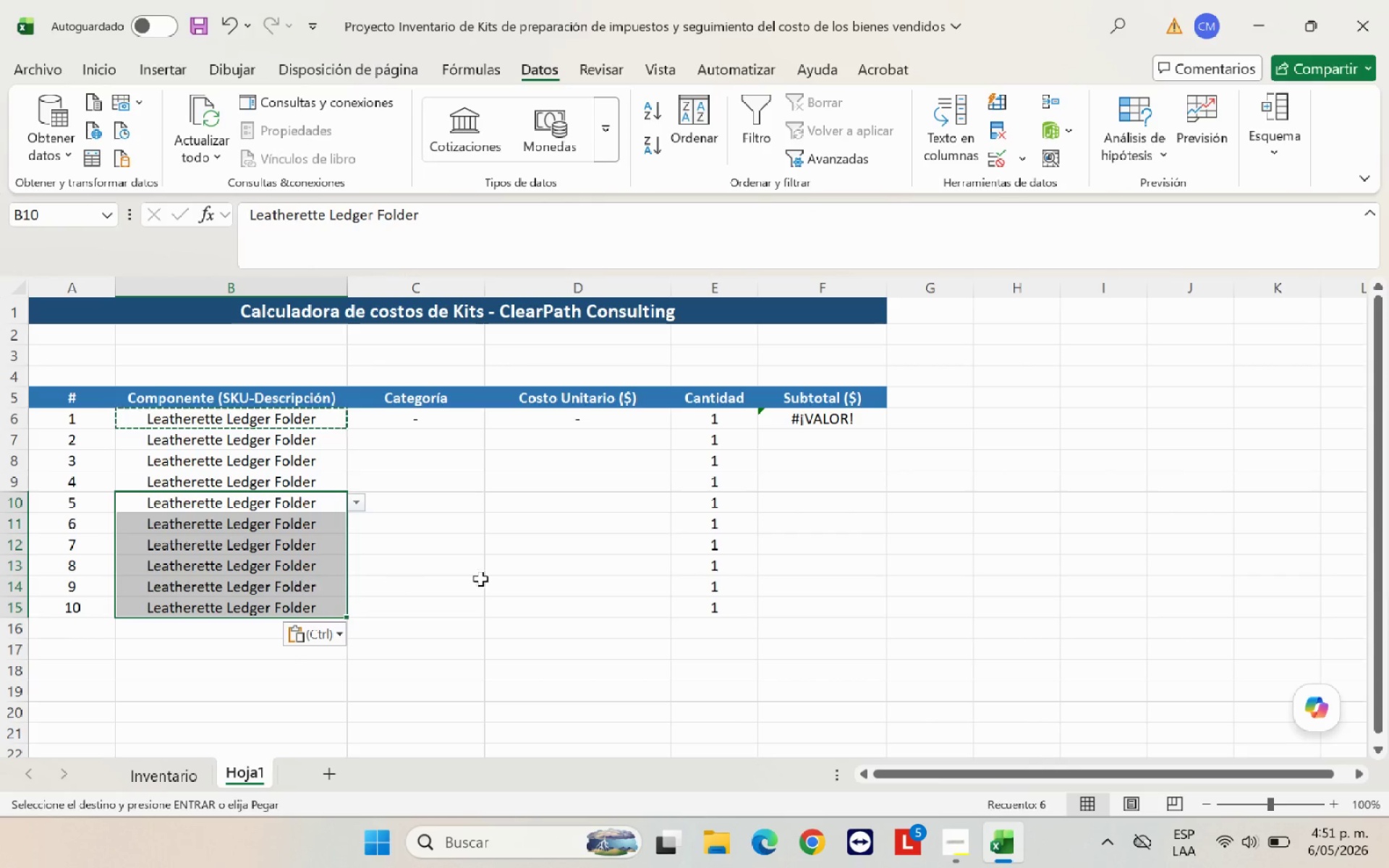 
left_click([498, 577])
 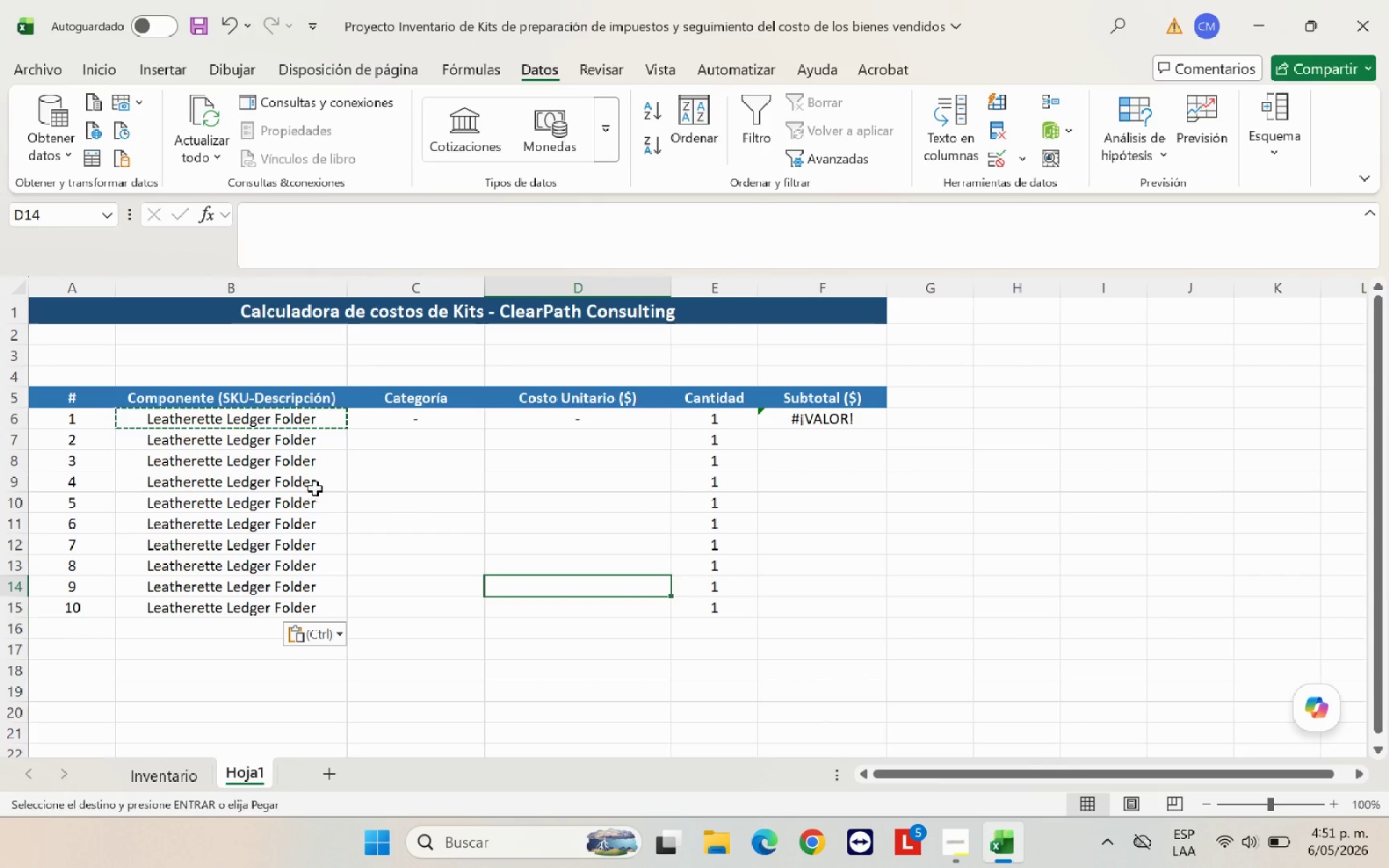 
left_click([315, 475])
 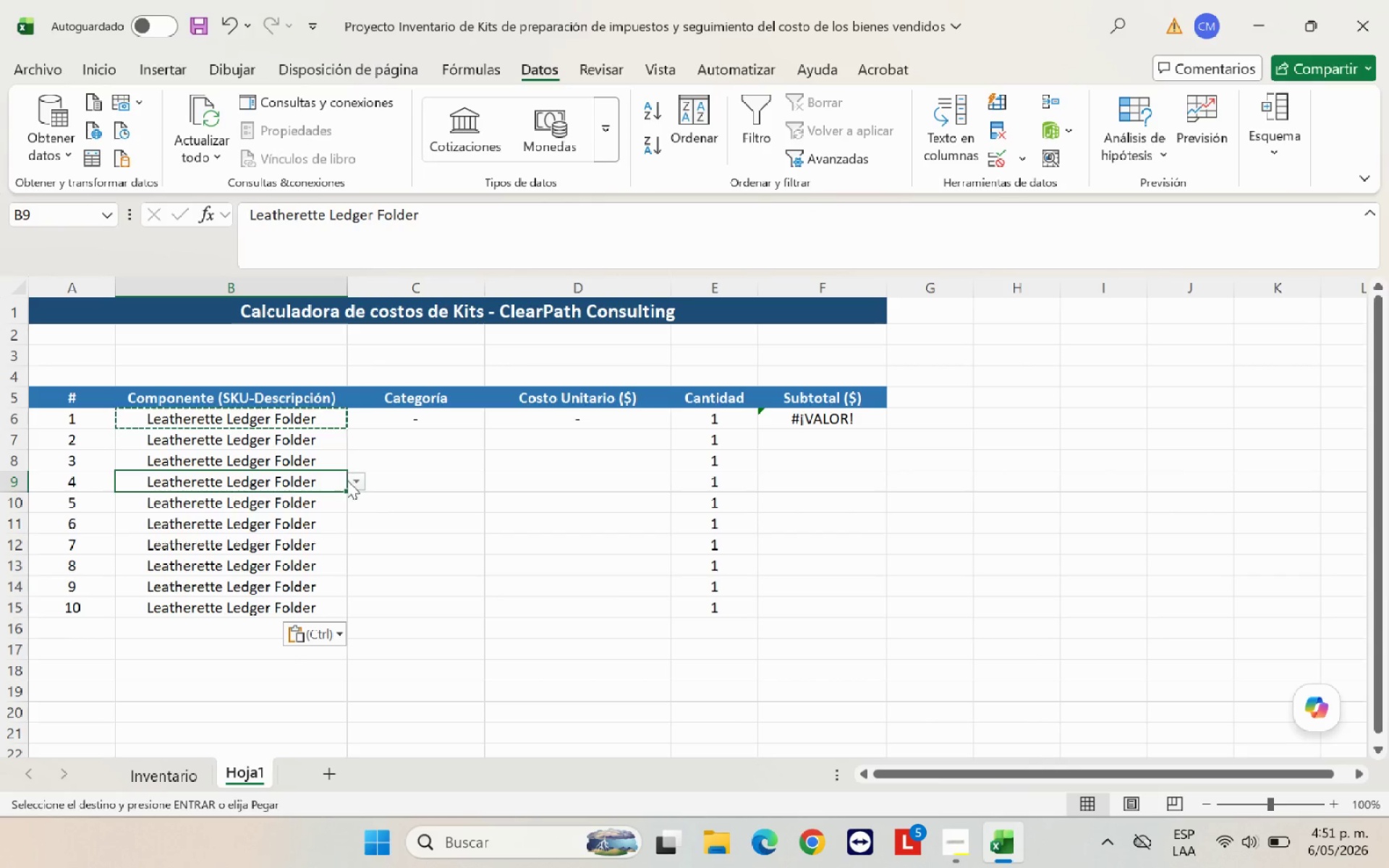 
left_click([353, 480])
 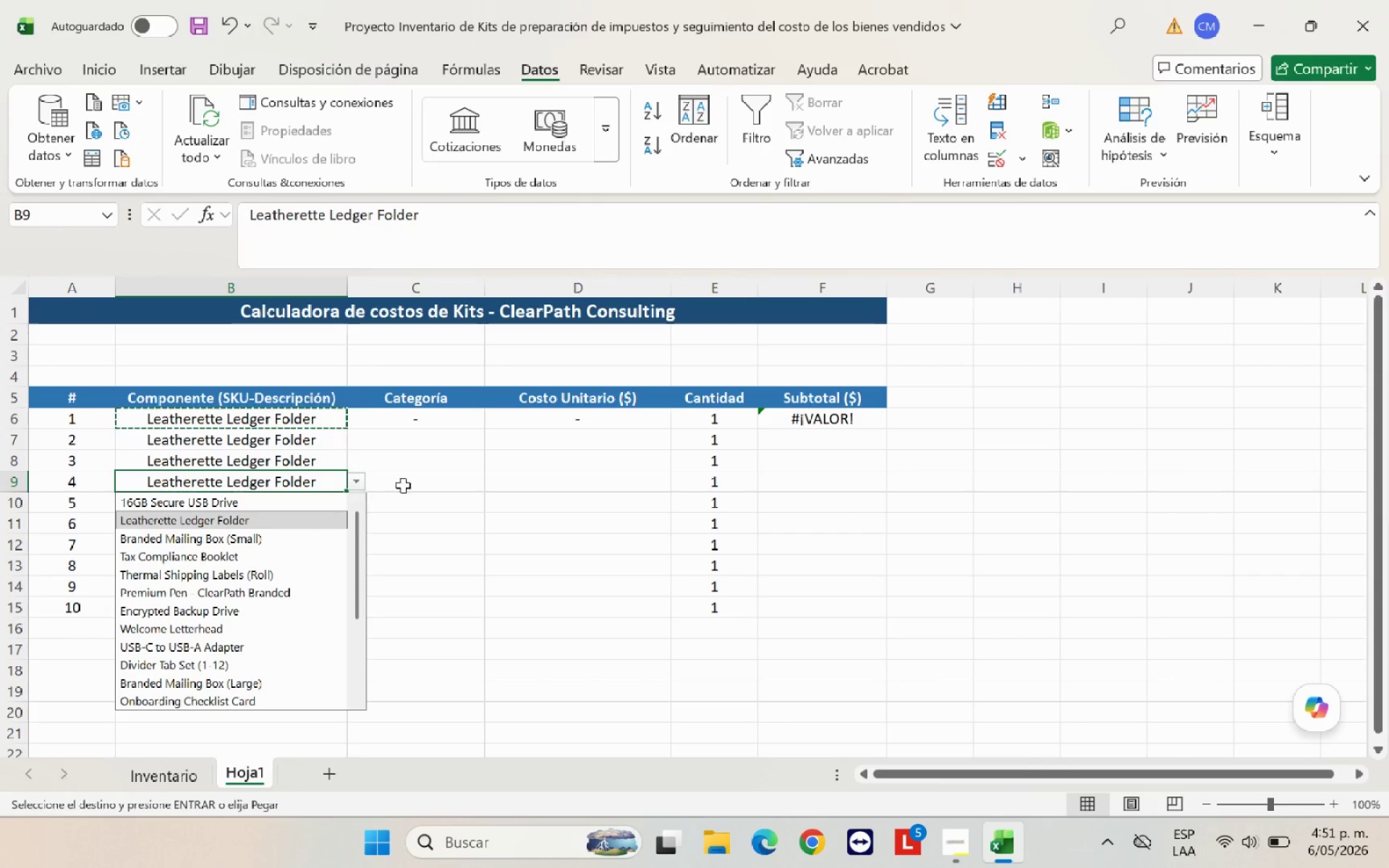 
left_click([427, 485])
 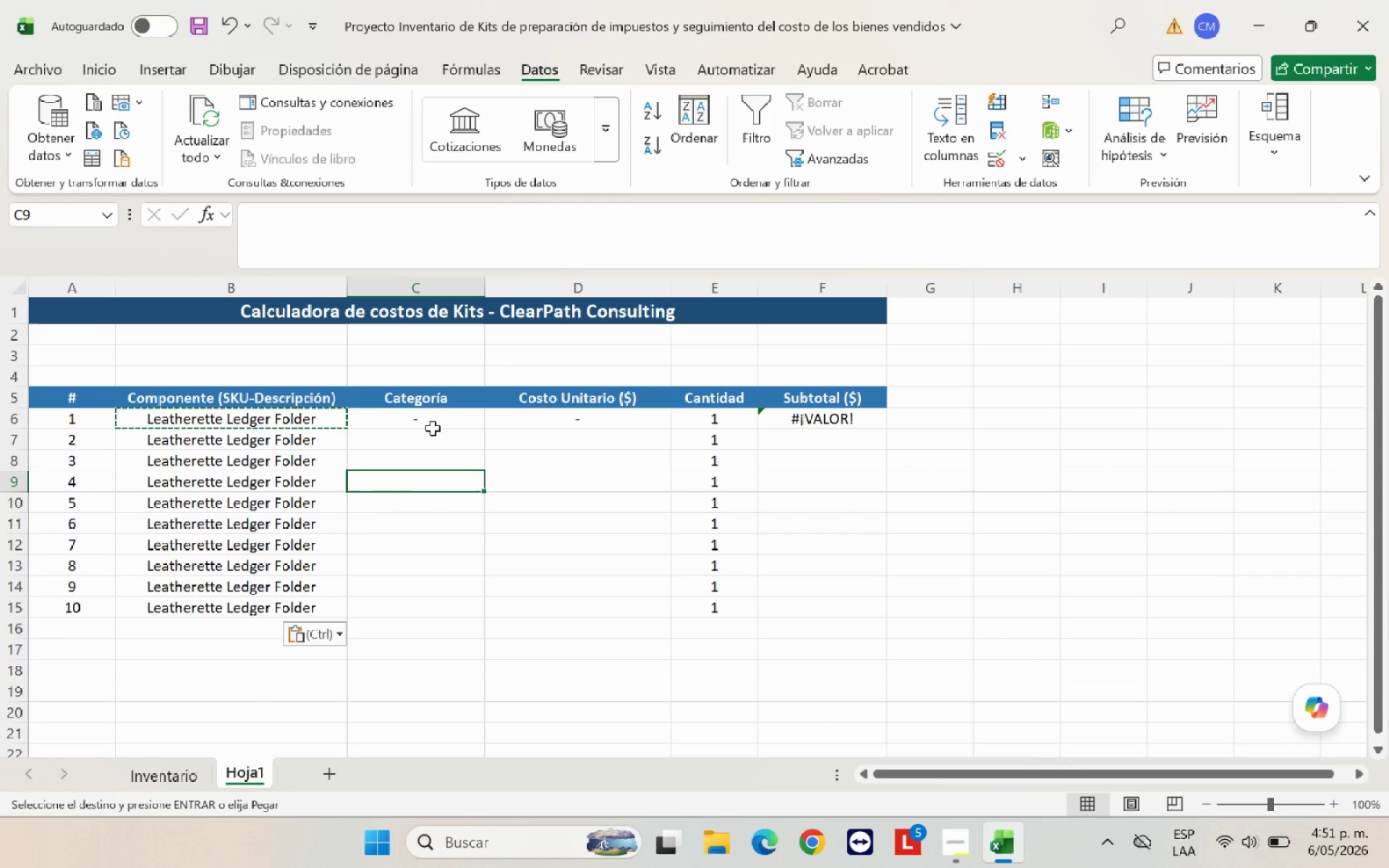 
left_click([433, 428])
 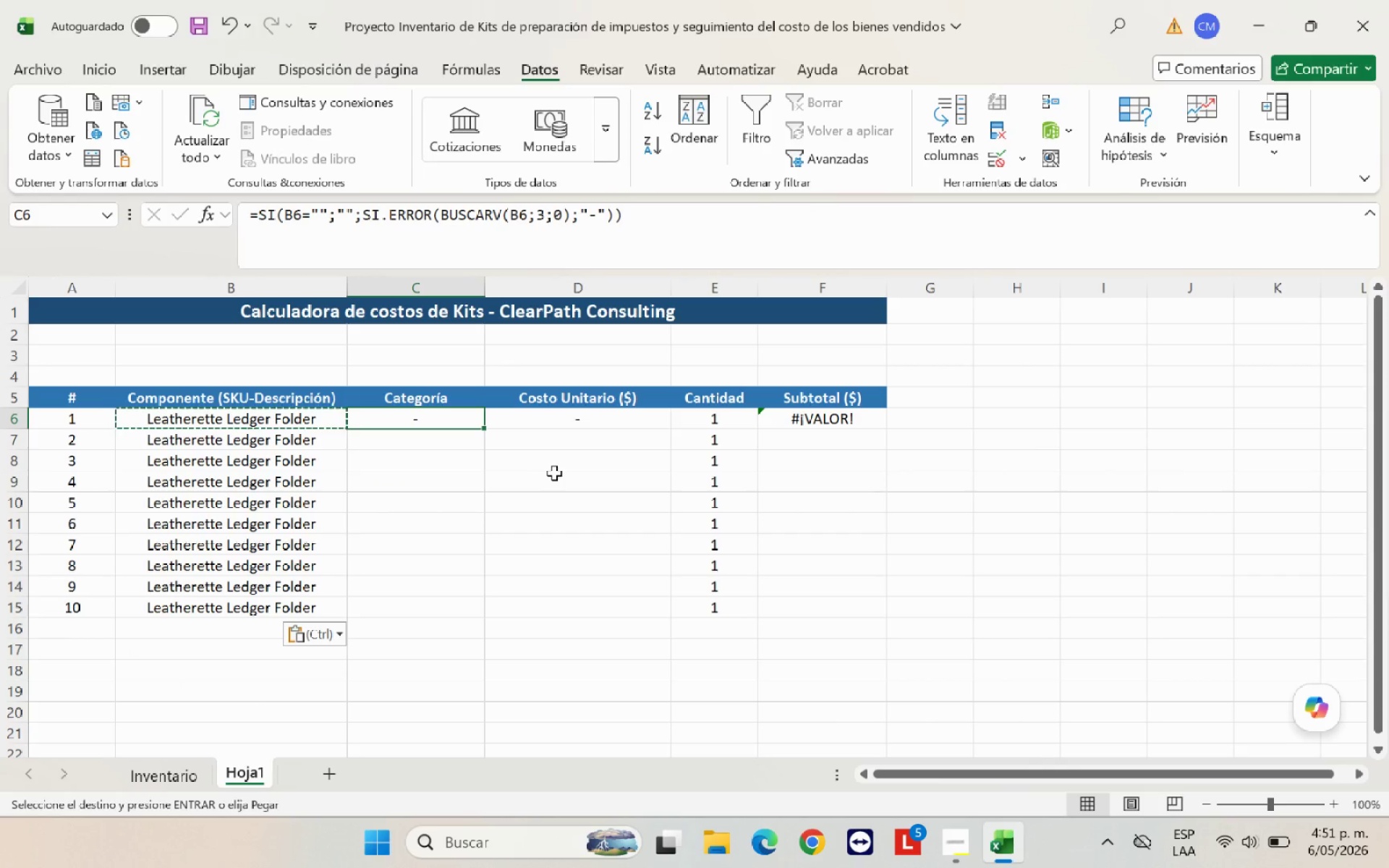 
left_click([632, 560])
 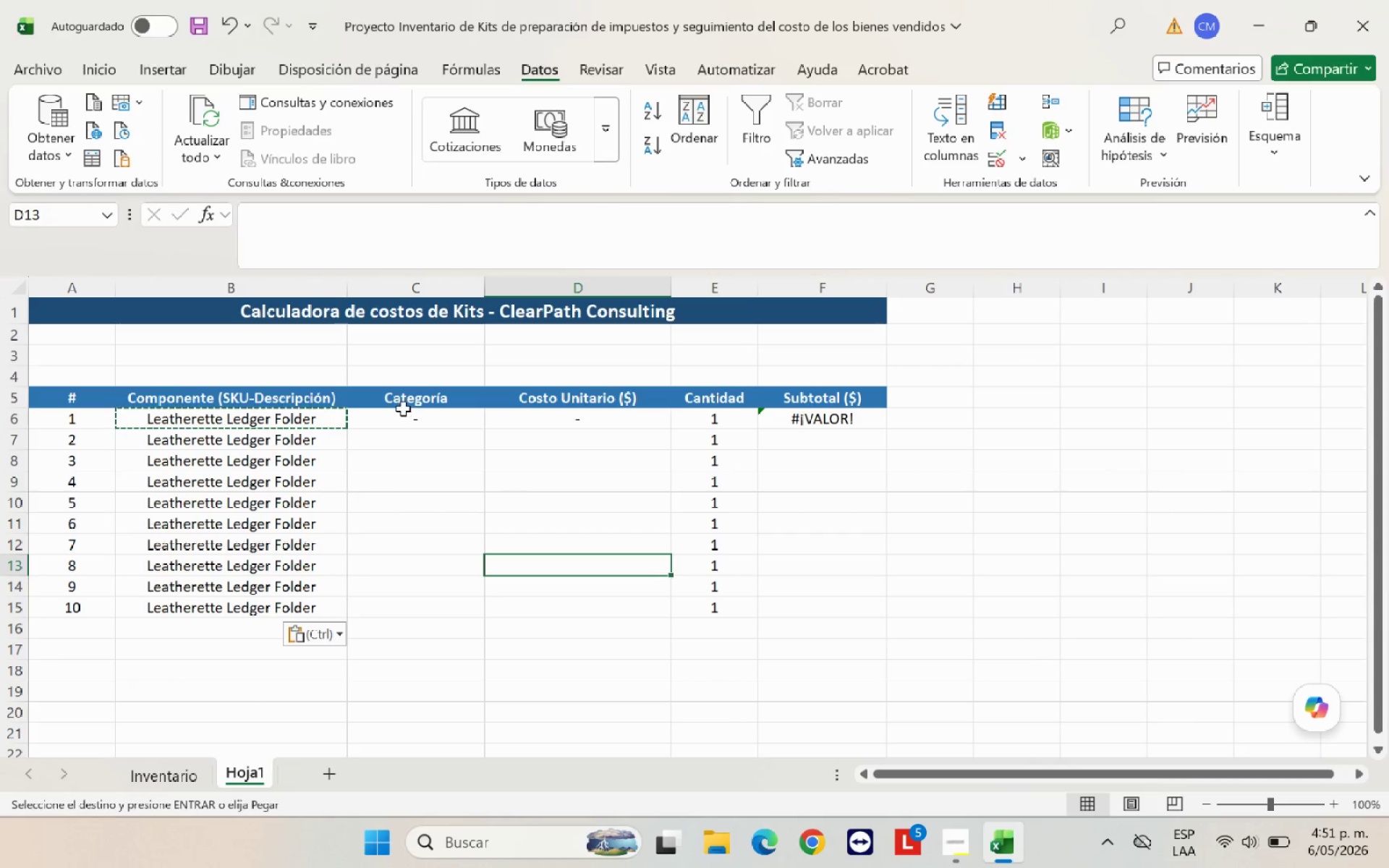 
left_click([420, 415])
 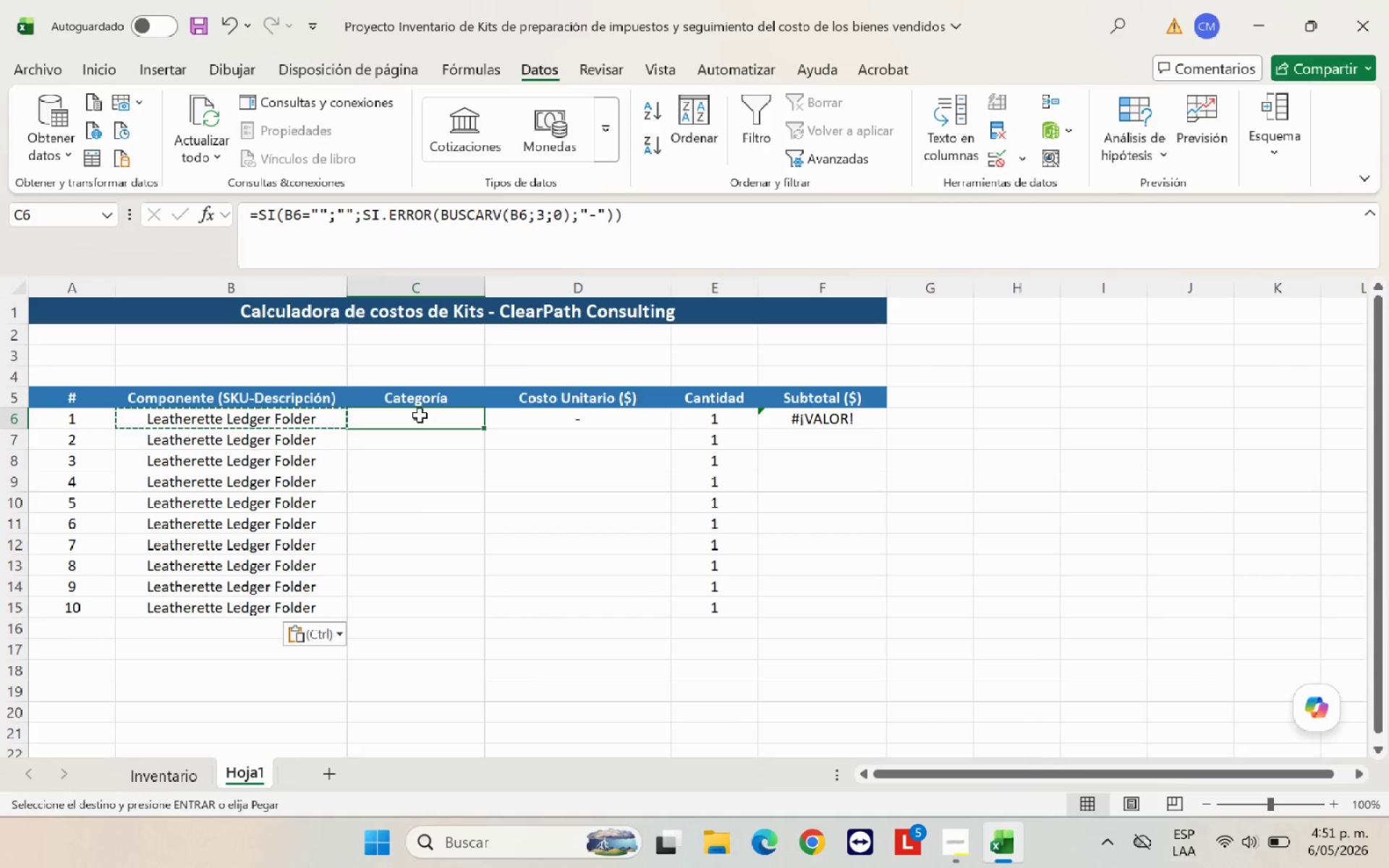 
hold_key(key=ControlLeft, duration=1.48)
 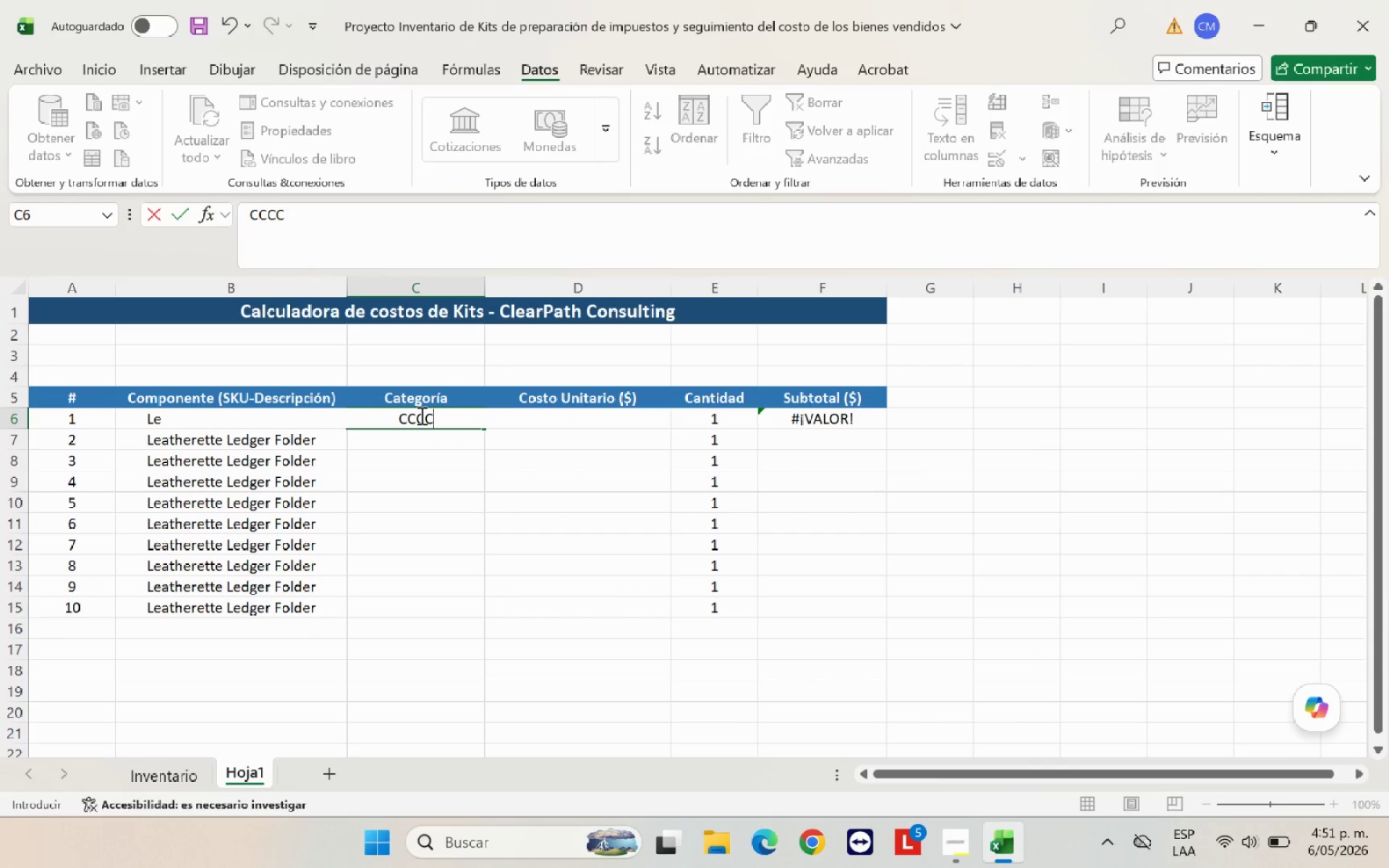 
hold_key(key=C, duration=0.62)
 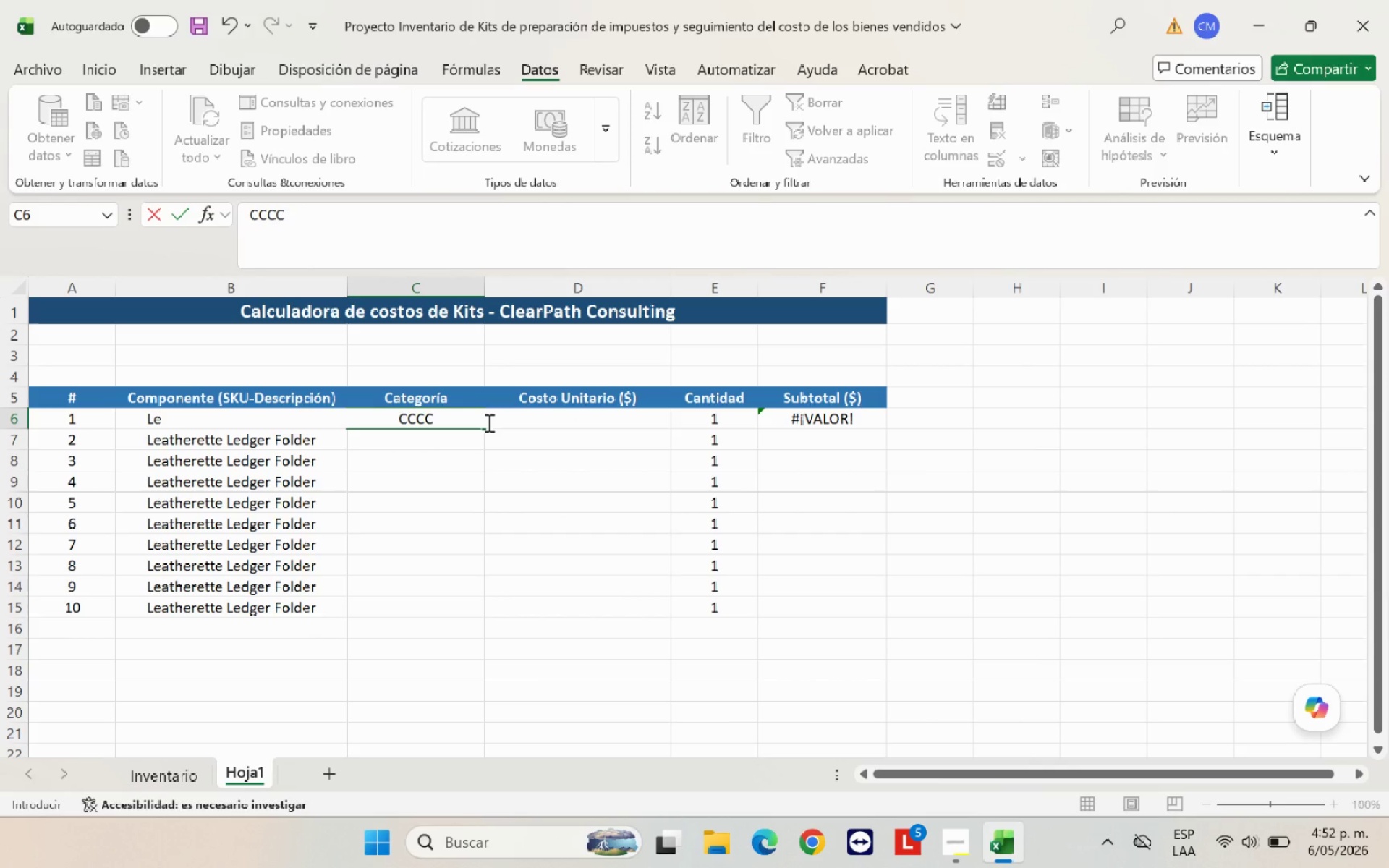 
hold_key(key=Backspace, duration=0.91)
 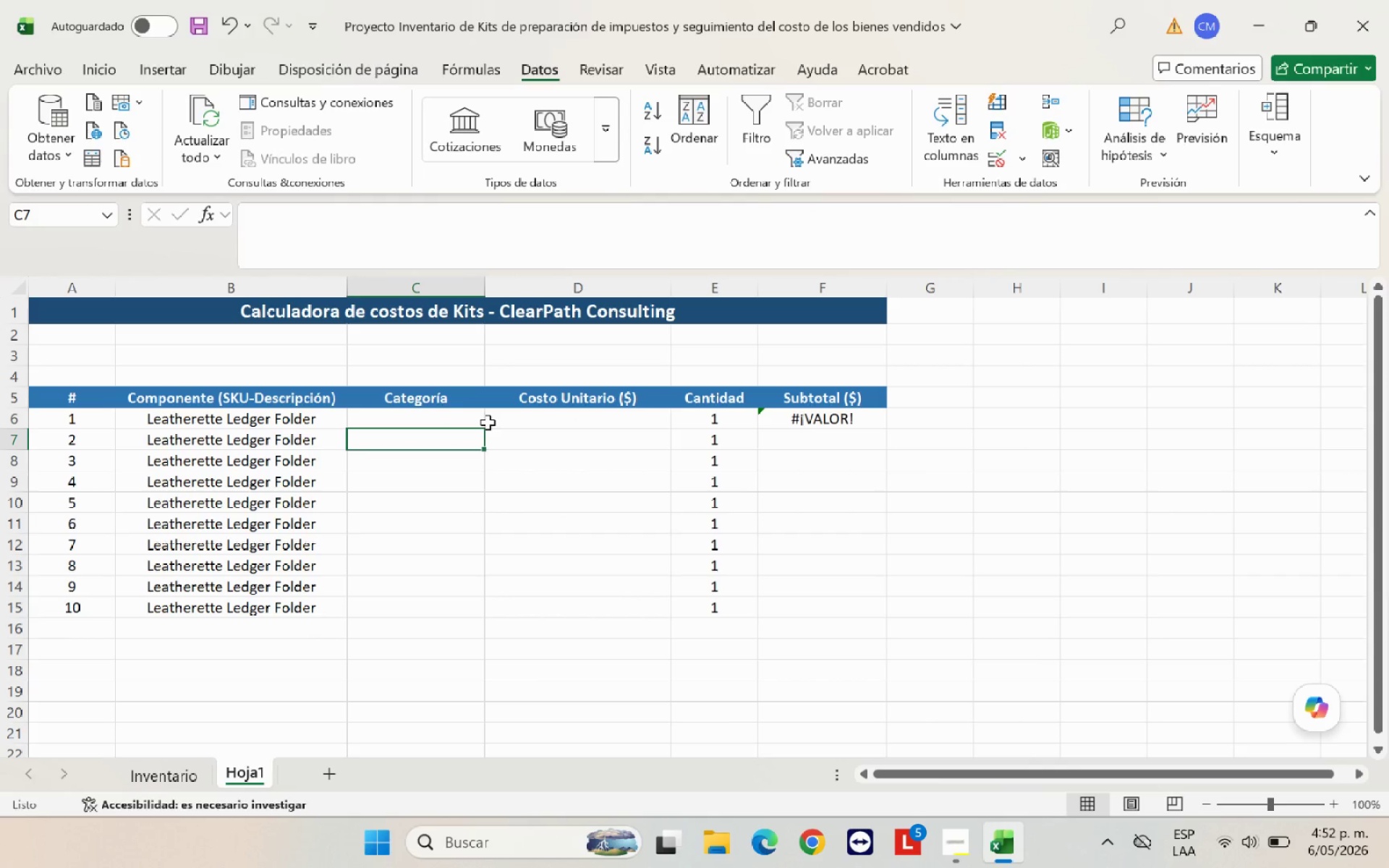 
hold_key(key=Backspace, duration=14.27)
 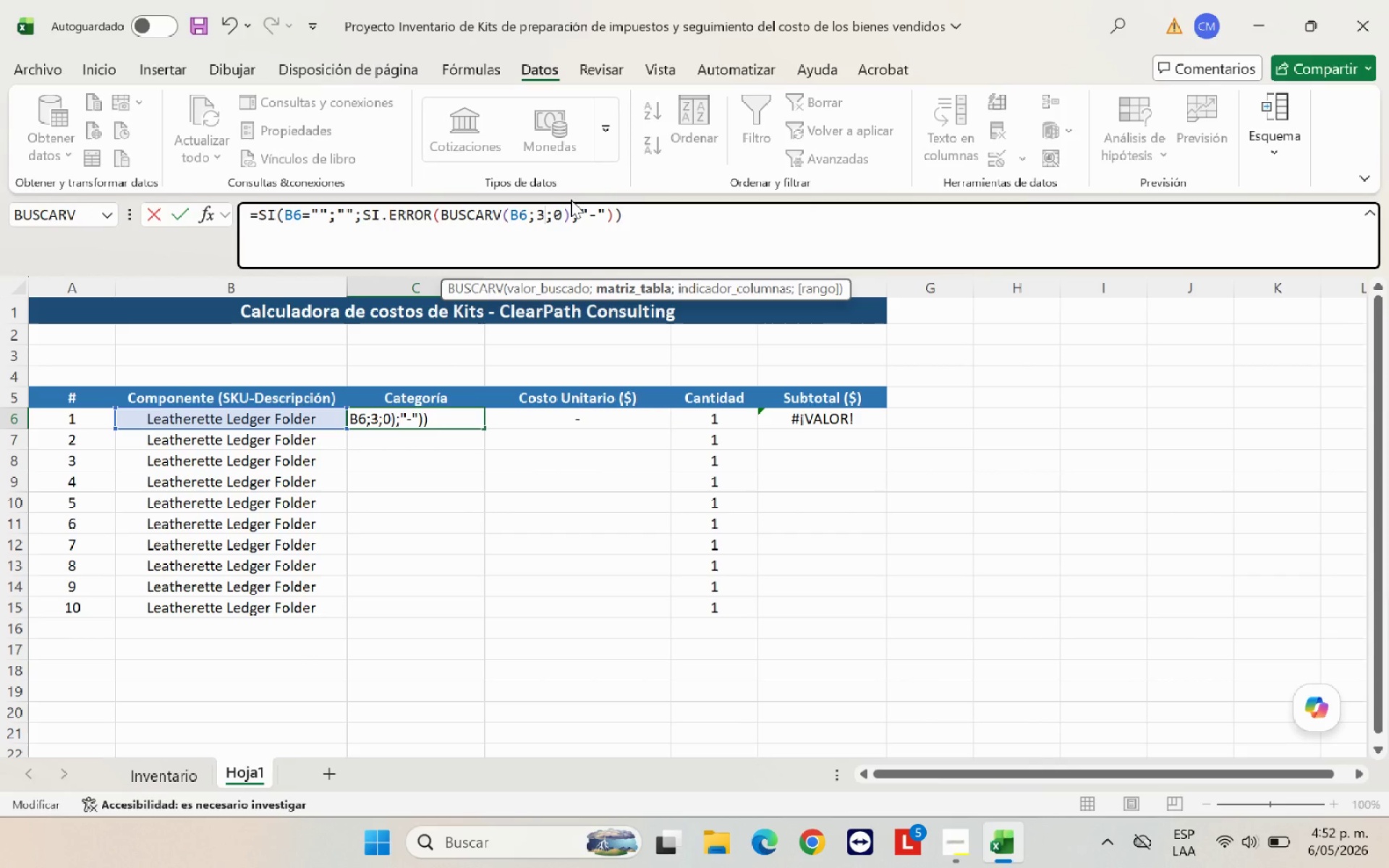 
key(Enter)
 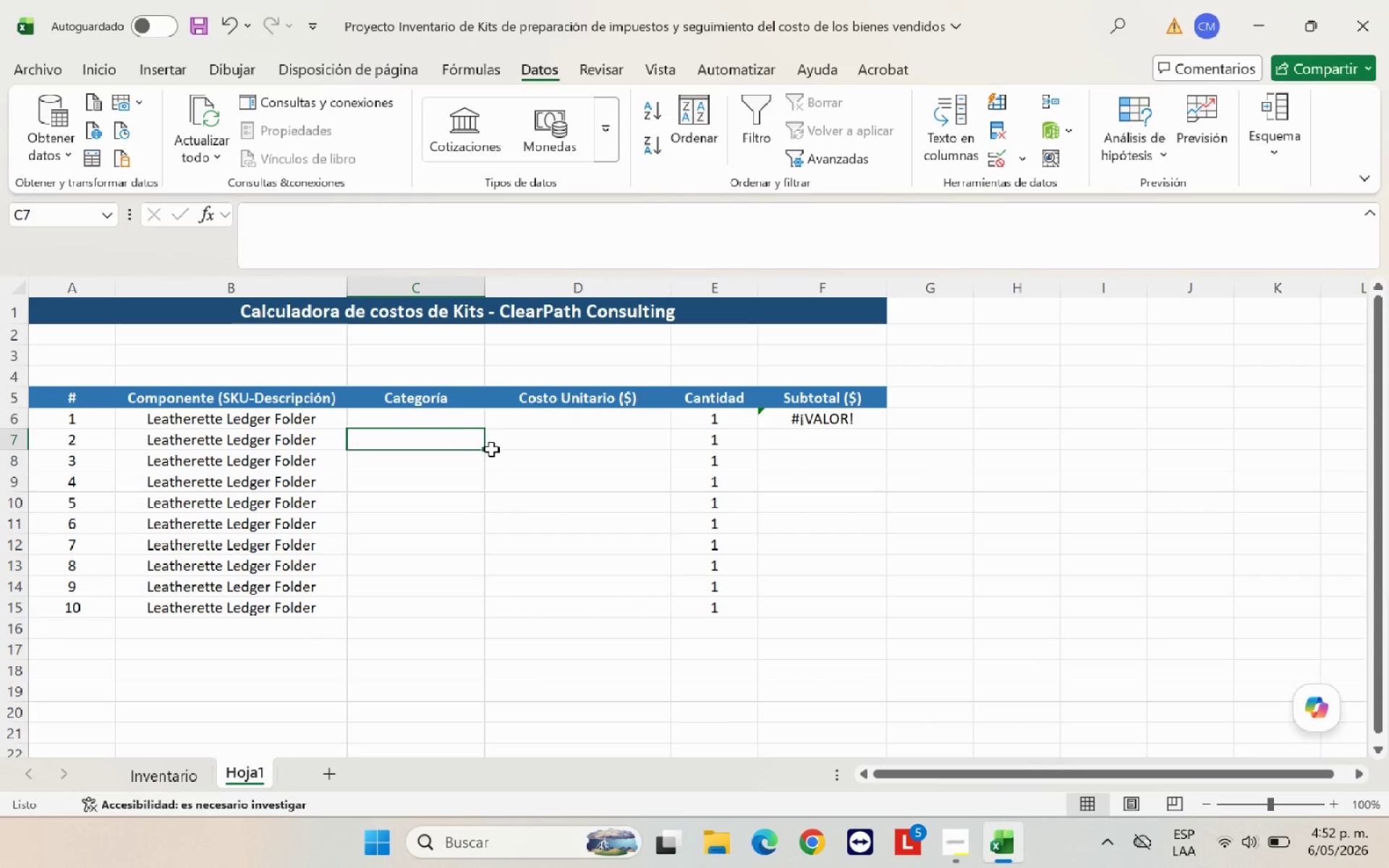 
left_click([464, 420])
 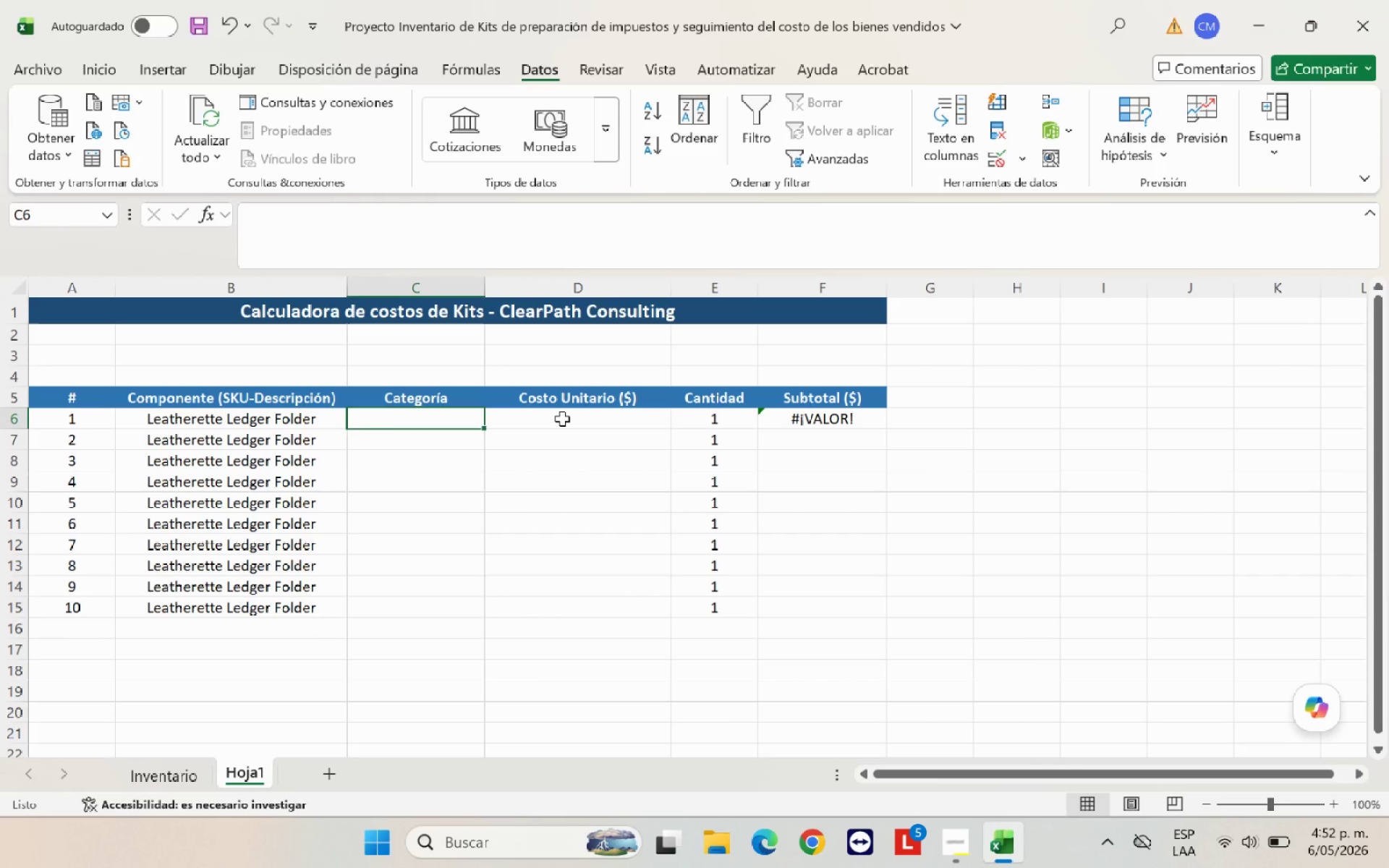 
left_click([562, 419])
 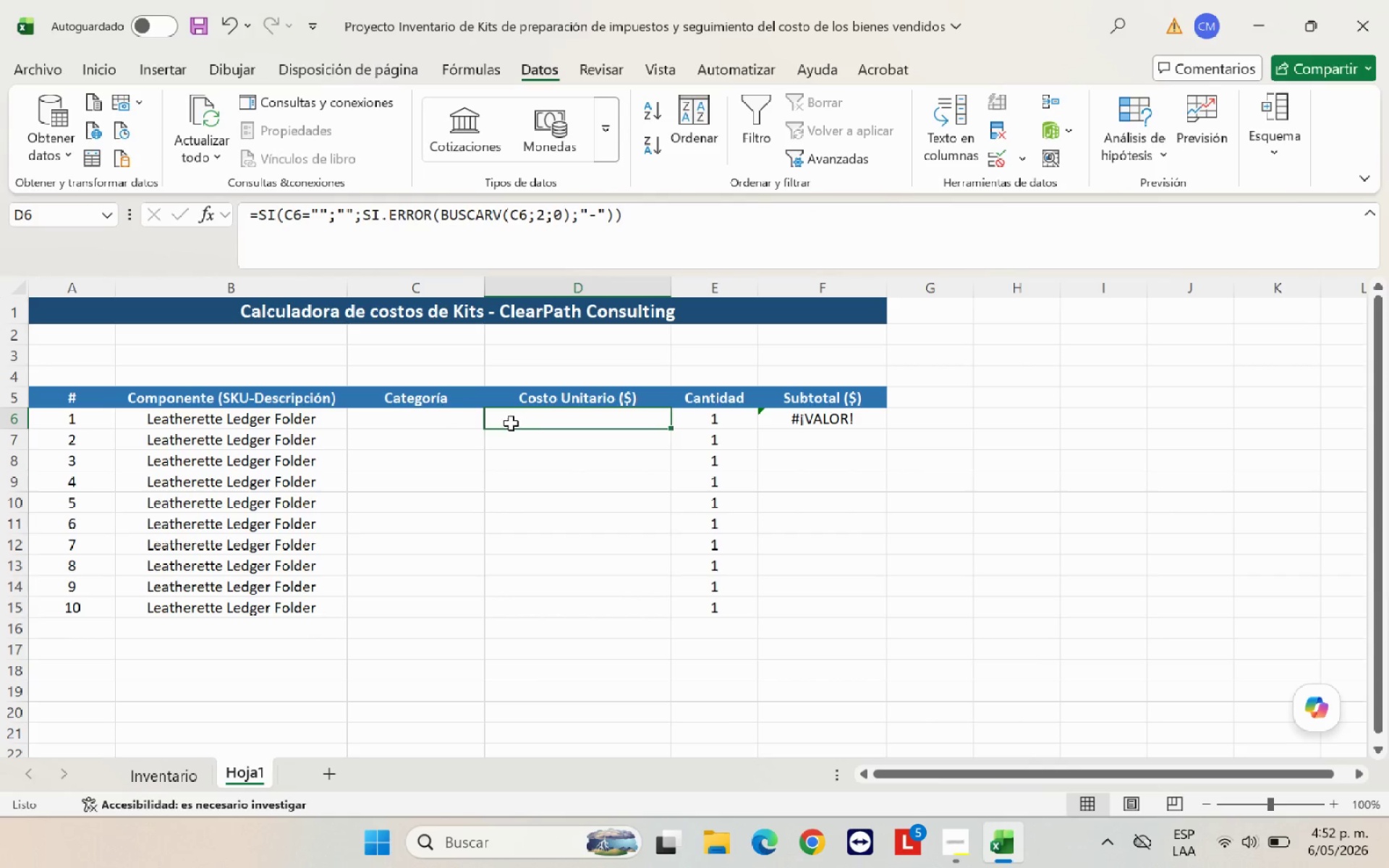 
left_click([480, 423])
 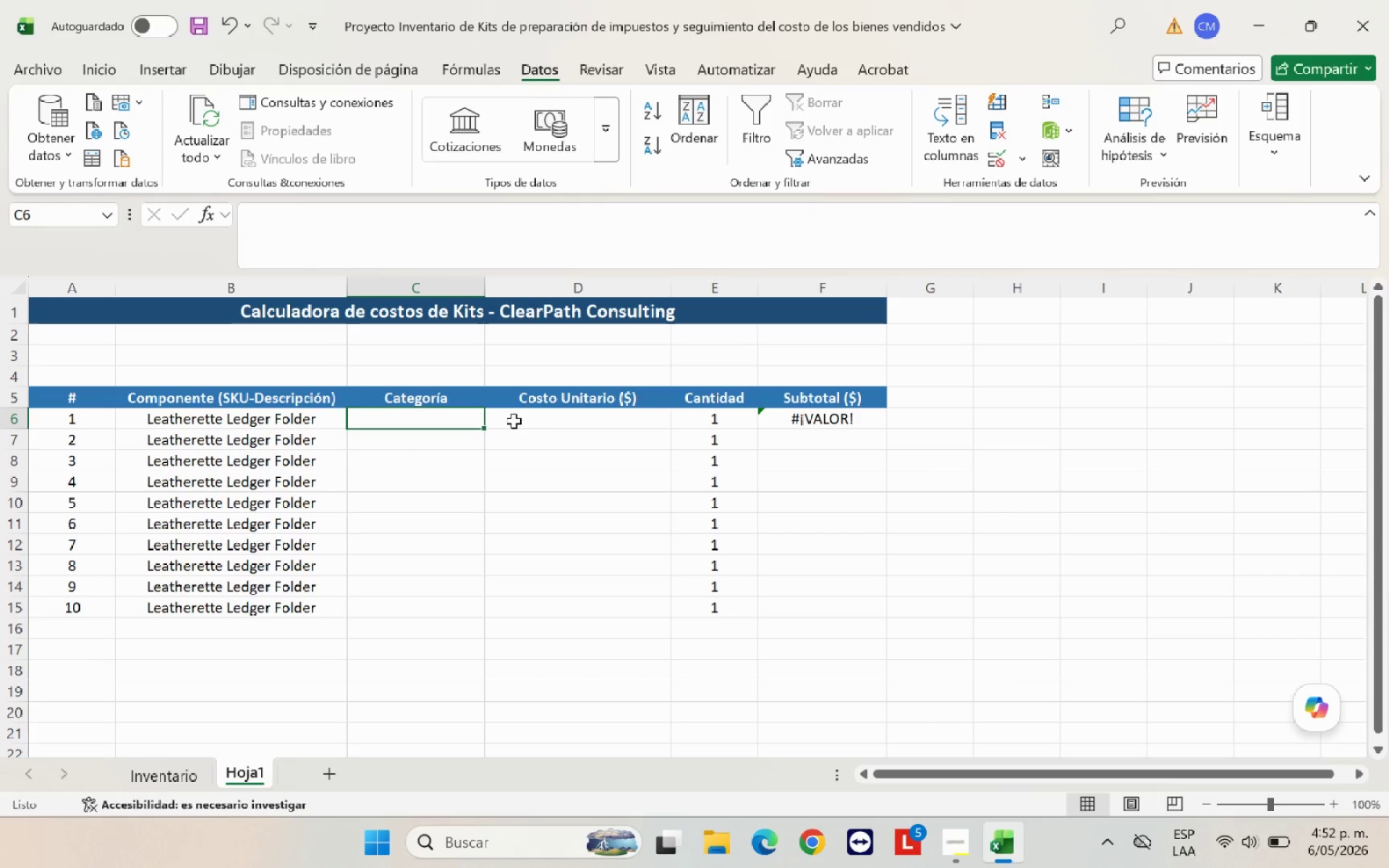 
left_click([547, 421])
 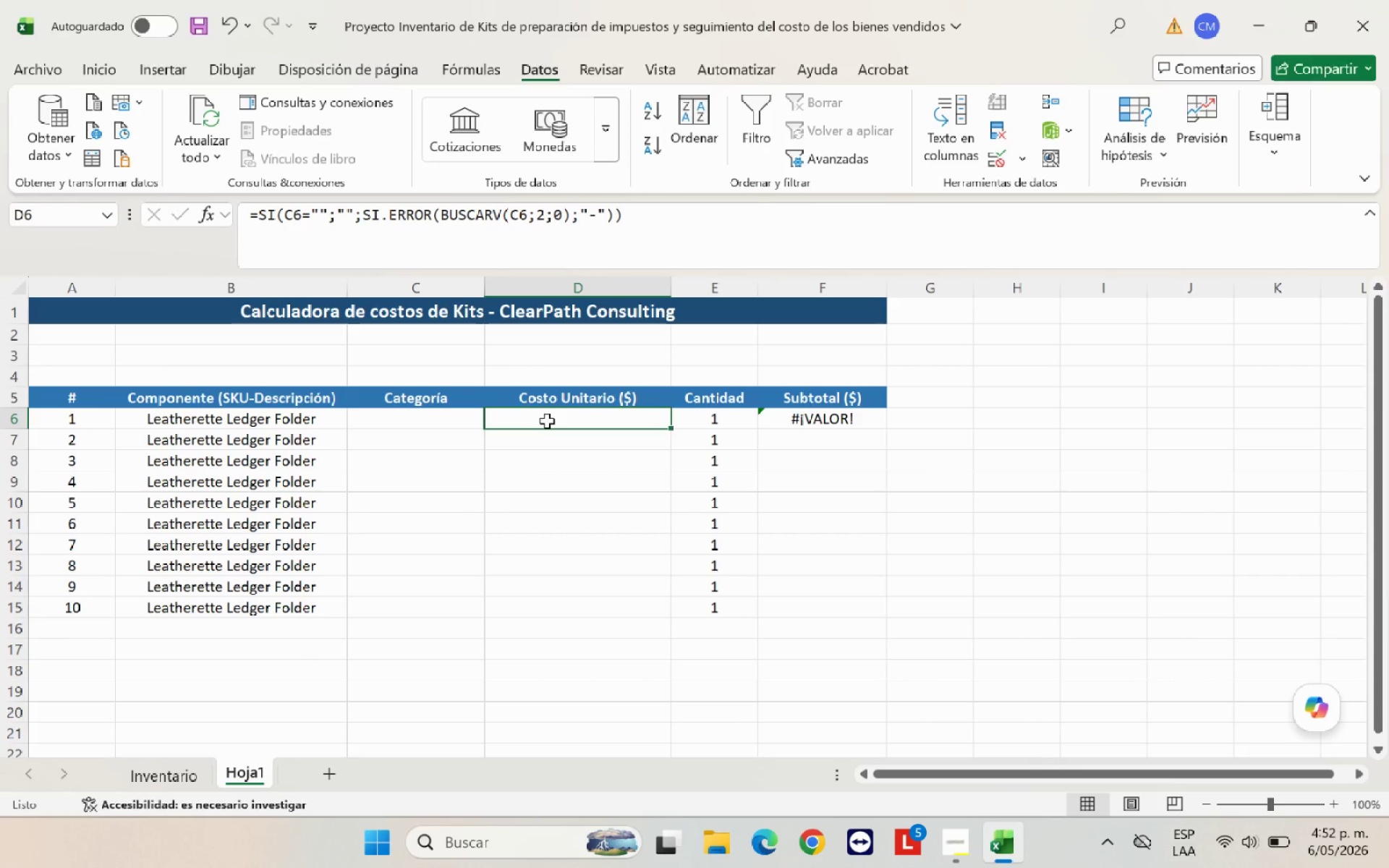 
key(Control+C)
 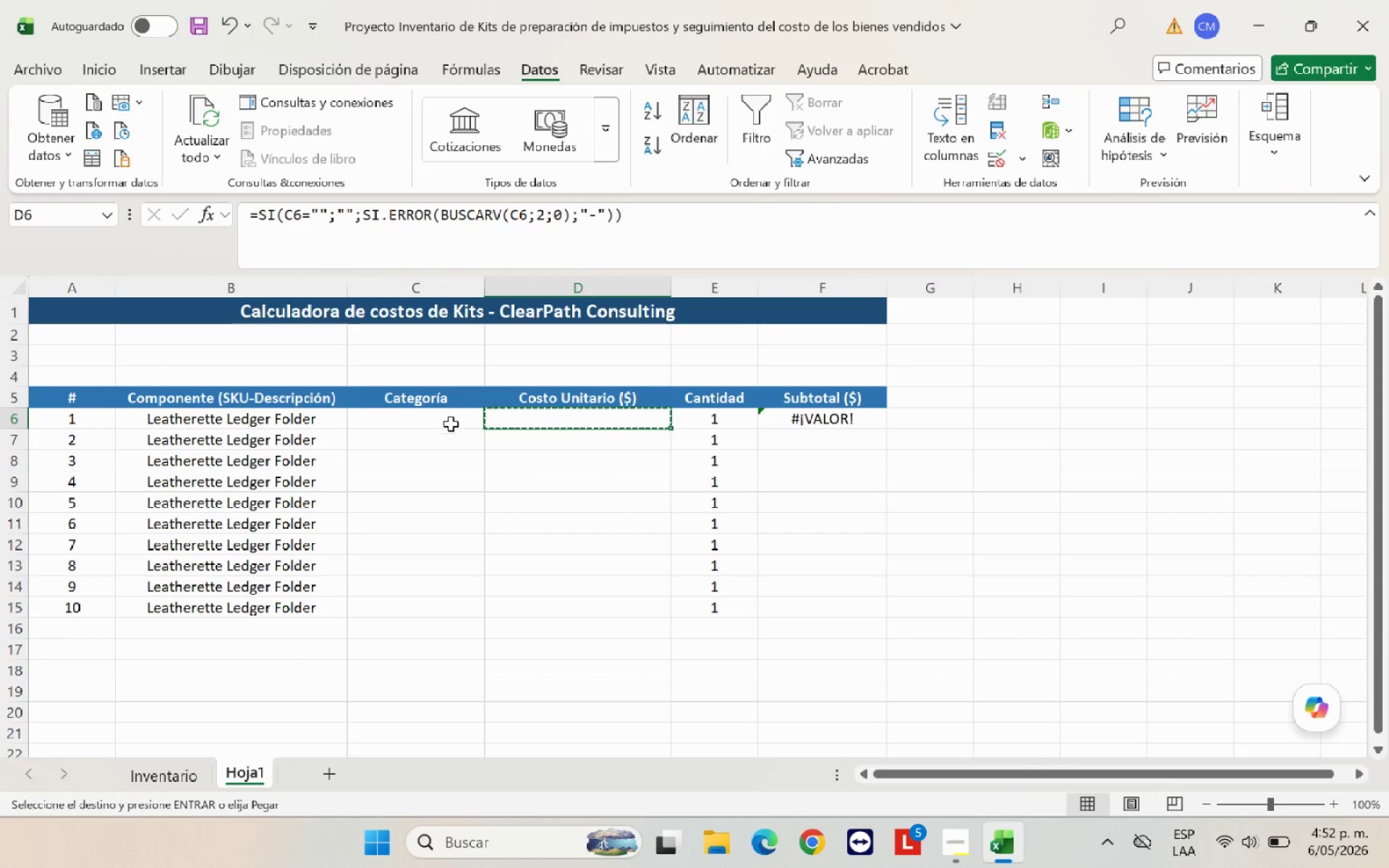 
left_click([451, 427])
 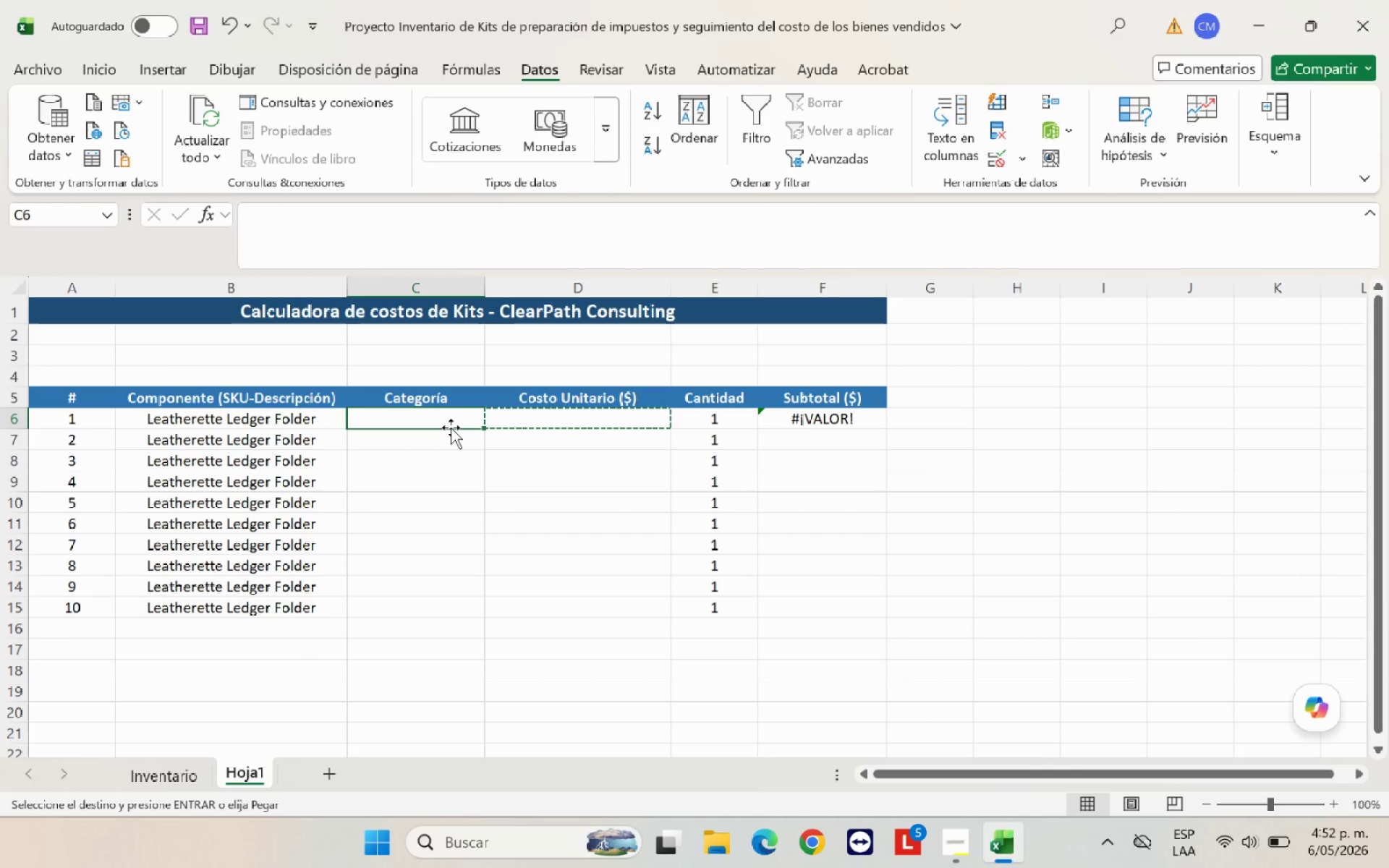 
key(Control+V)
 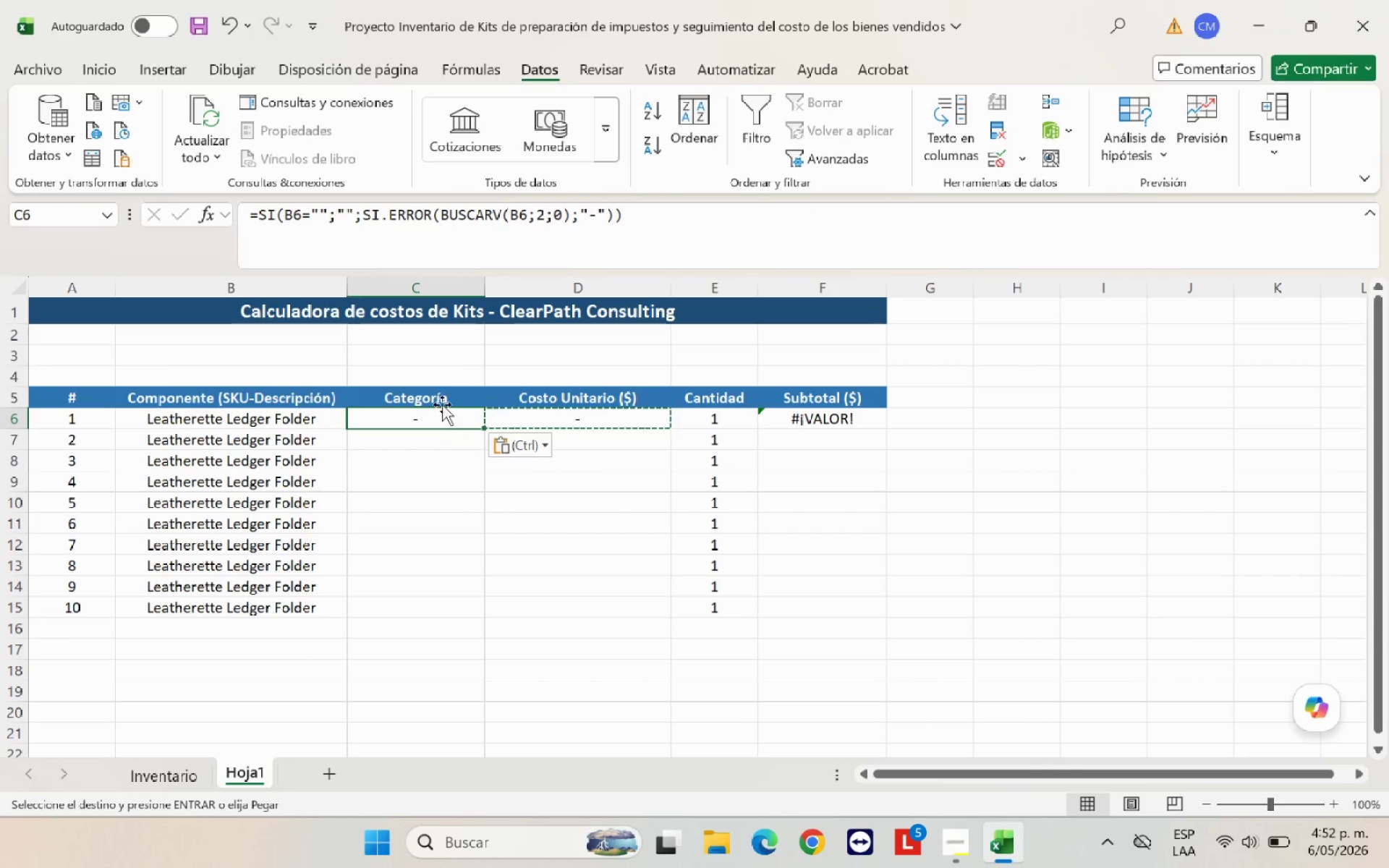 
left_click([436, 371])
 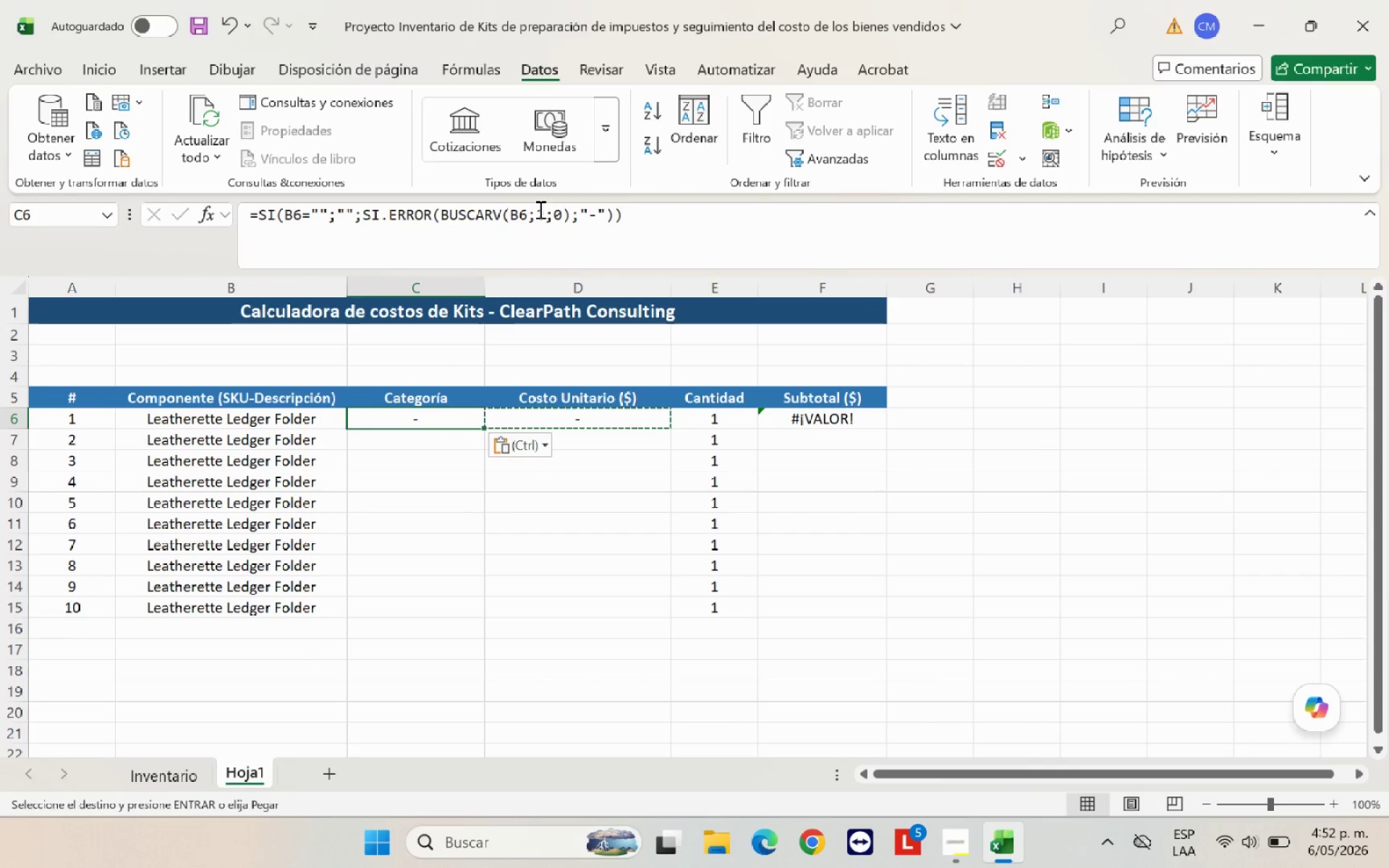 
left_click([543, 210])
 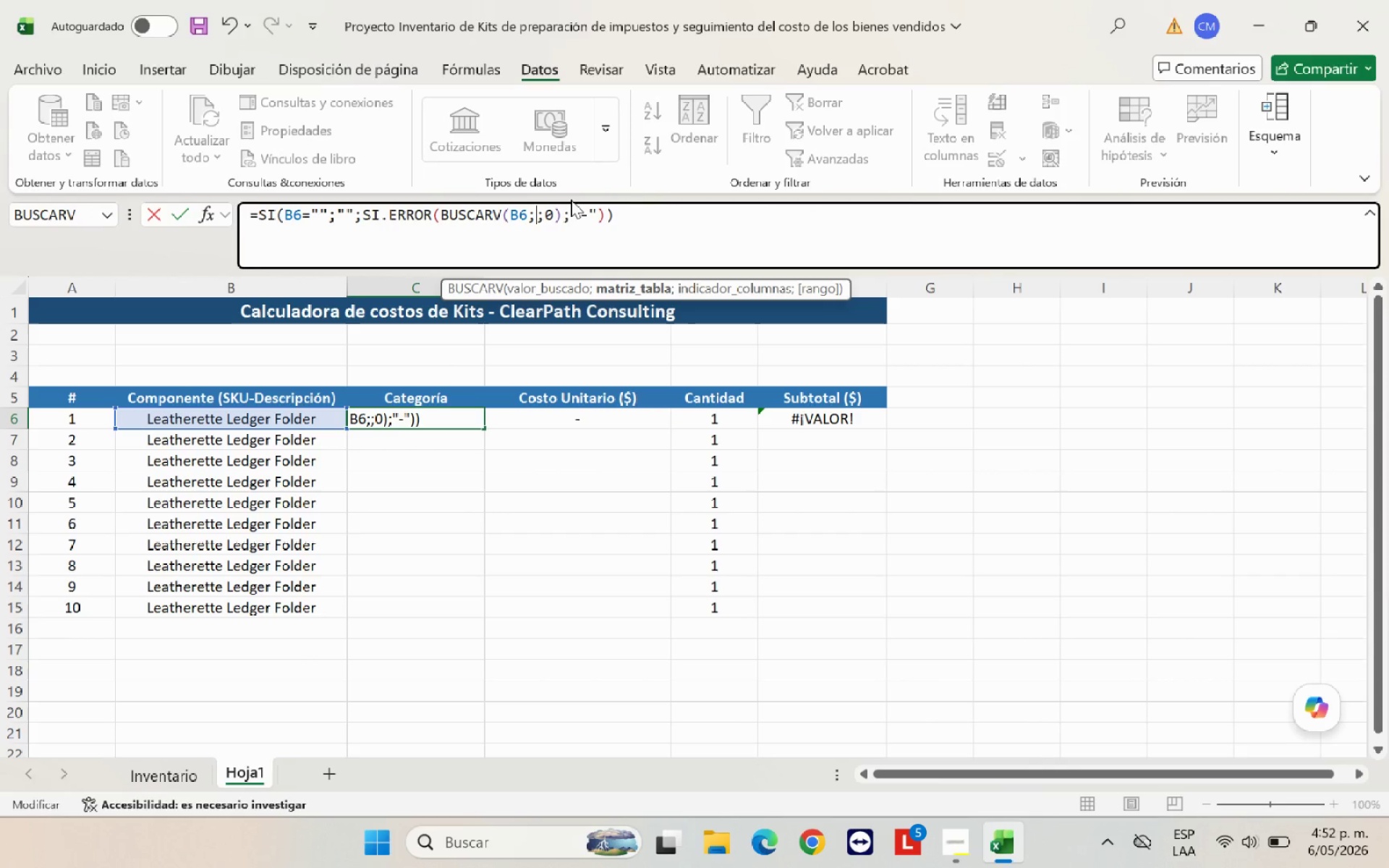 
key(3)
 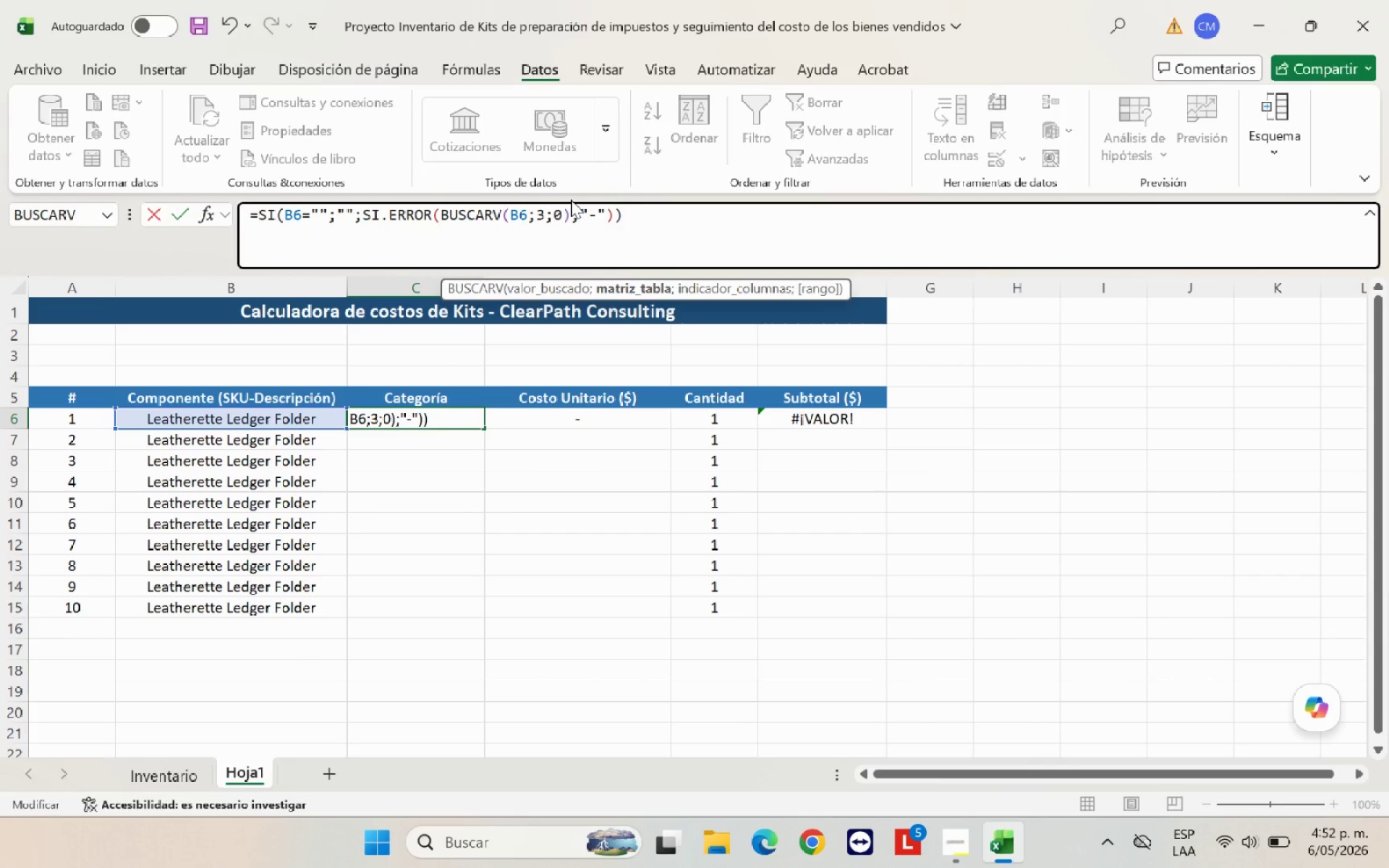 
key(Enter)
 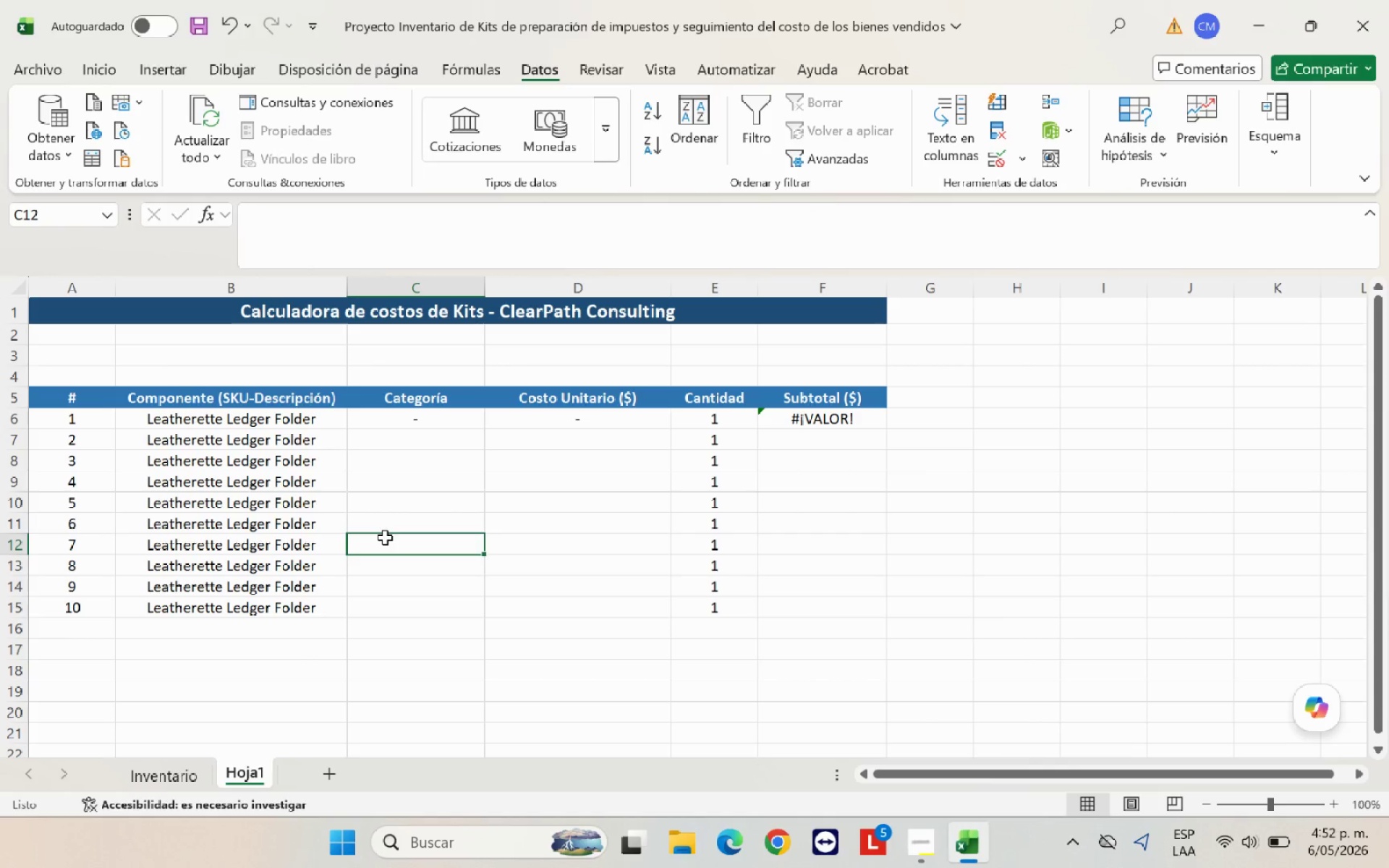 
wait(9.45)
 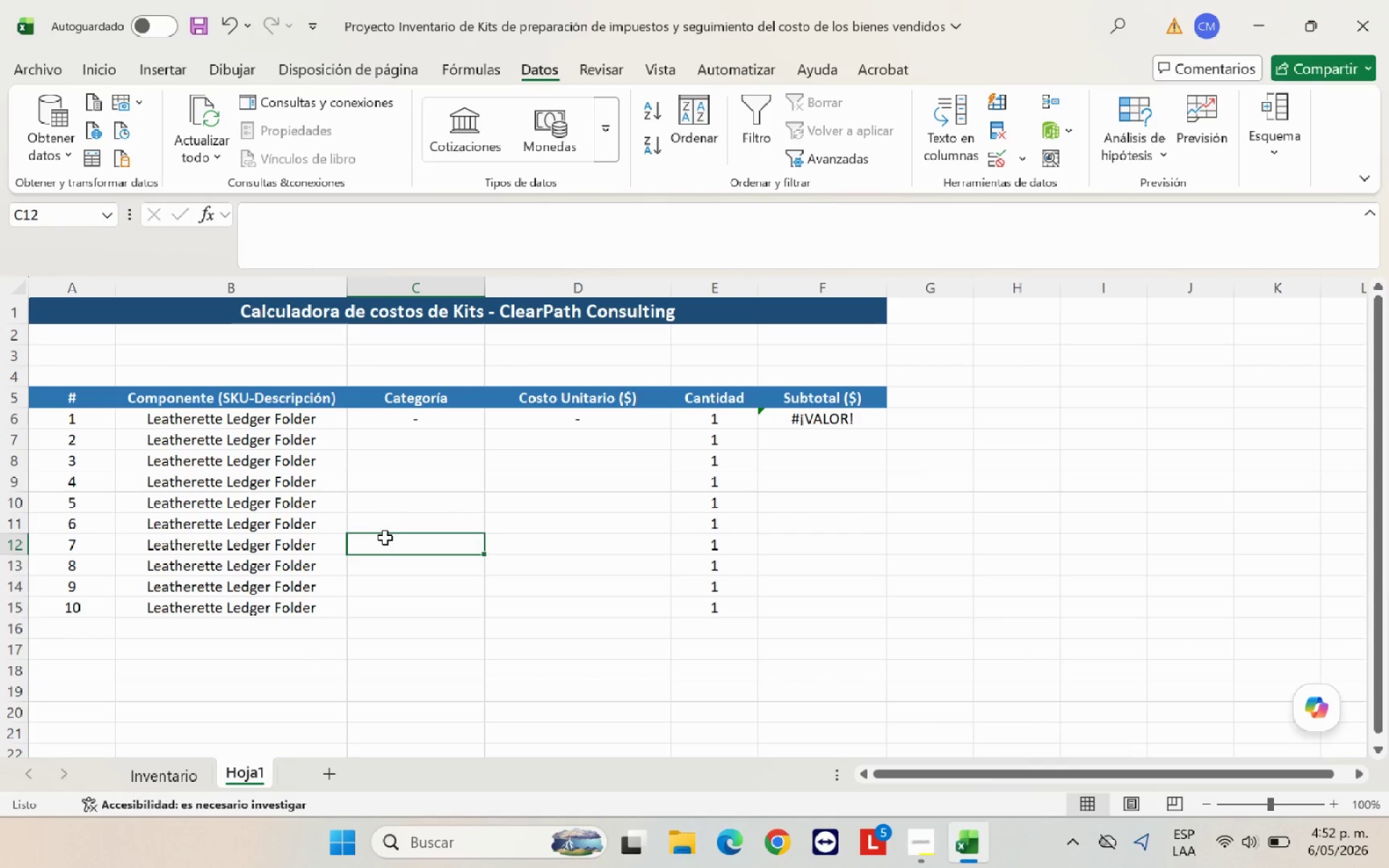 
left_click([99, 382])
 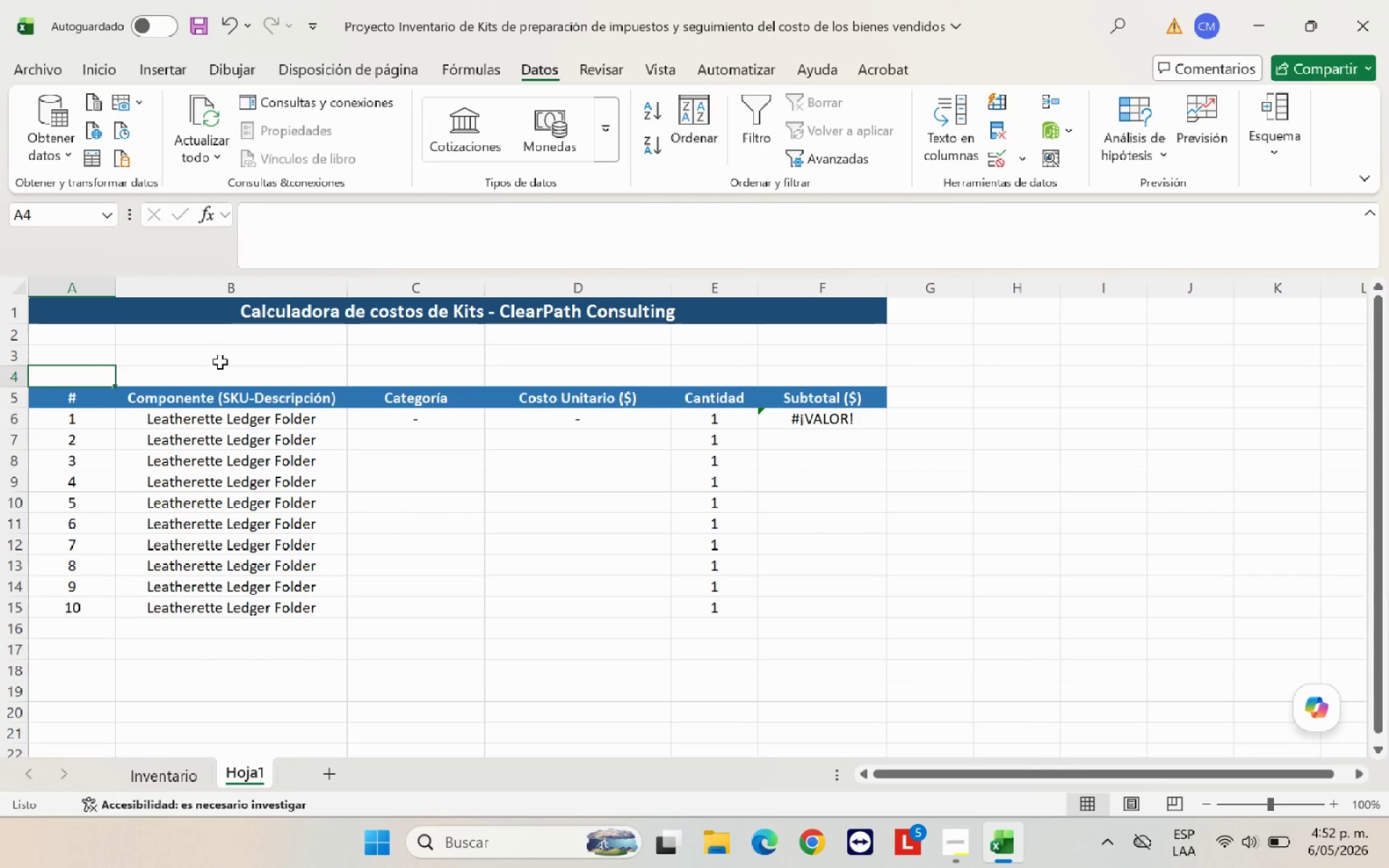 
type(COMPONENTES DEL KIT)
 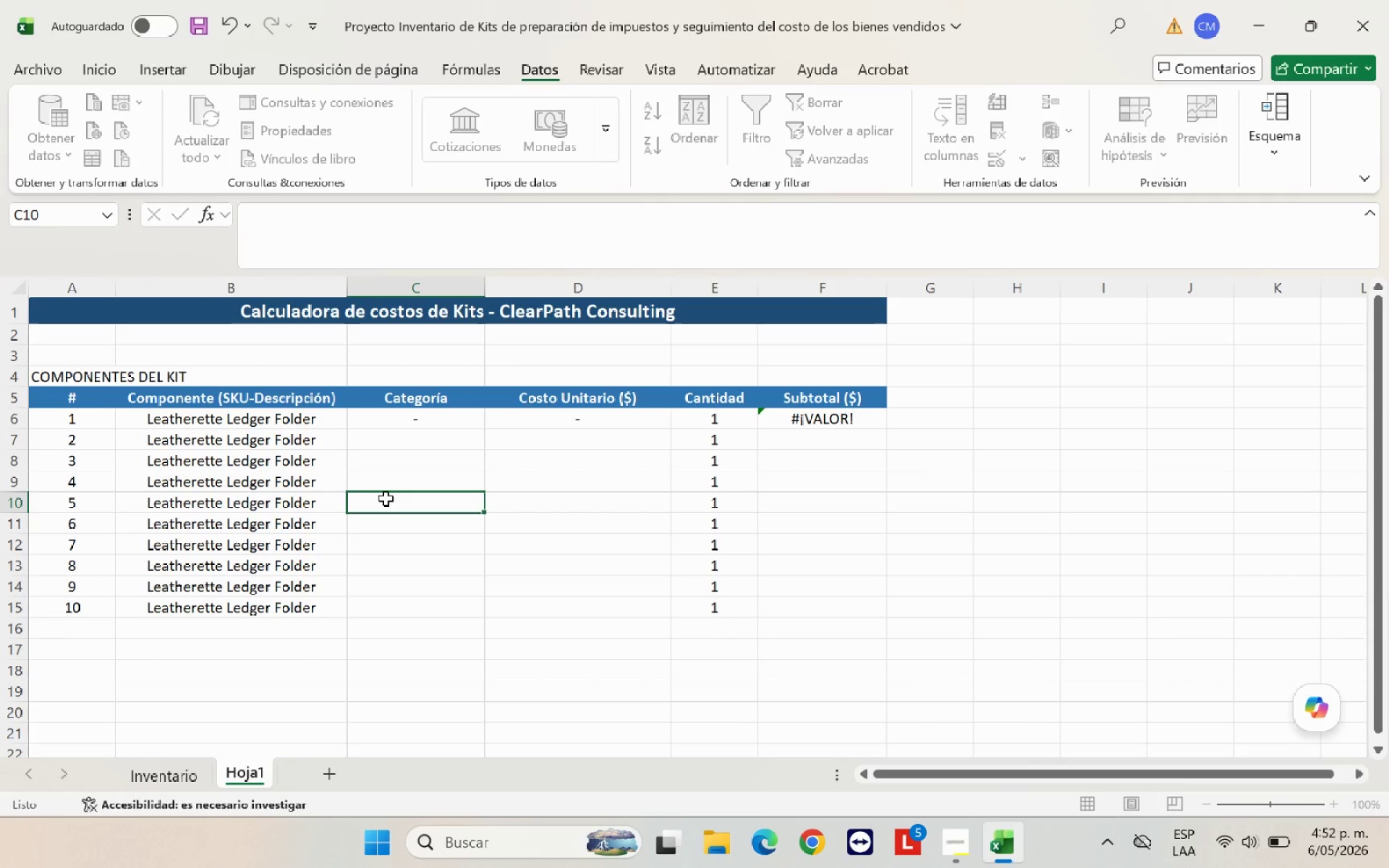 
left_click_drag(start_coordinate=[111, 375], to_coordinate=[797, 375])
 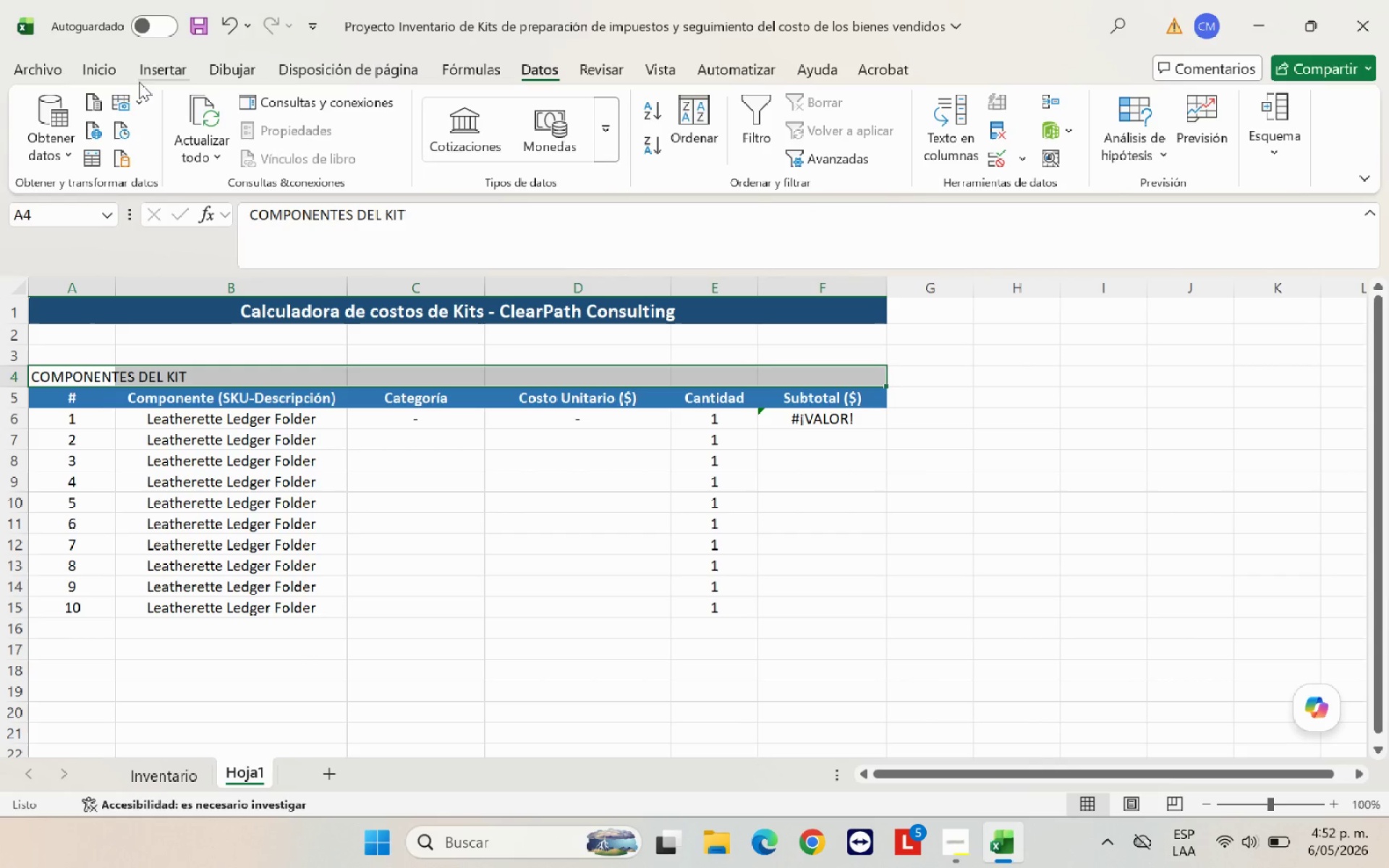 
left_click([106, 74])
 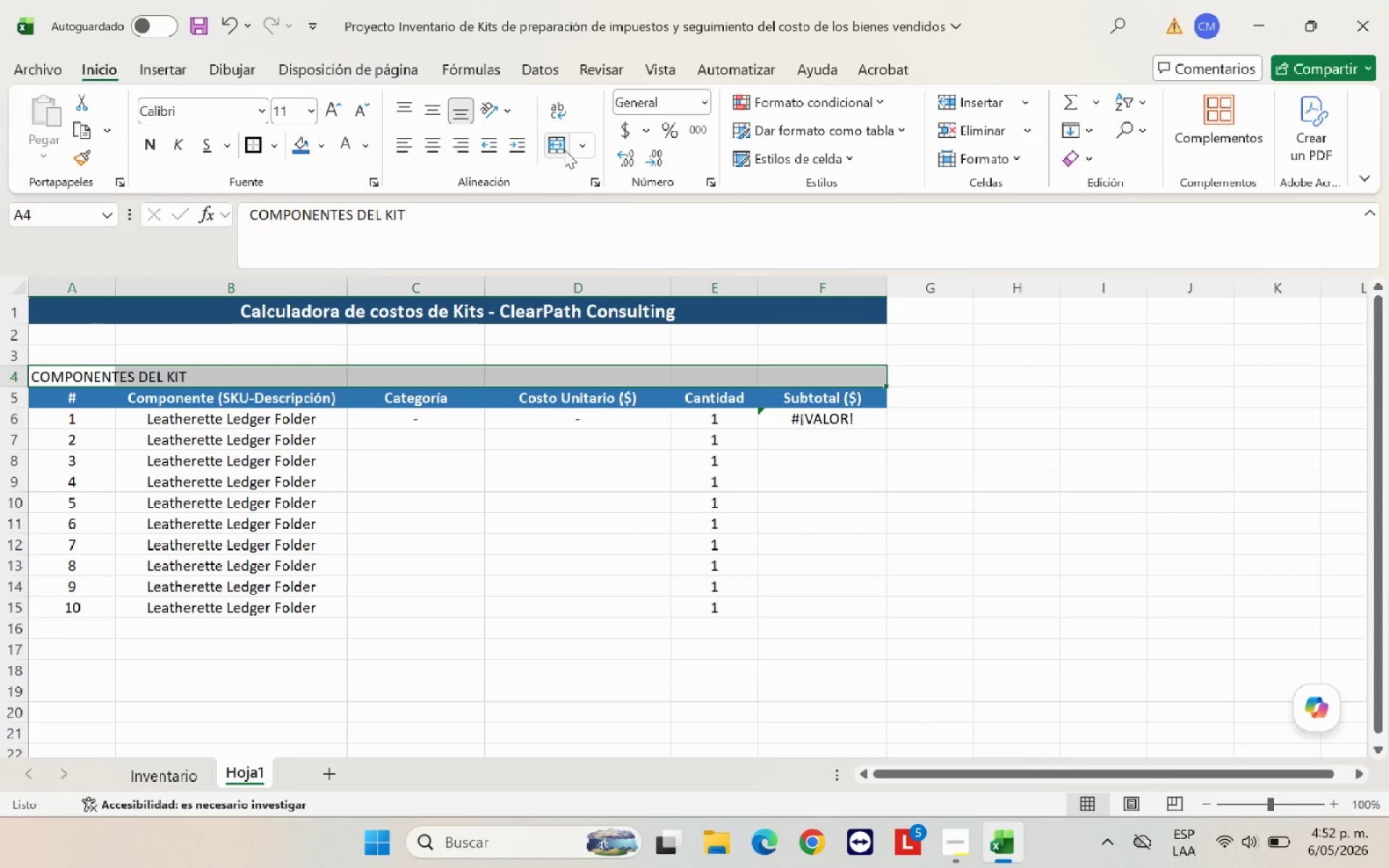 
left_click([563, 150])
 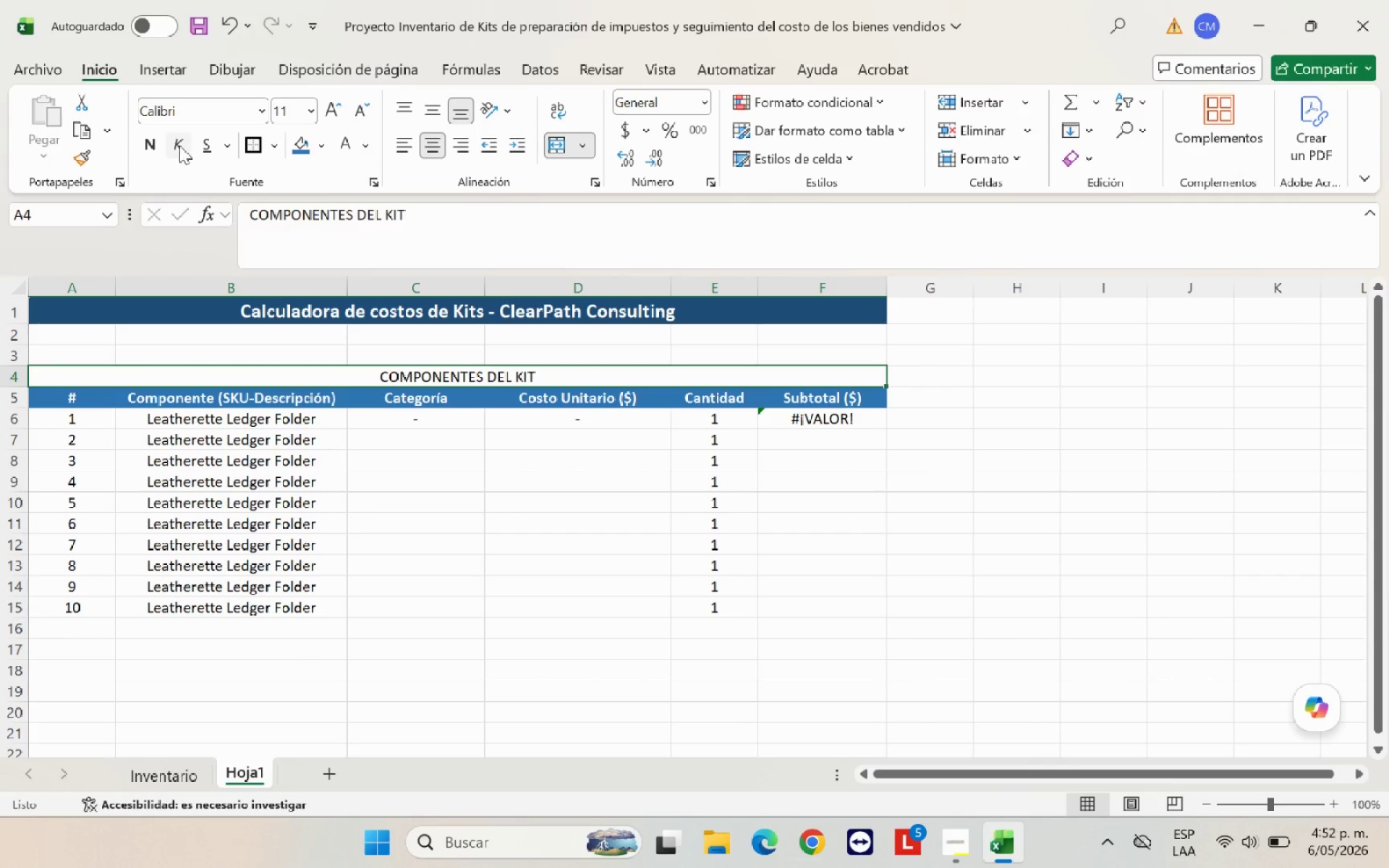 
left_click([156, 145])
 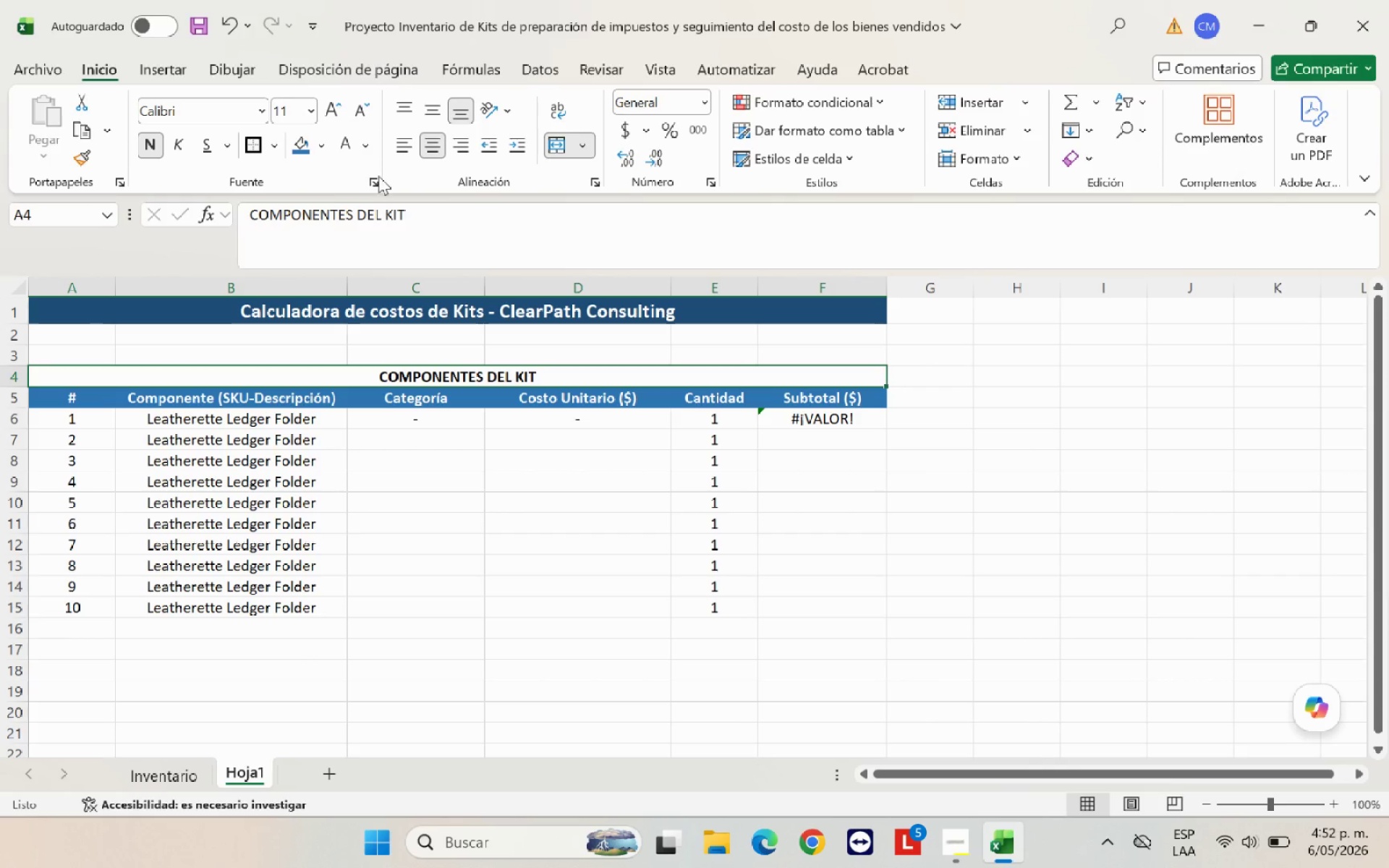 
left_click([321, 155])
 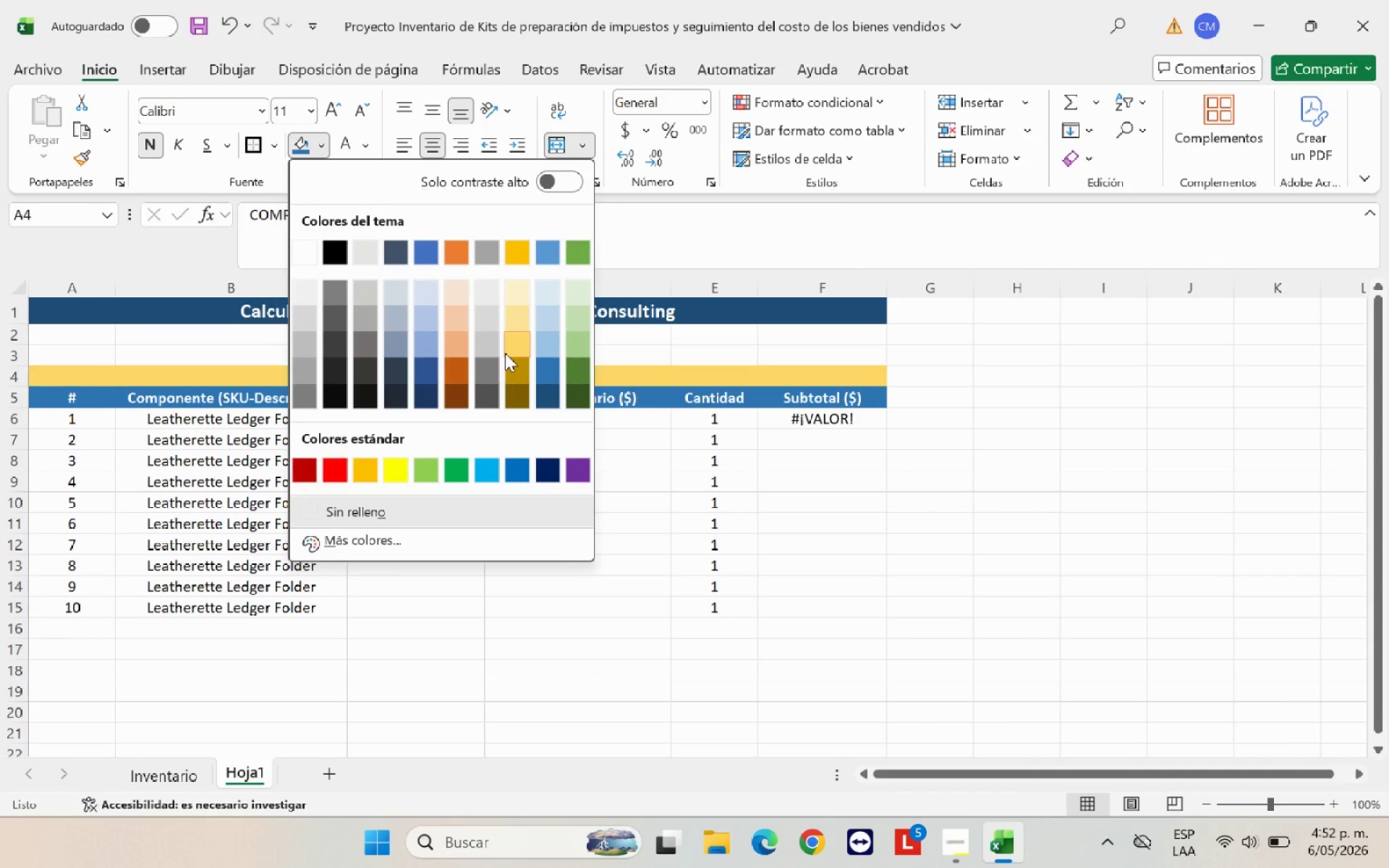 
mouse_move([533, 367])
 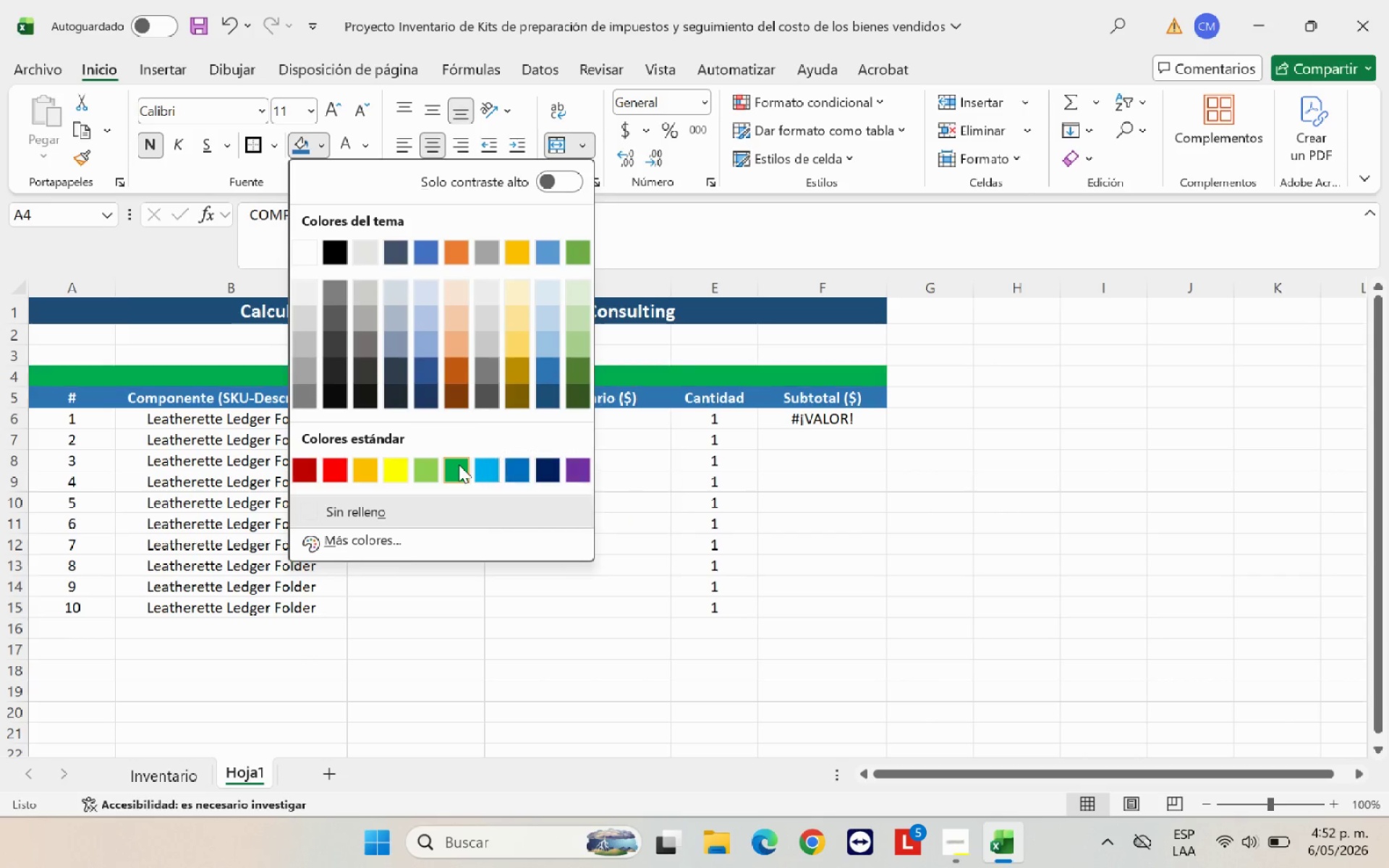 
mouse_move([443, 451])
 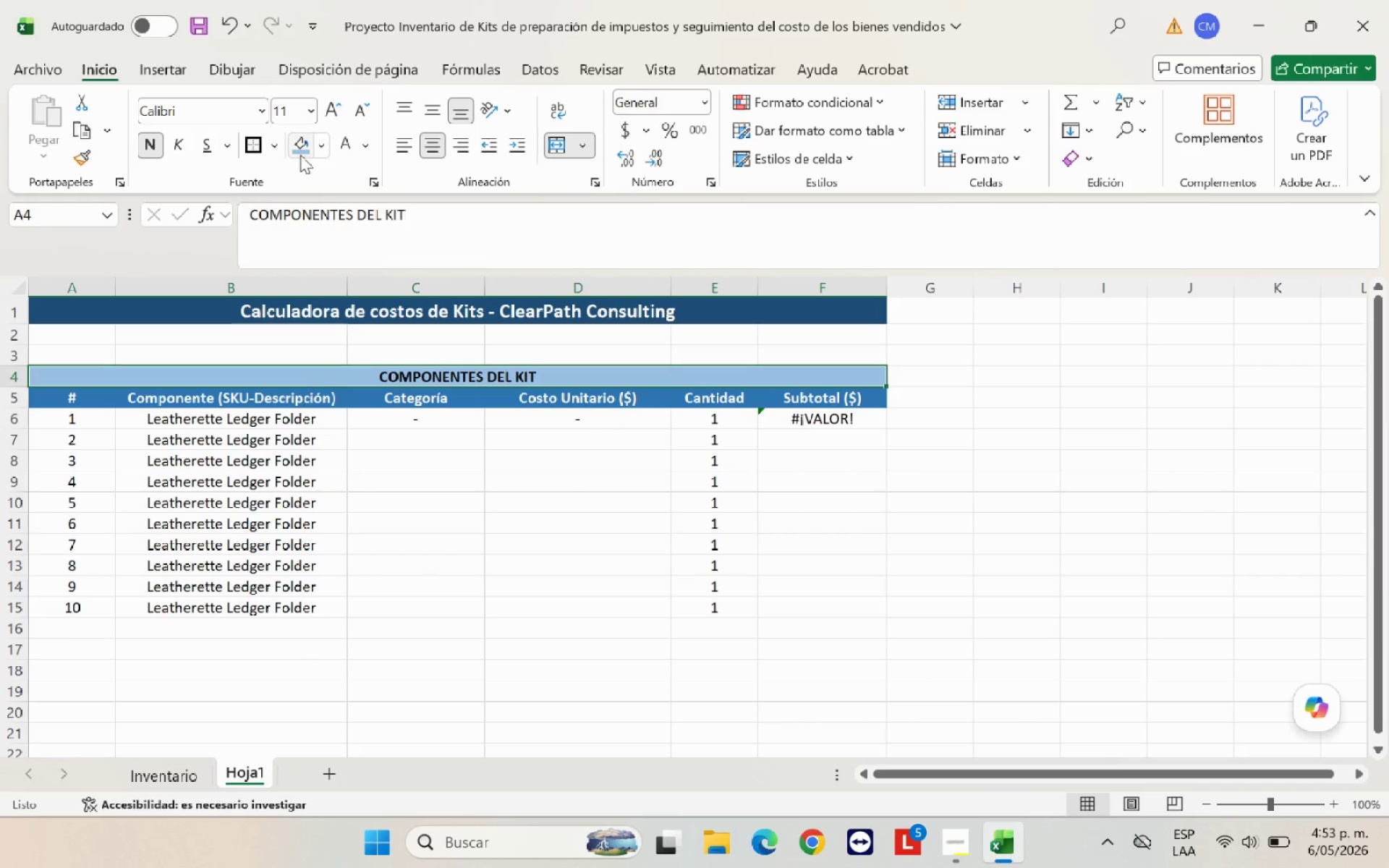 
left_click([354, 141])
 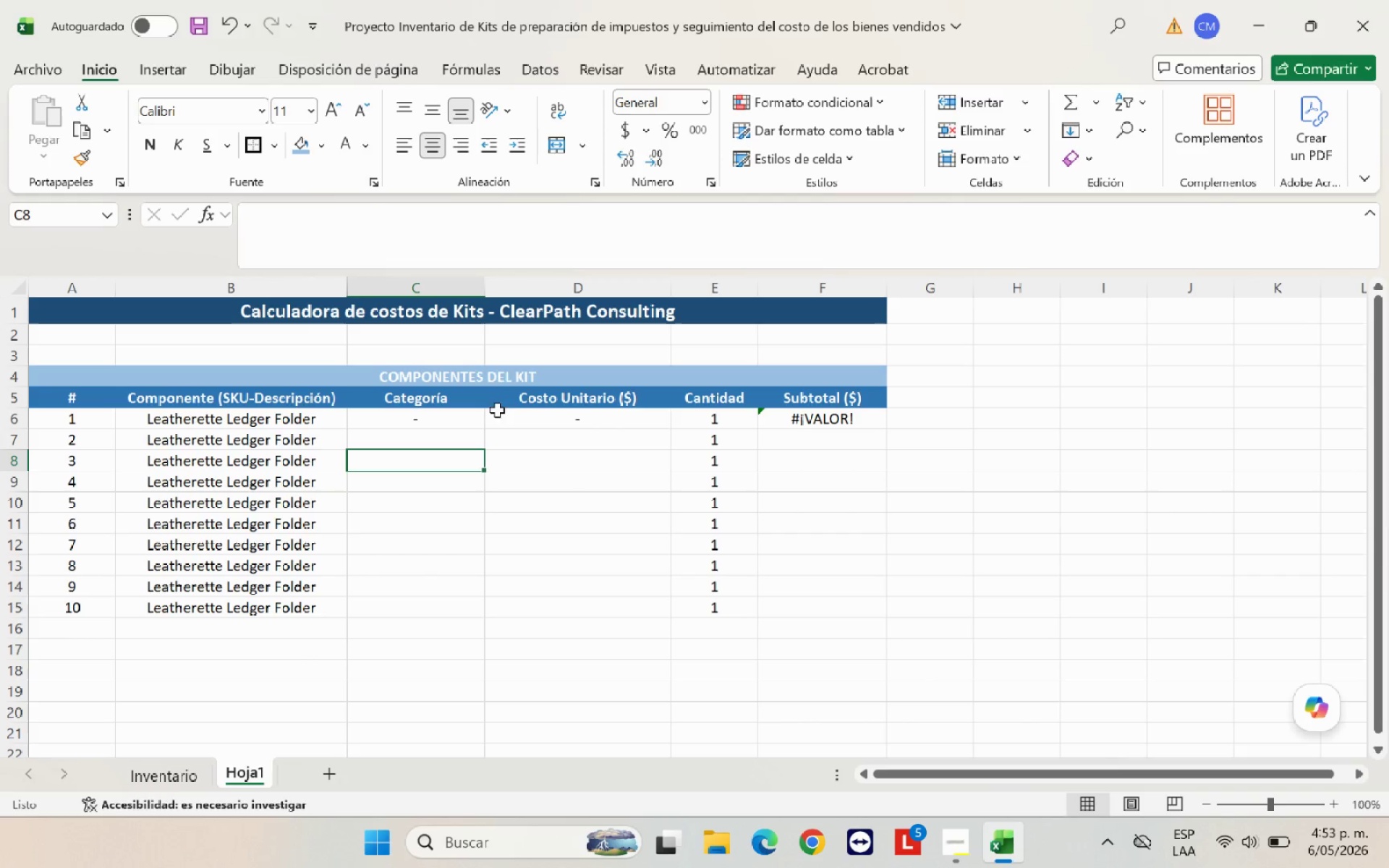 
left_click([507, 373])
 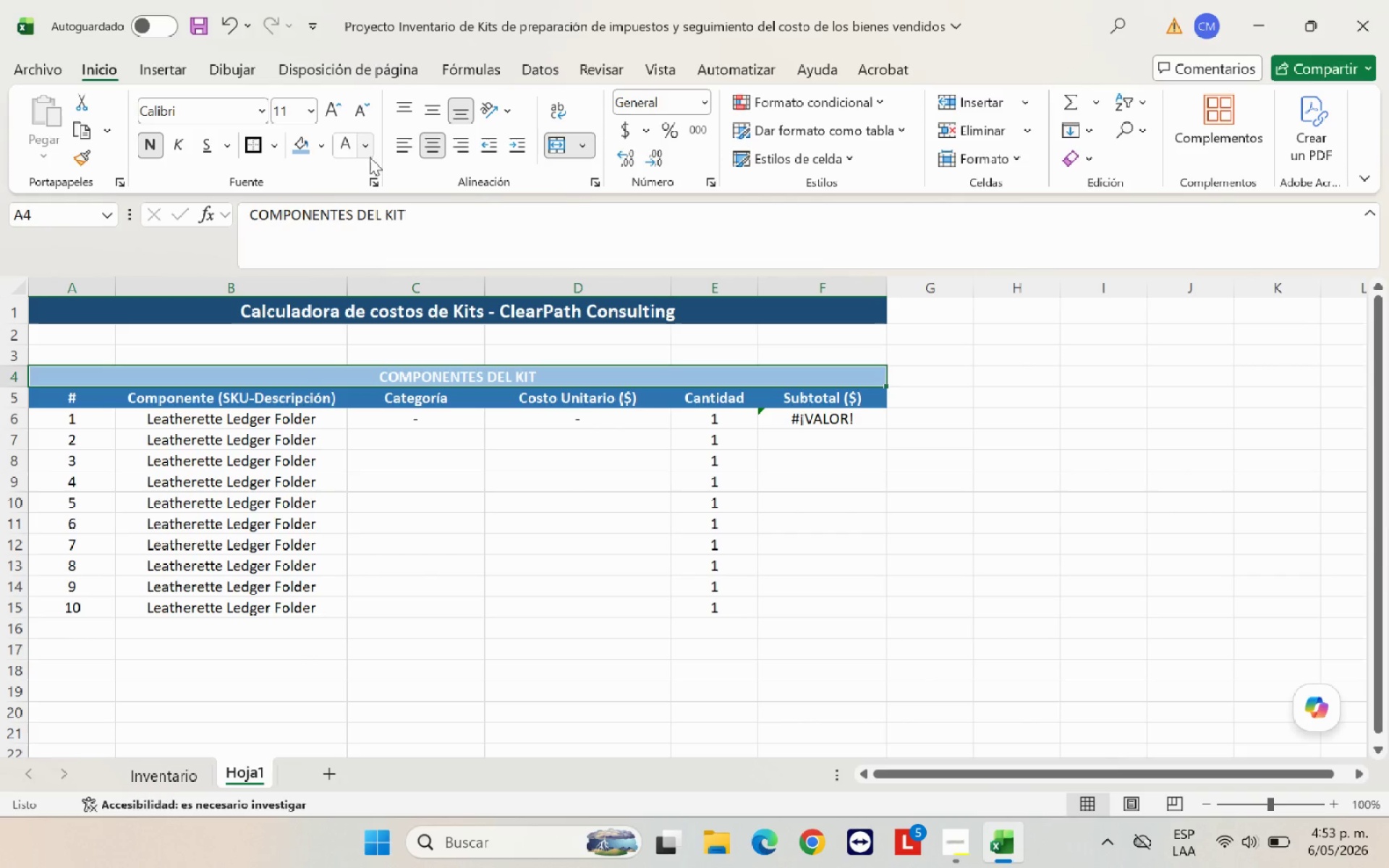 
left_click([368, 153])
 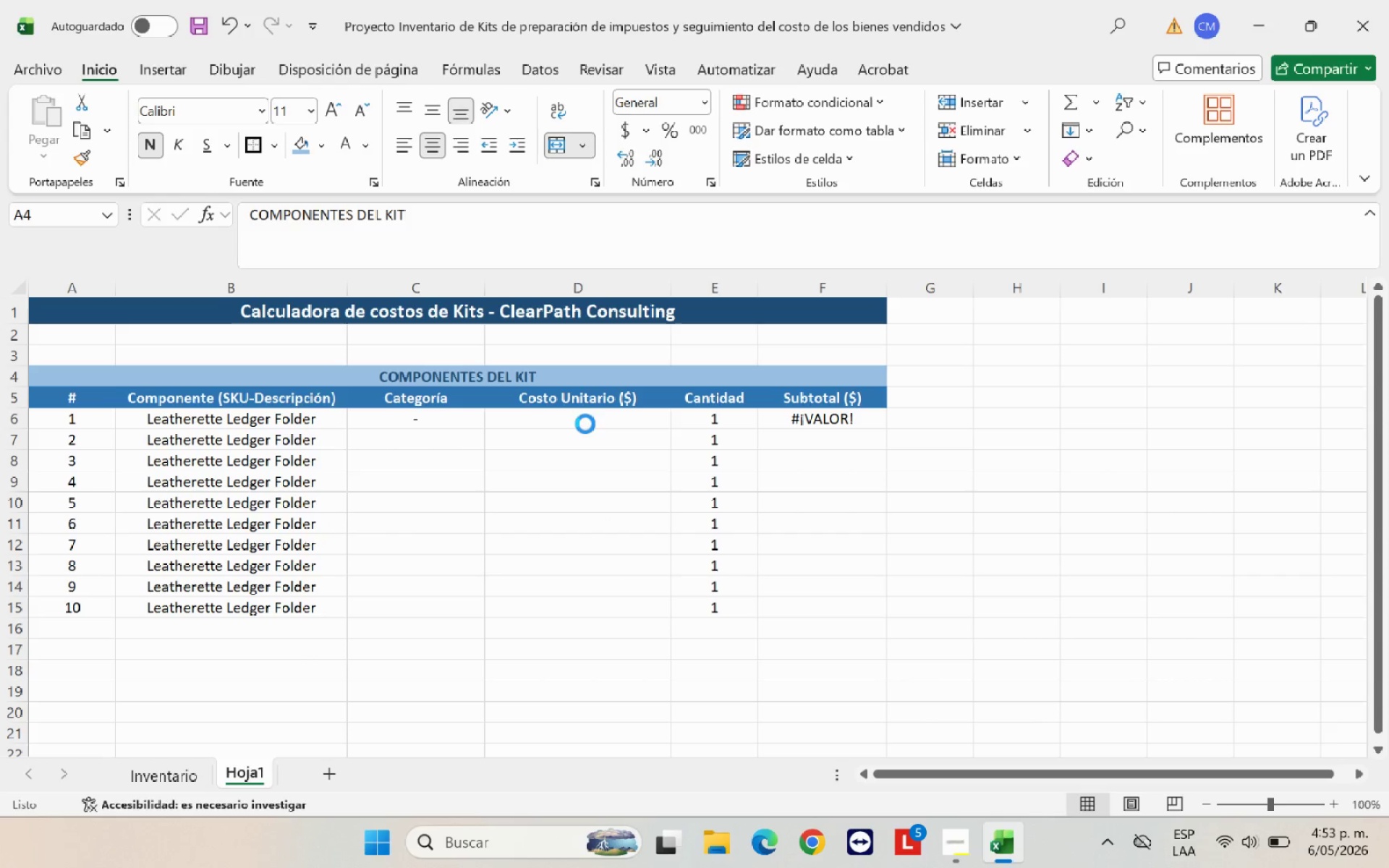 
double_click([457, 498])
 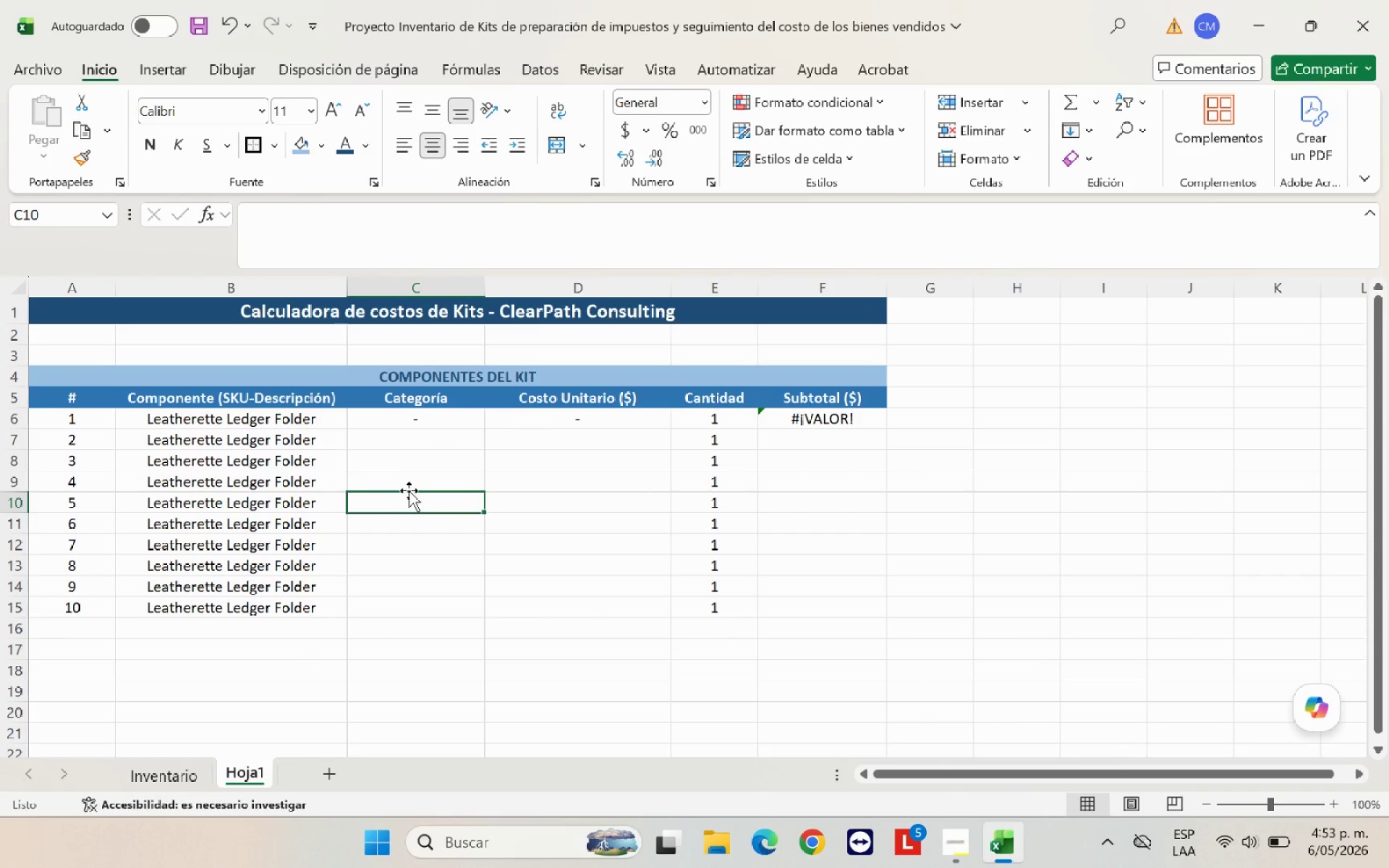 
left_click([171, 631])
 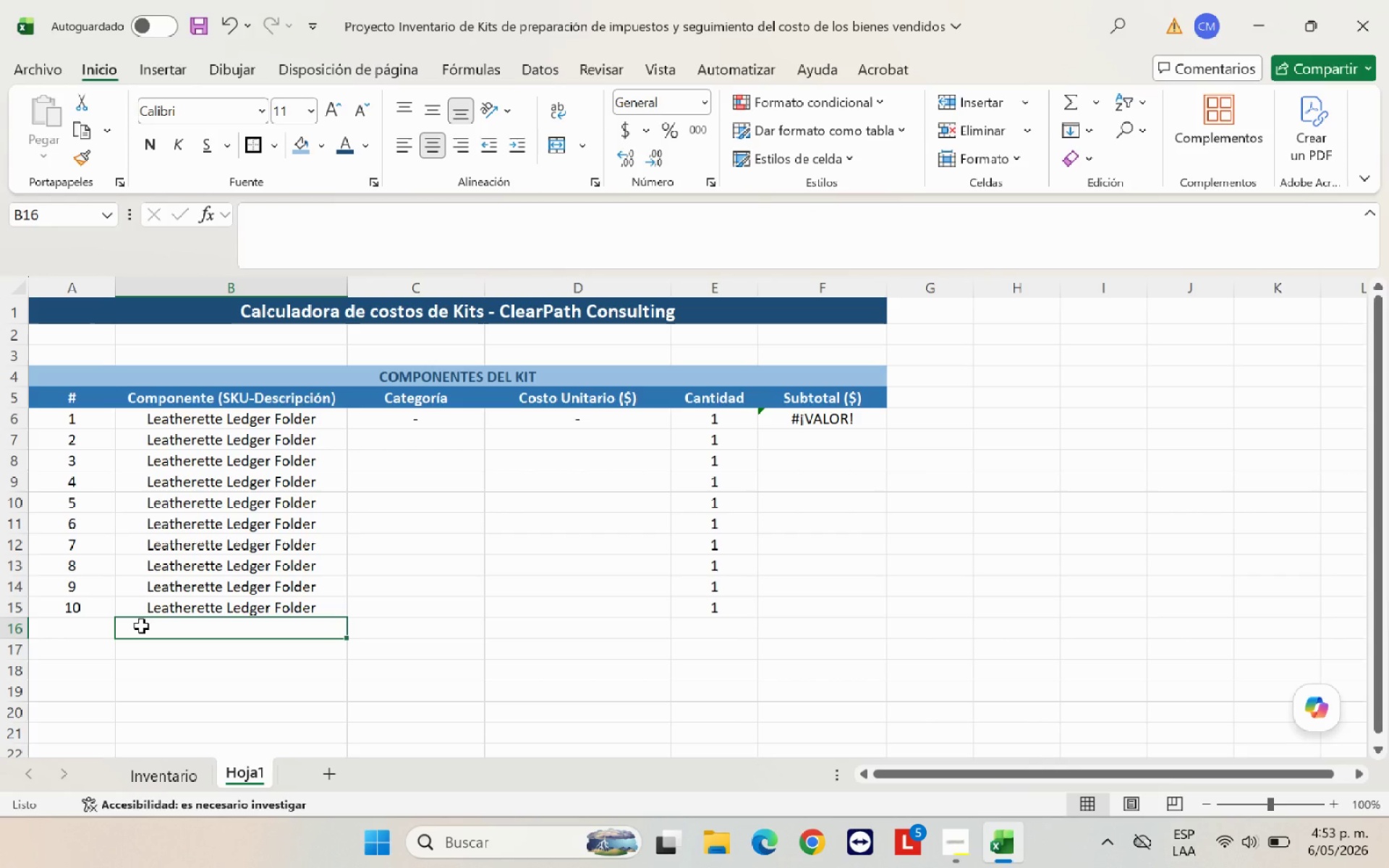 
wait(24.08)
 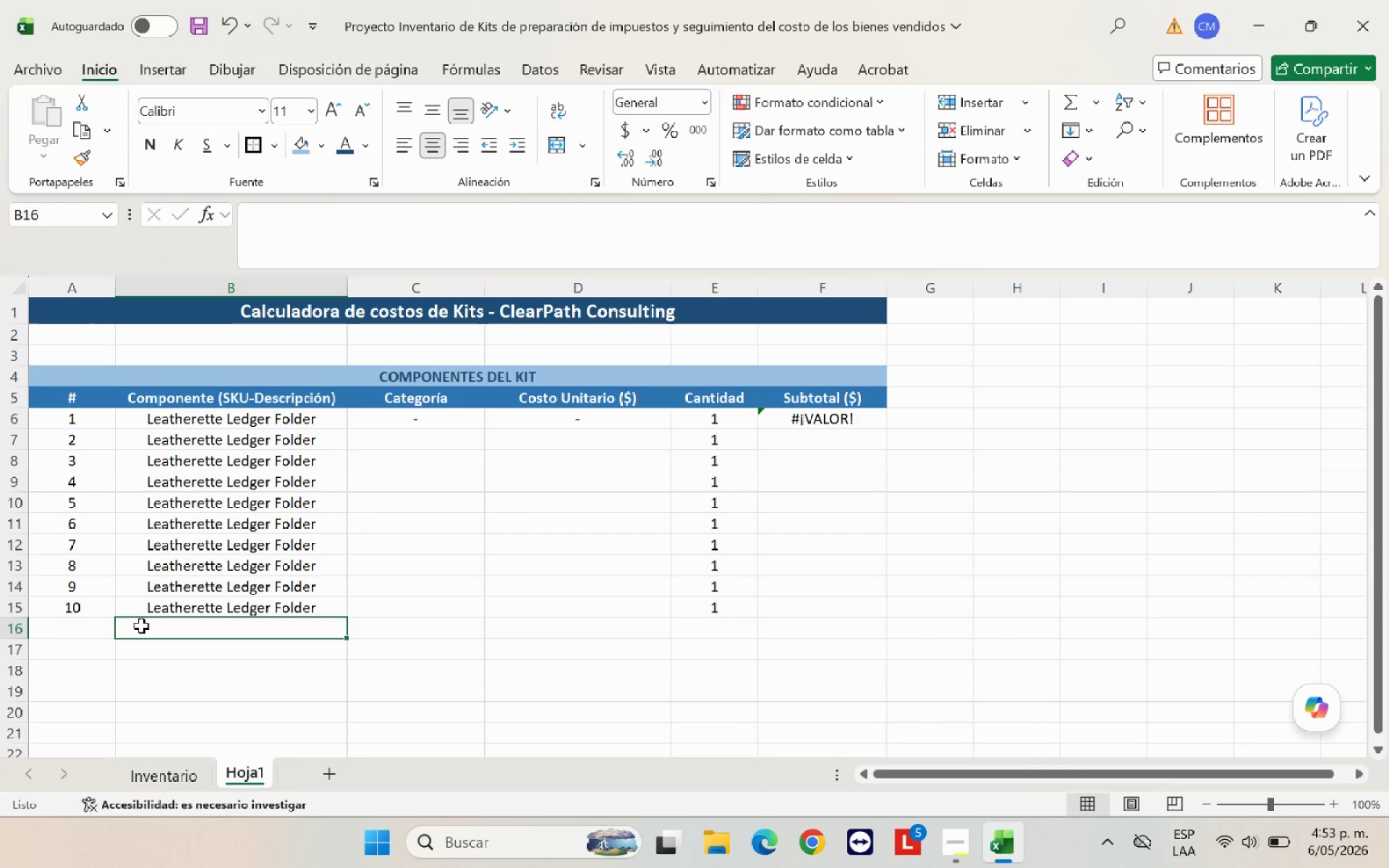 
key(ArrowLeft)
 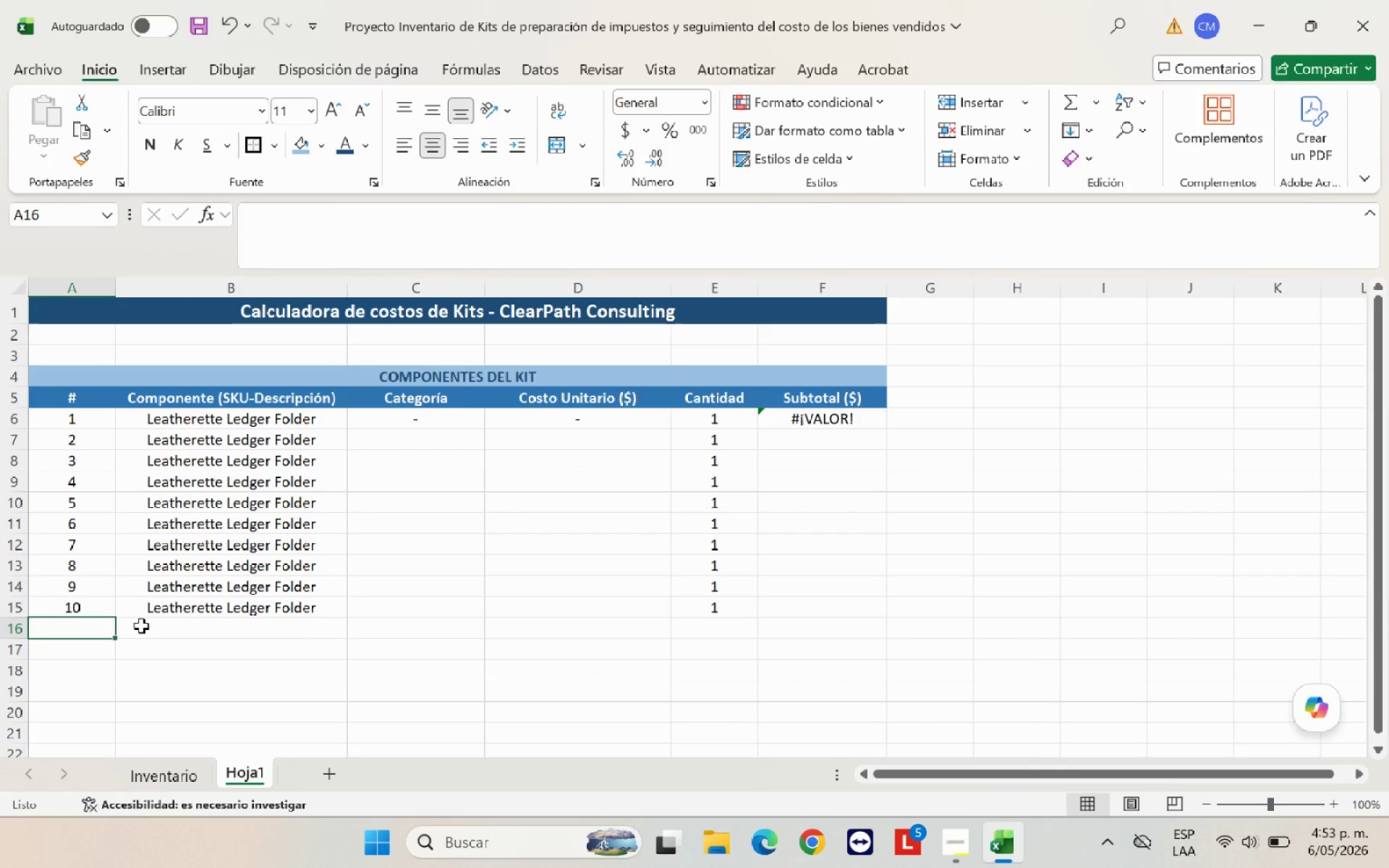 
type(COSTO TOTAL DEL KIT)
 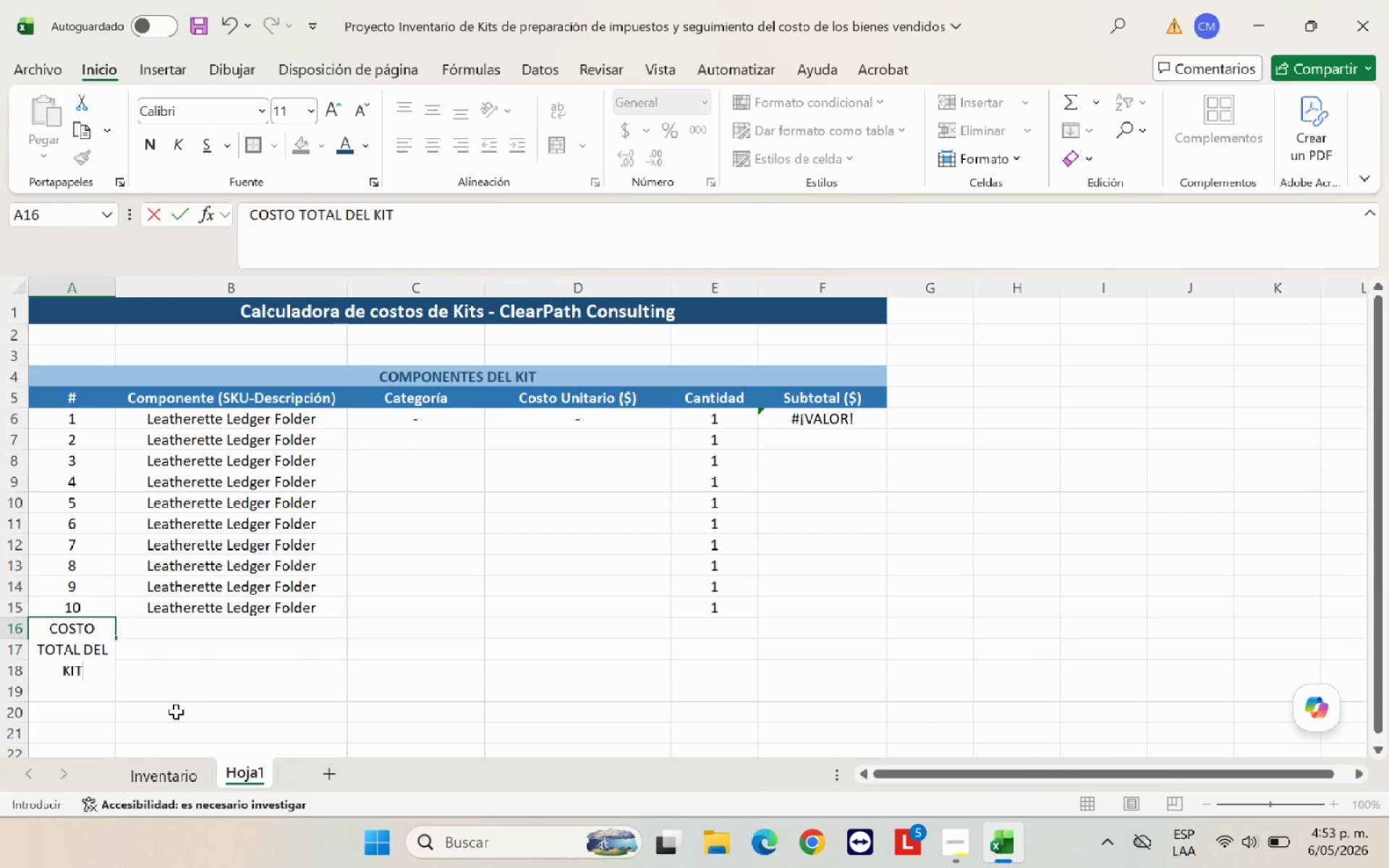 
key(Shift+Period)
 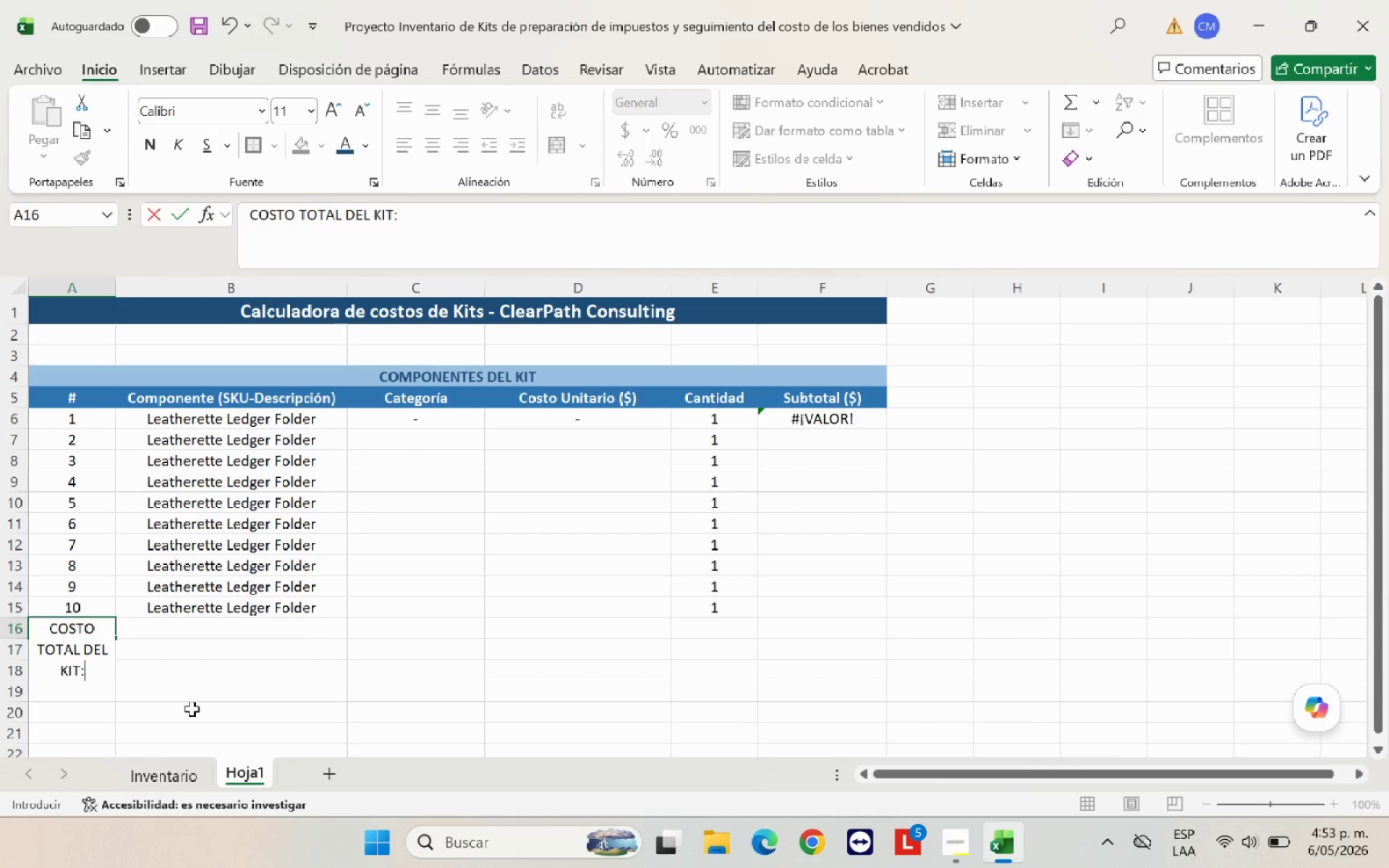 
left_click([250, 686])
 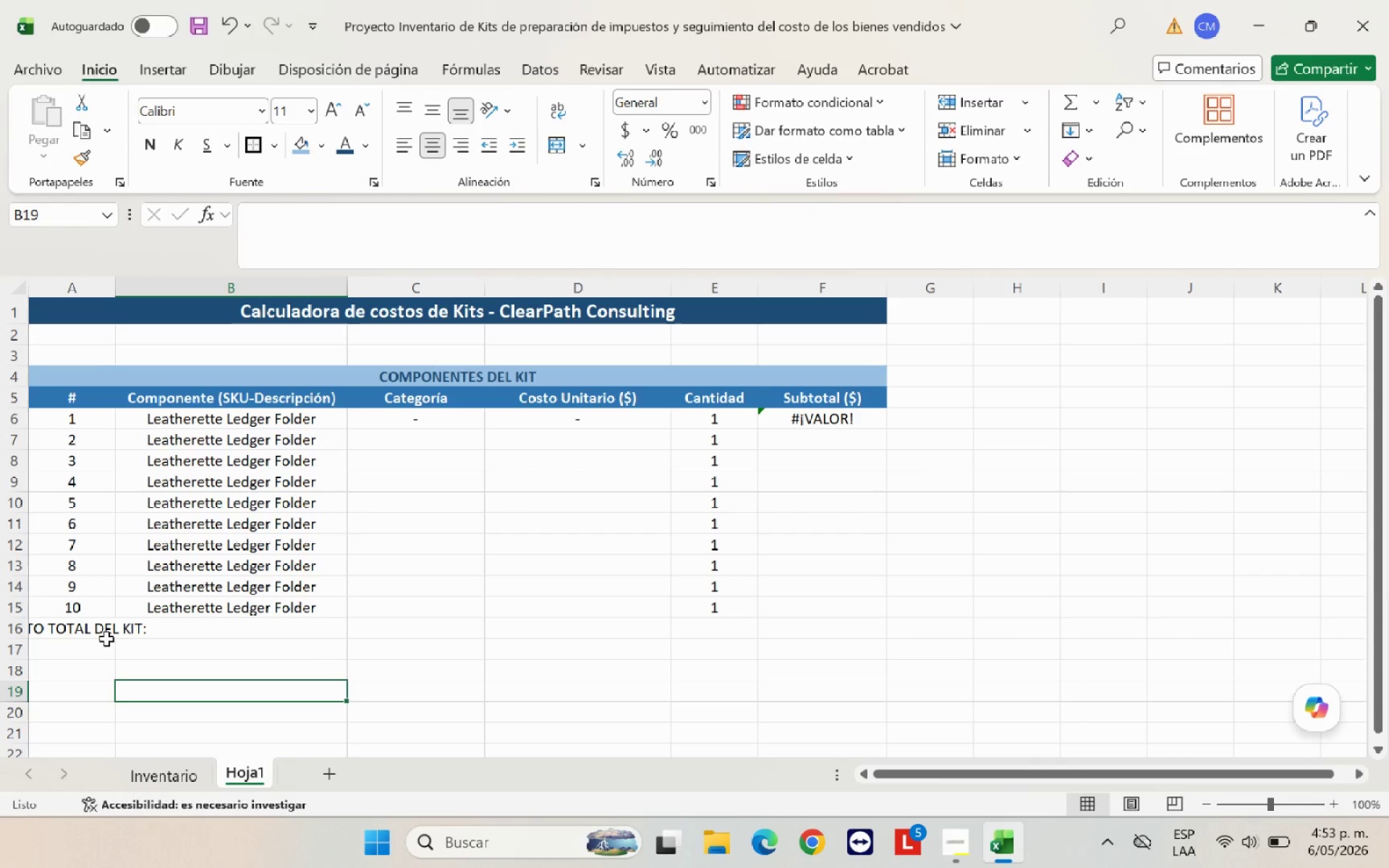 
left_click_drag(start_coordinate=[102, 634], to_coordinate=[721, 631])
 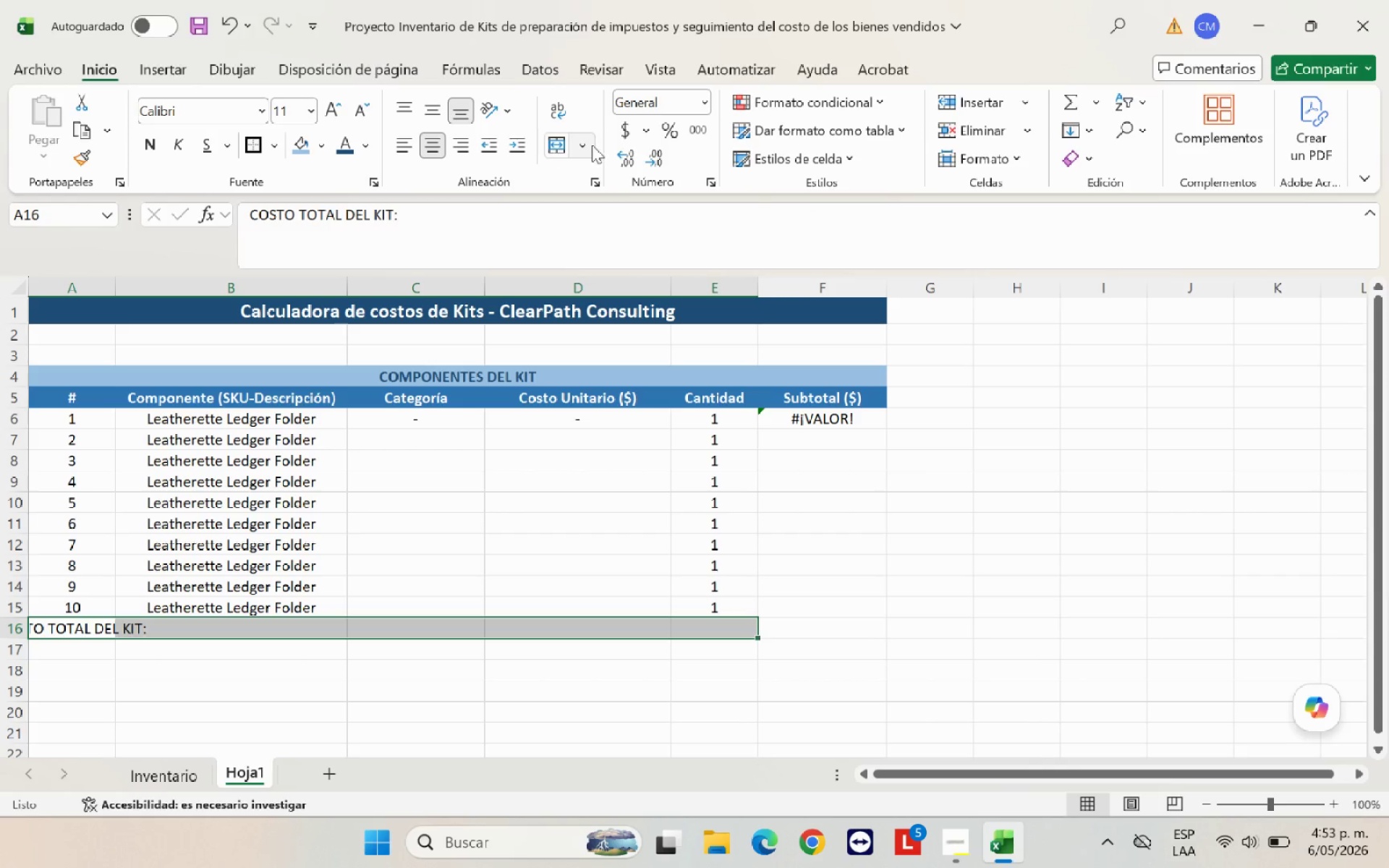 
left_click([553, 144])
 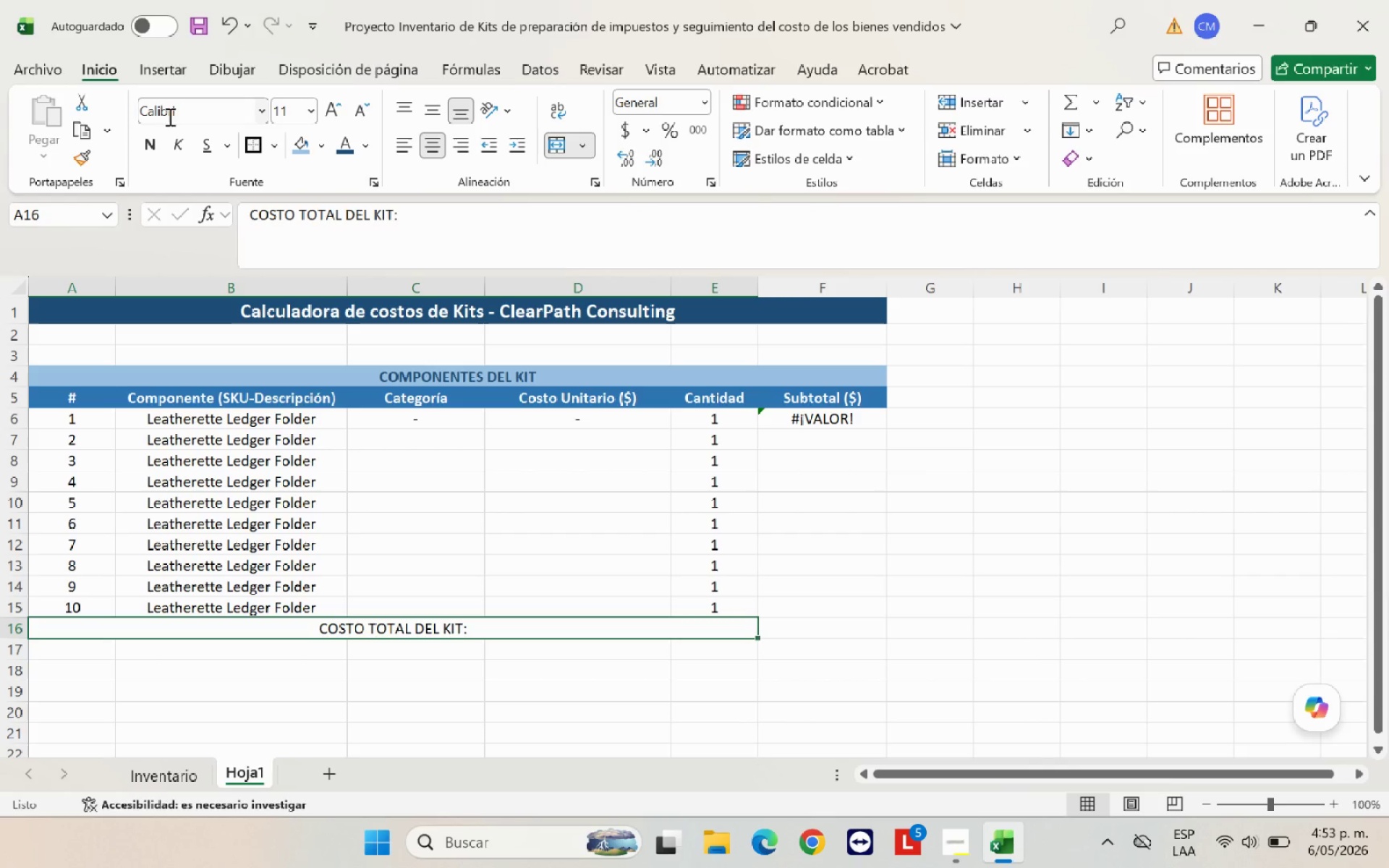 
left_click([152, 141])
 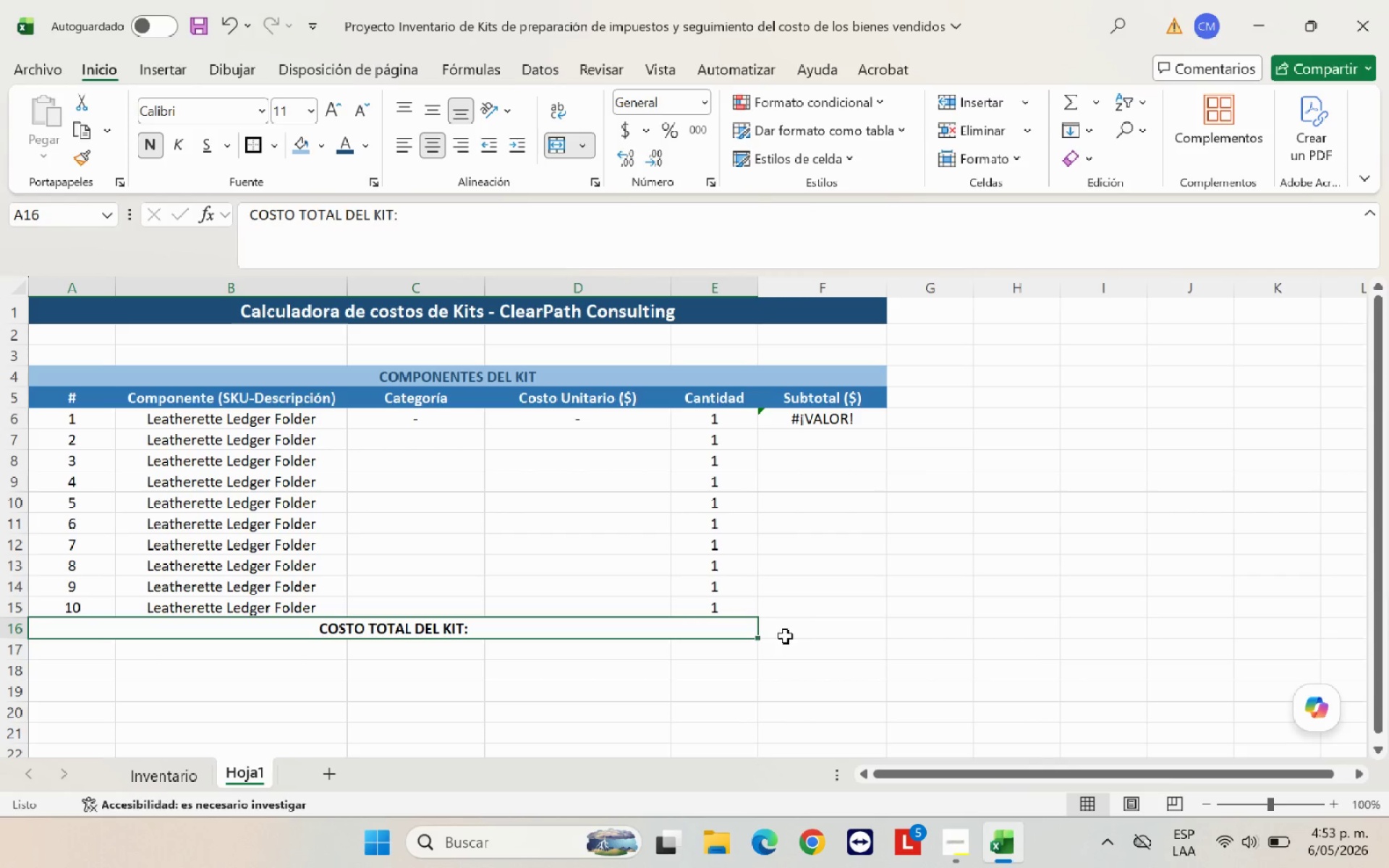 
left_click([812, 631])
 